 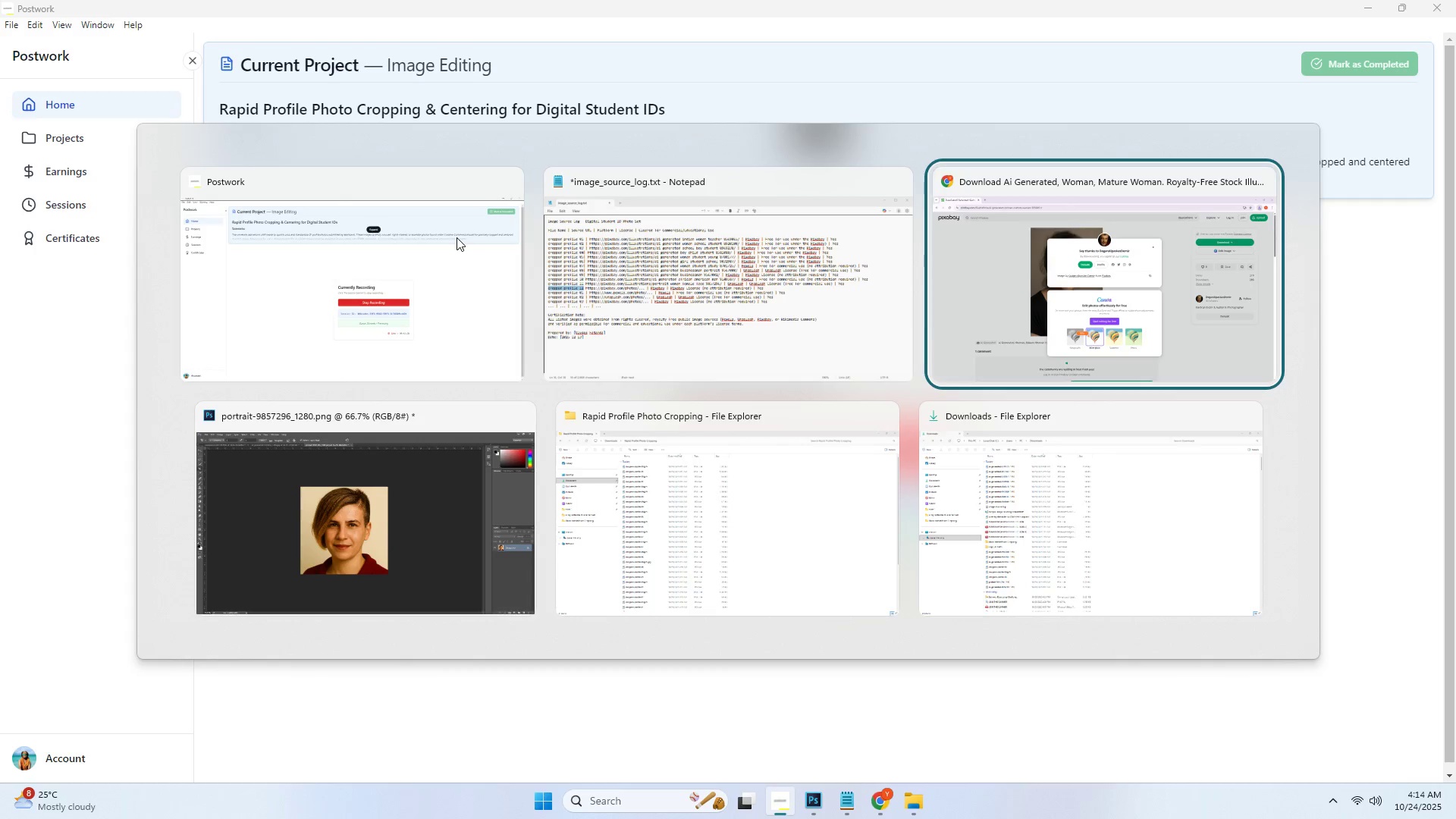 
key(Alt+Tab)
 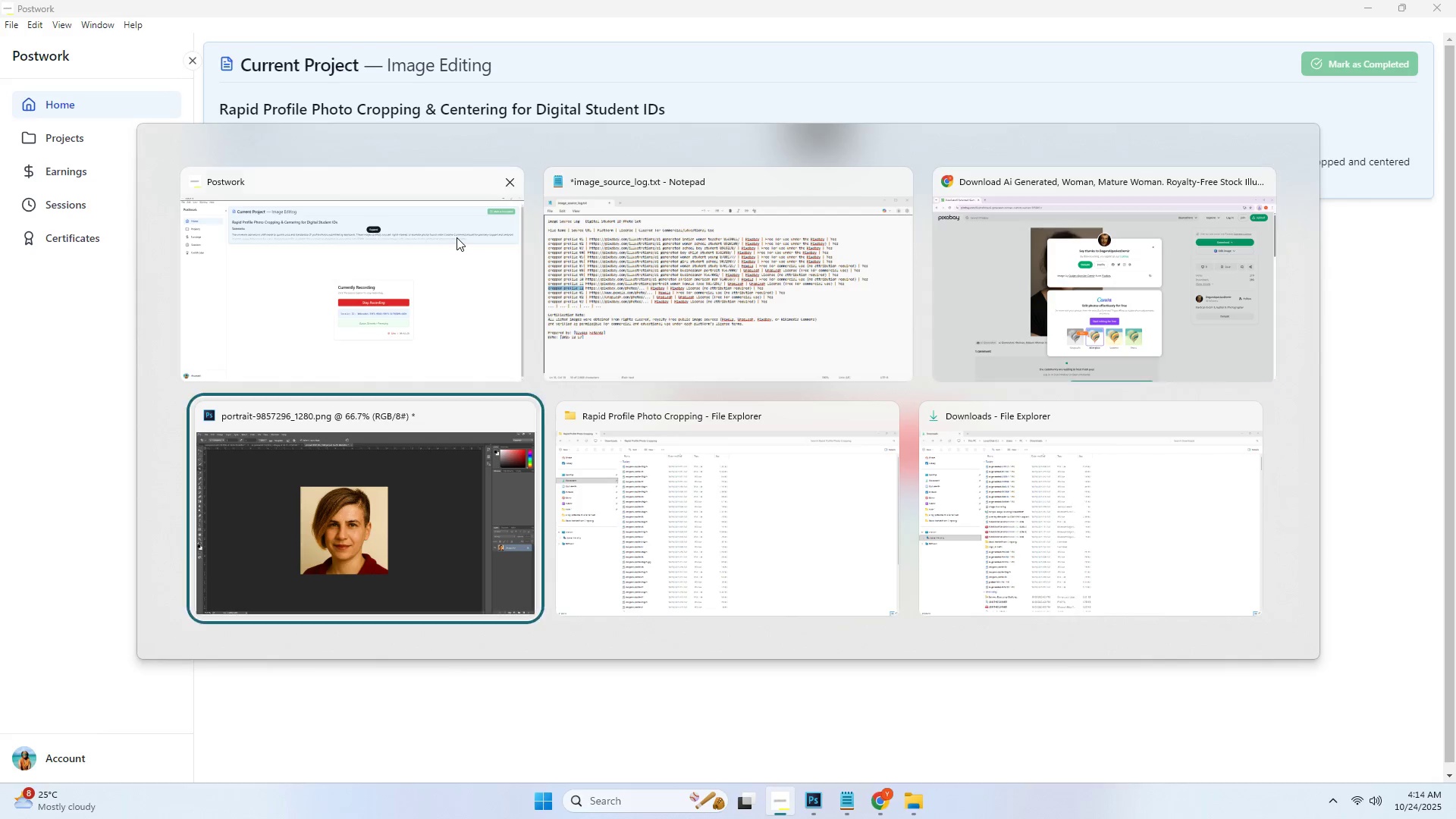 
key(Alt+Tab)
 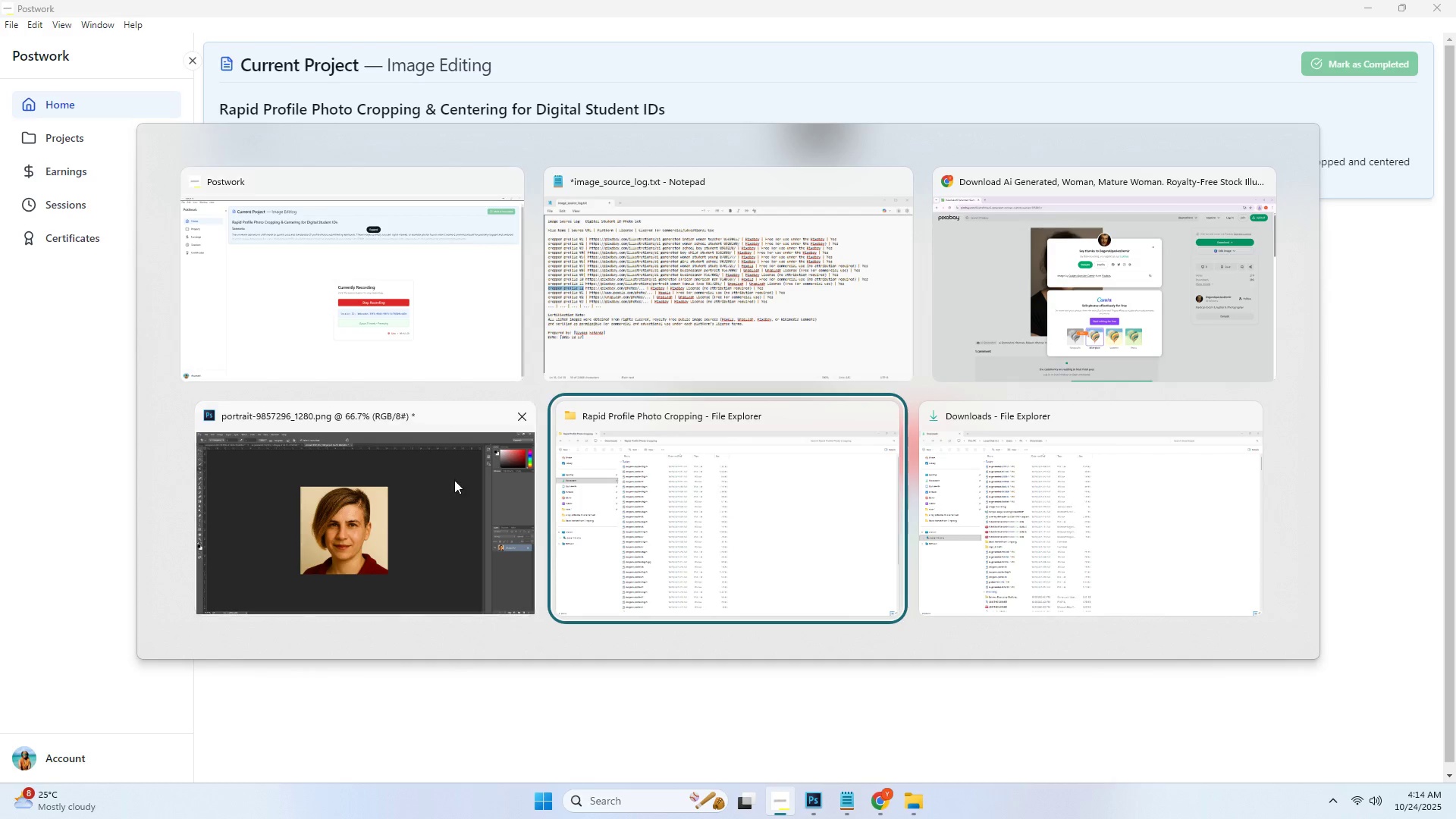 
left_click([443, 513])
 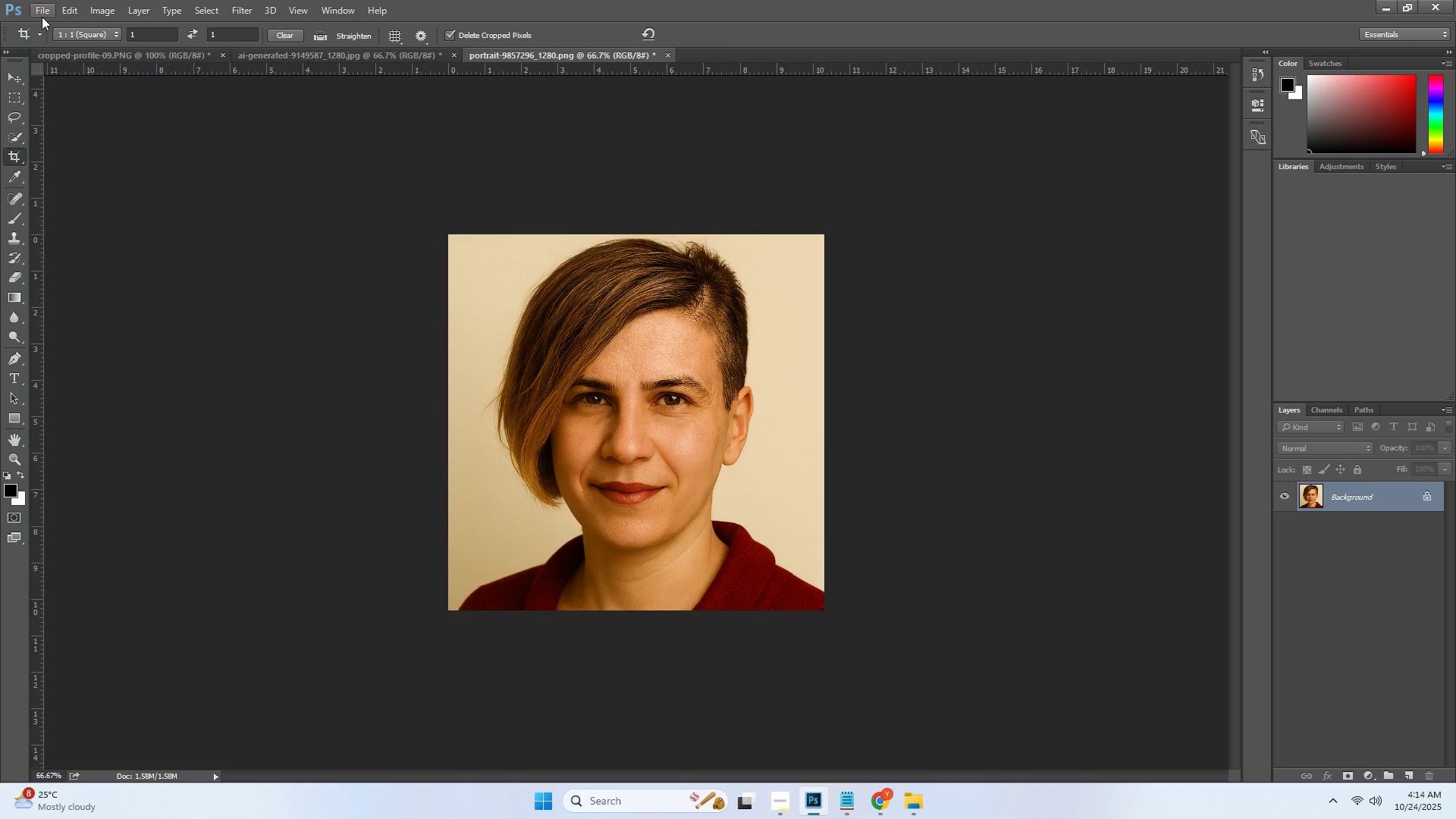 
left_click([46, 11])
 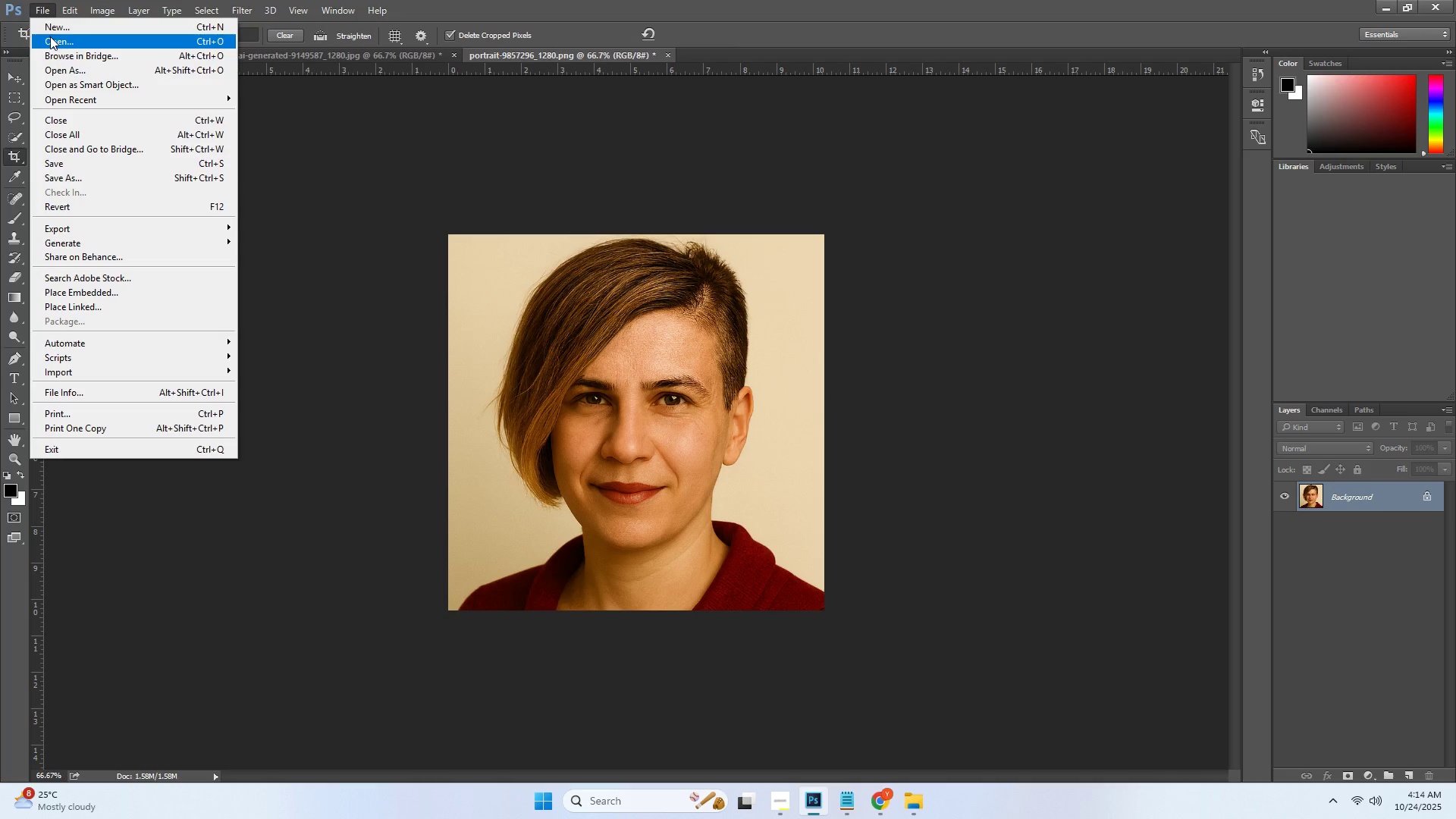 
left_click([50, 36])
 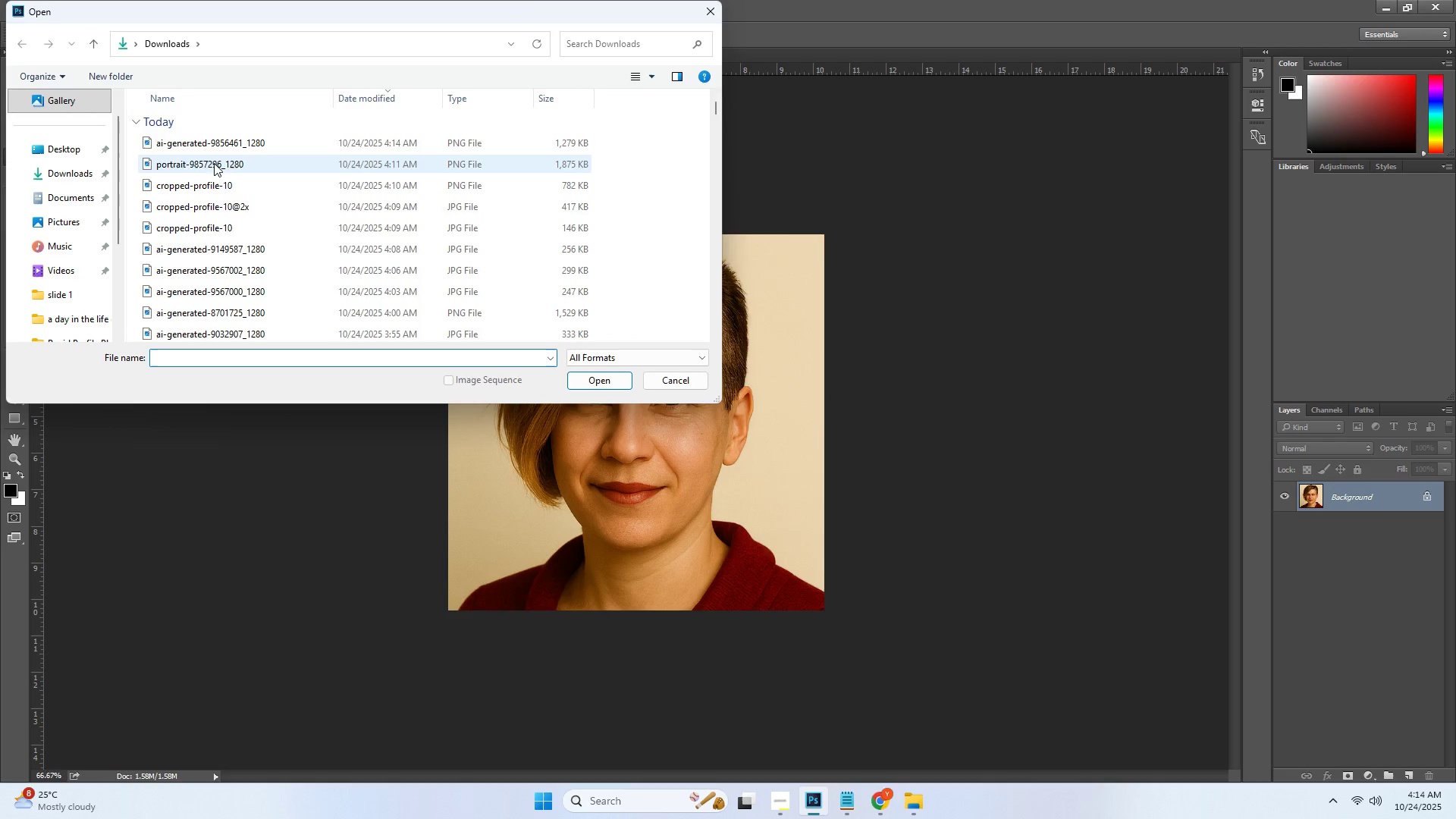 
left_click([212, 146])
 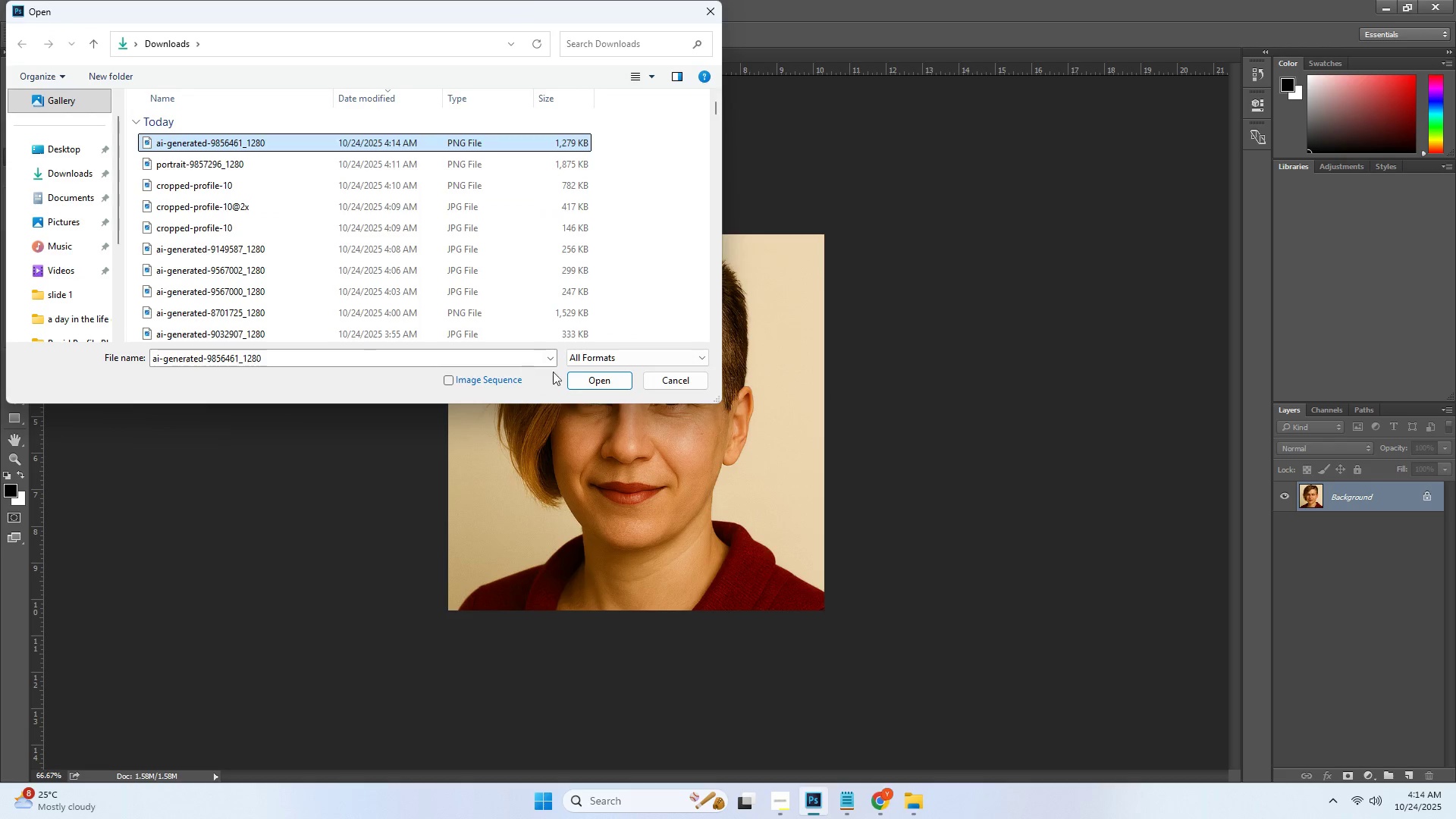 
left_click([584, 381])
 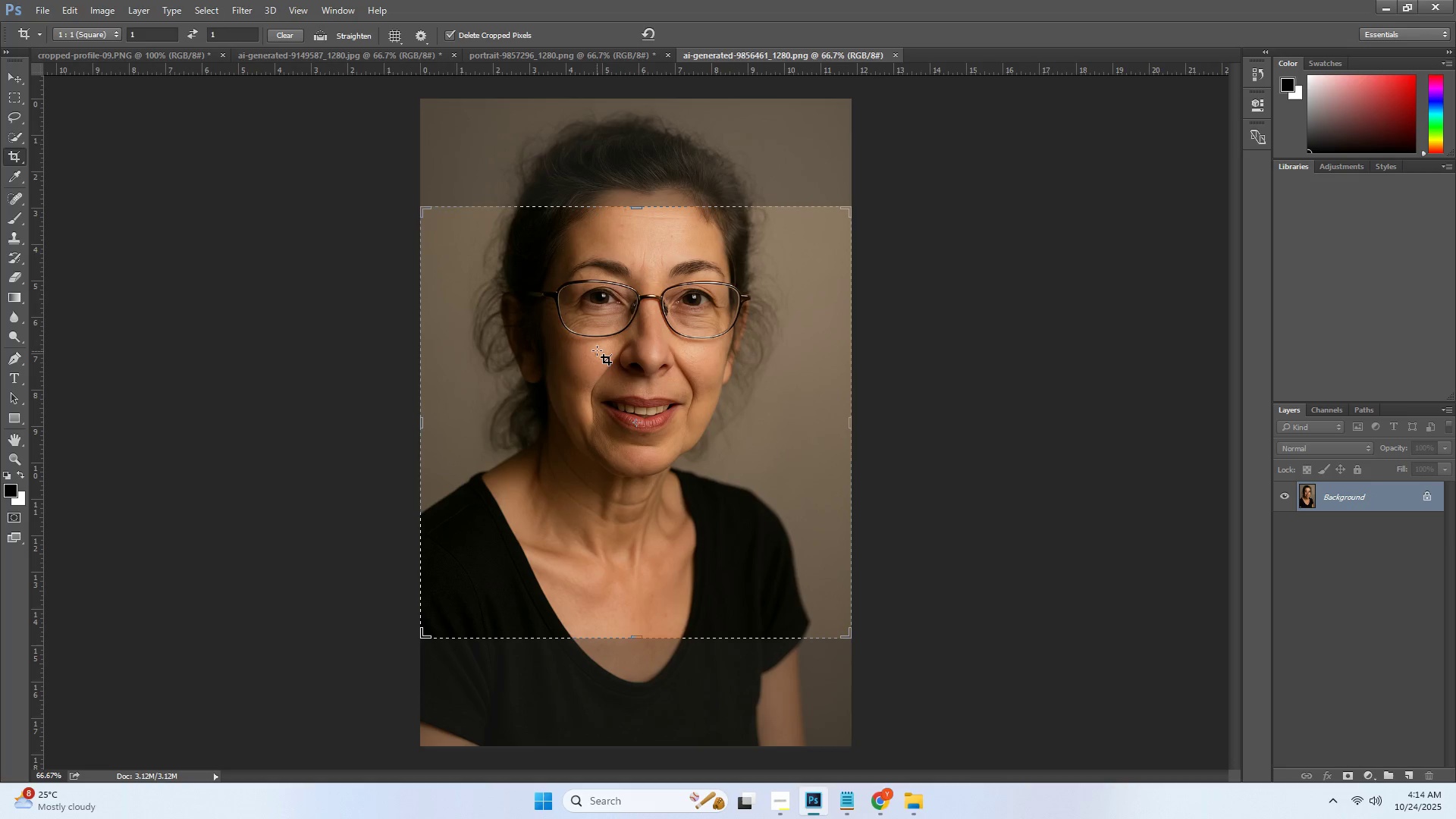 
left_click([599, 349])
 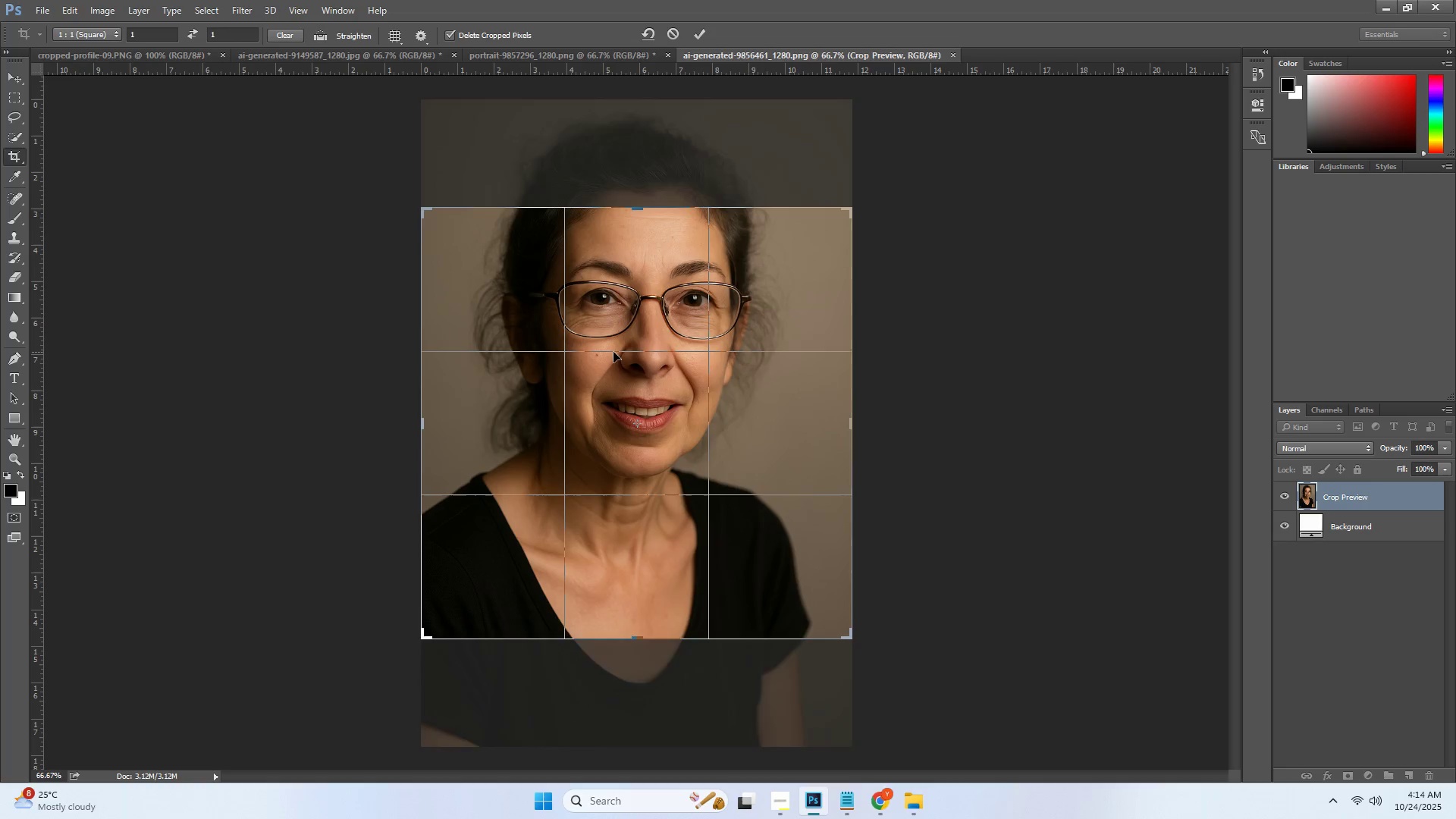 
left_click_drag(start_coordinate=[615, 352], to_coordinate=[619, 444])
 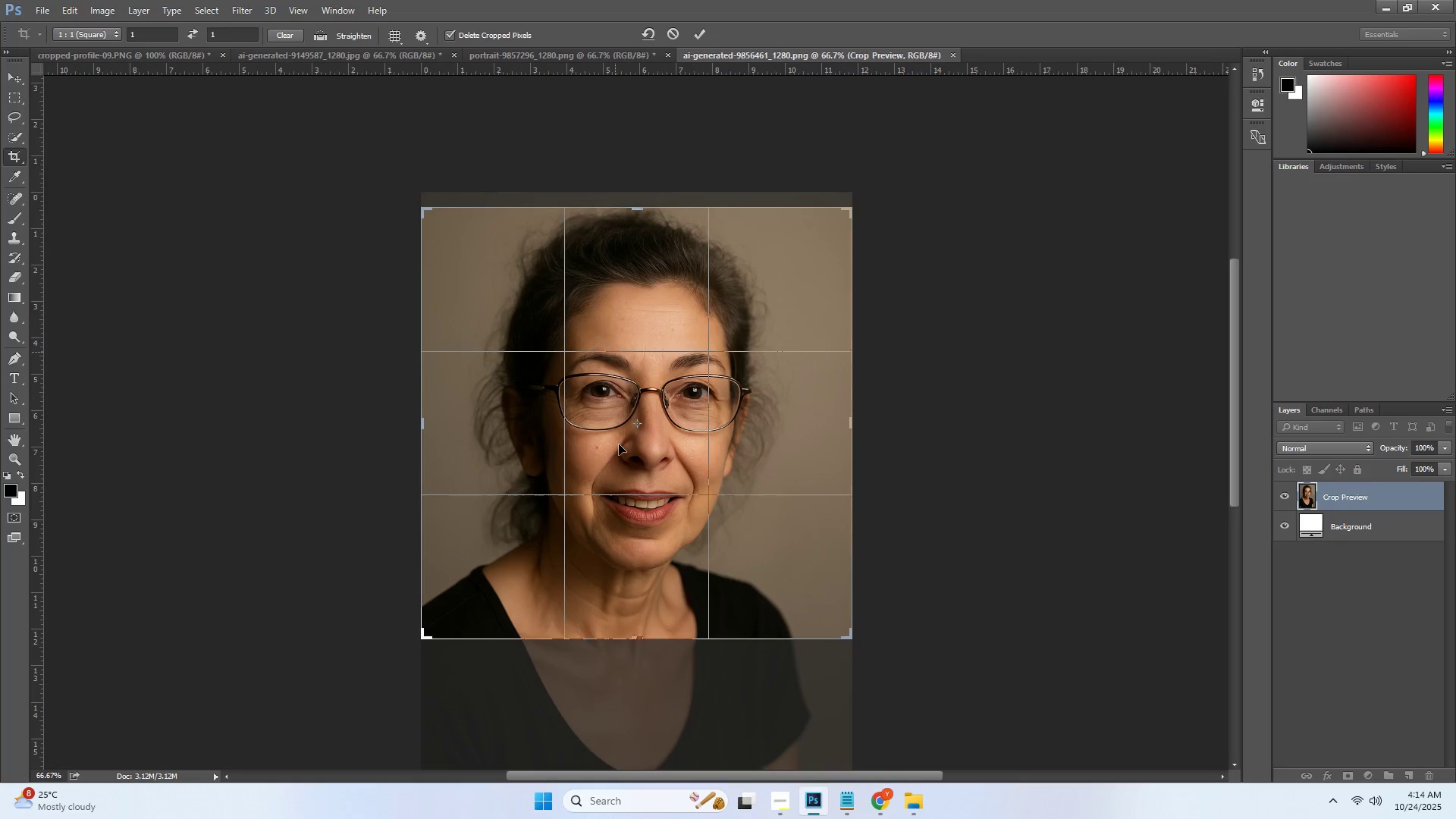 
left_click([619, 444])
 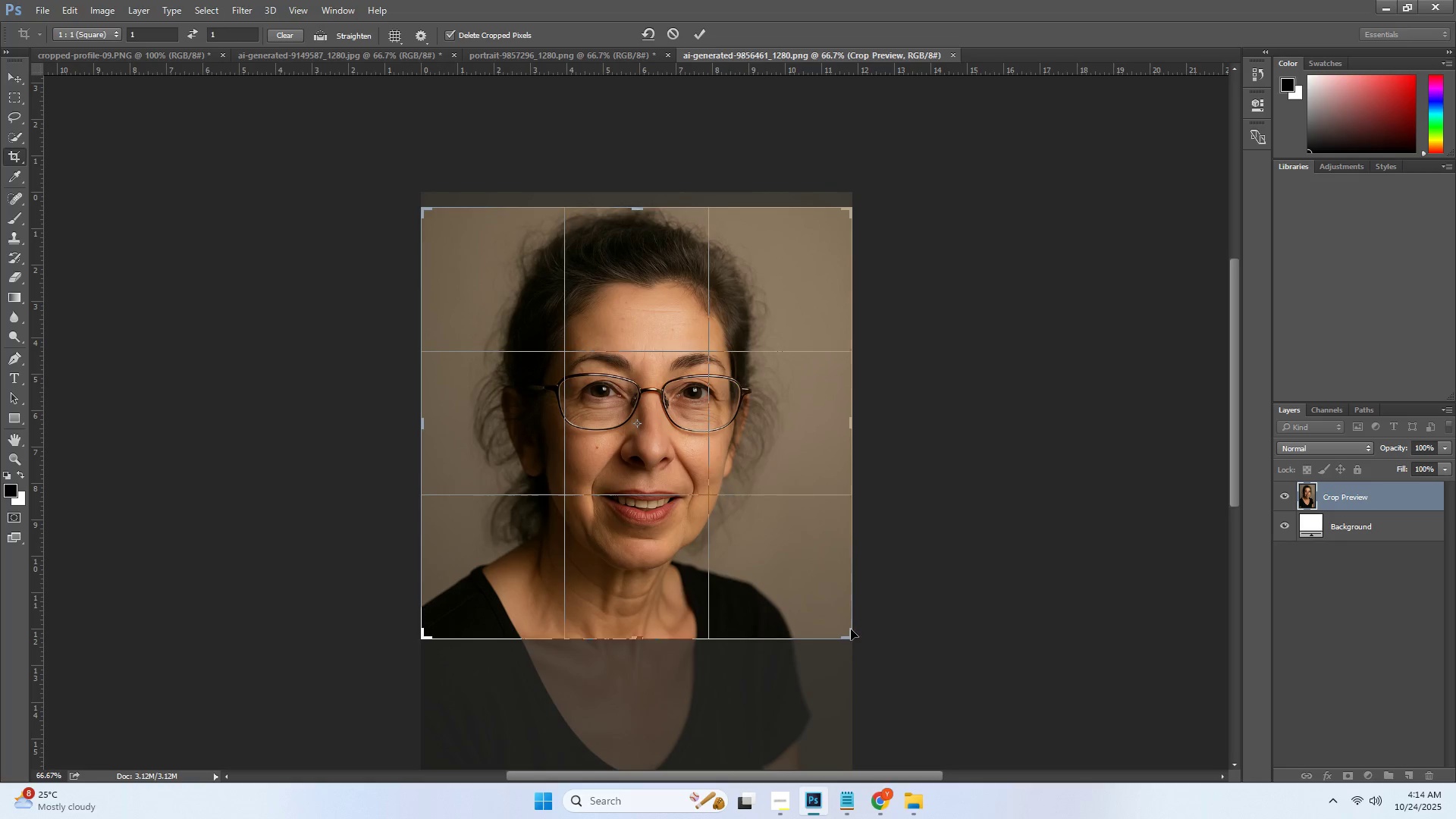 
left_click_drag(start_coordinate=[851, 636], to_coordinate=[789, 638])
 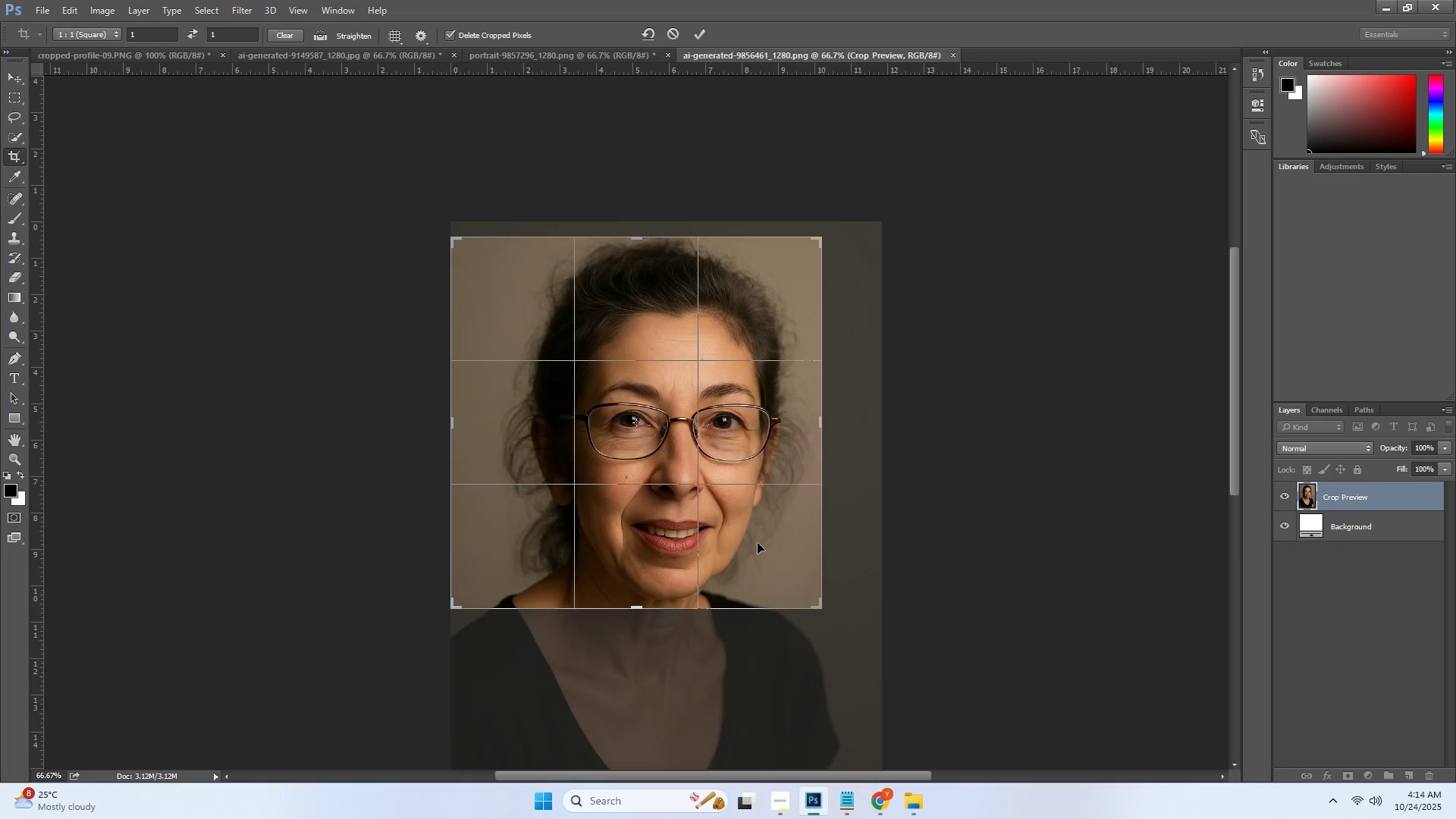 
left_click_drag(start_coordinate=[757, 540], to_coordinate=[727, 525])
 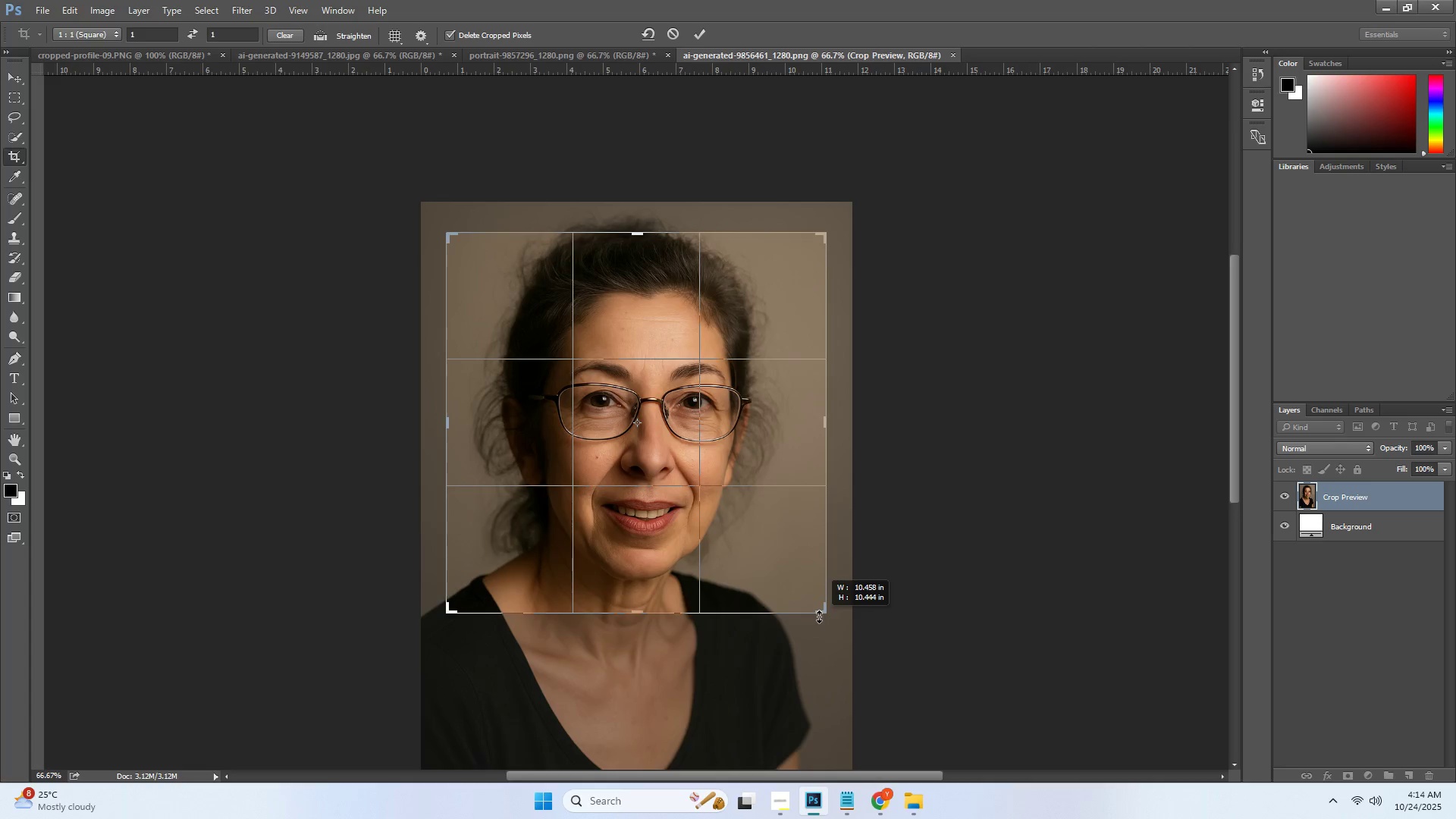 
left_click_drag(start_coordinate=[752, 547], to_coordinate=[772, 564])
 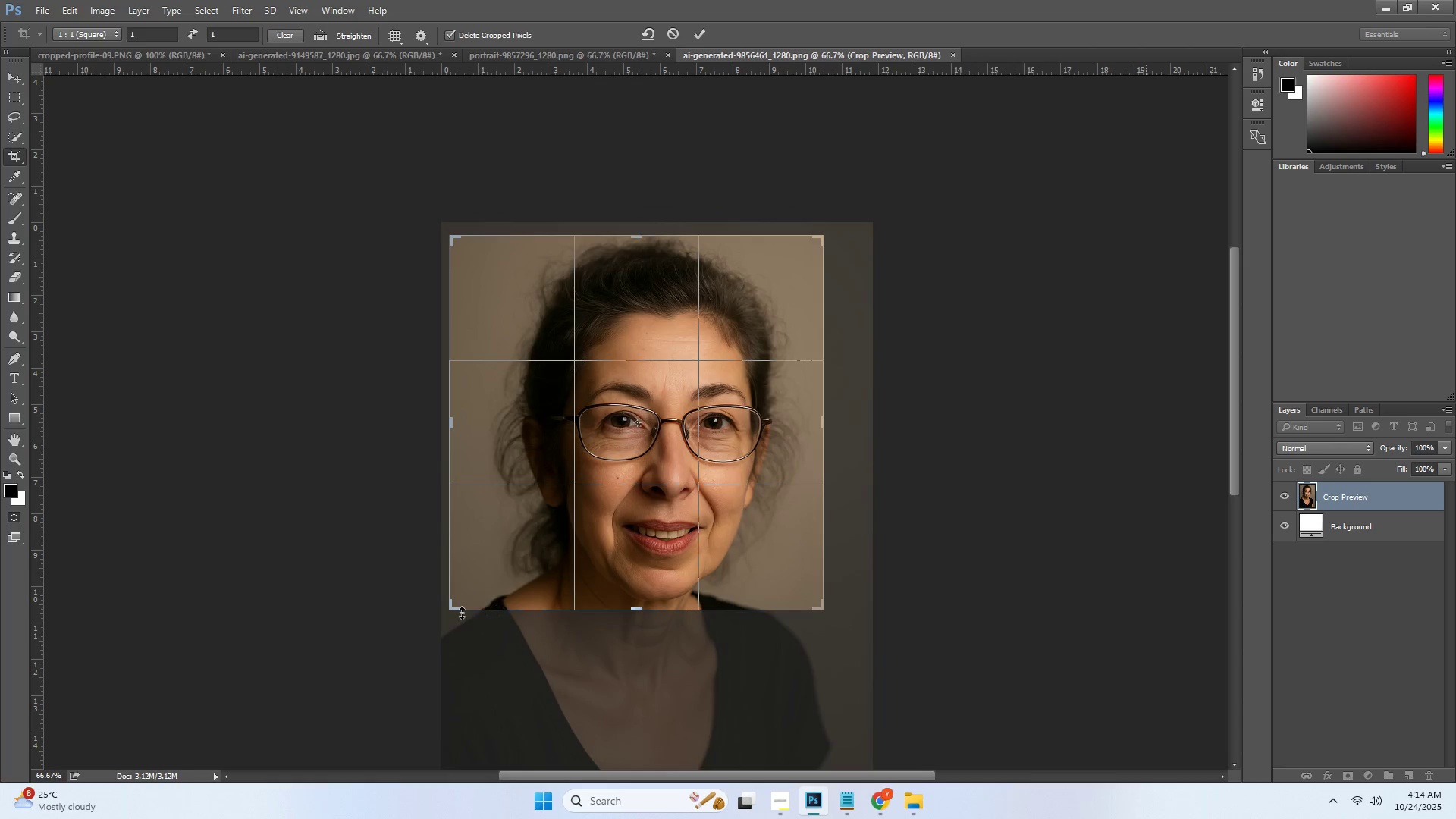 
left_click_drag(start_coordinate=[460, 613], to_coordinate=[455, 621])
 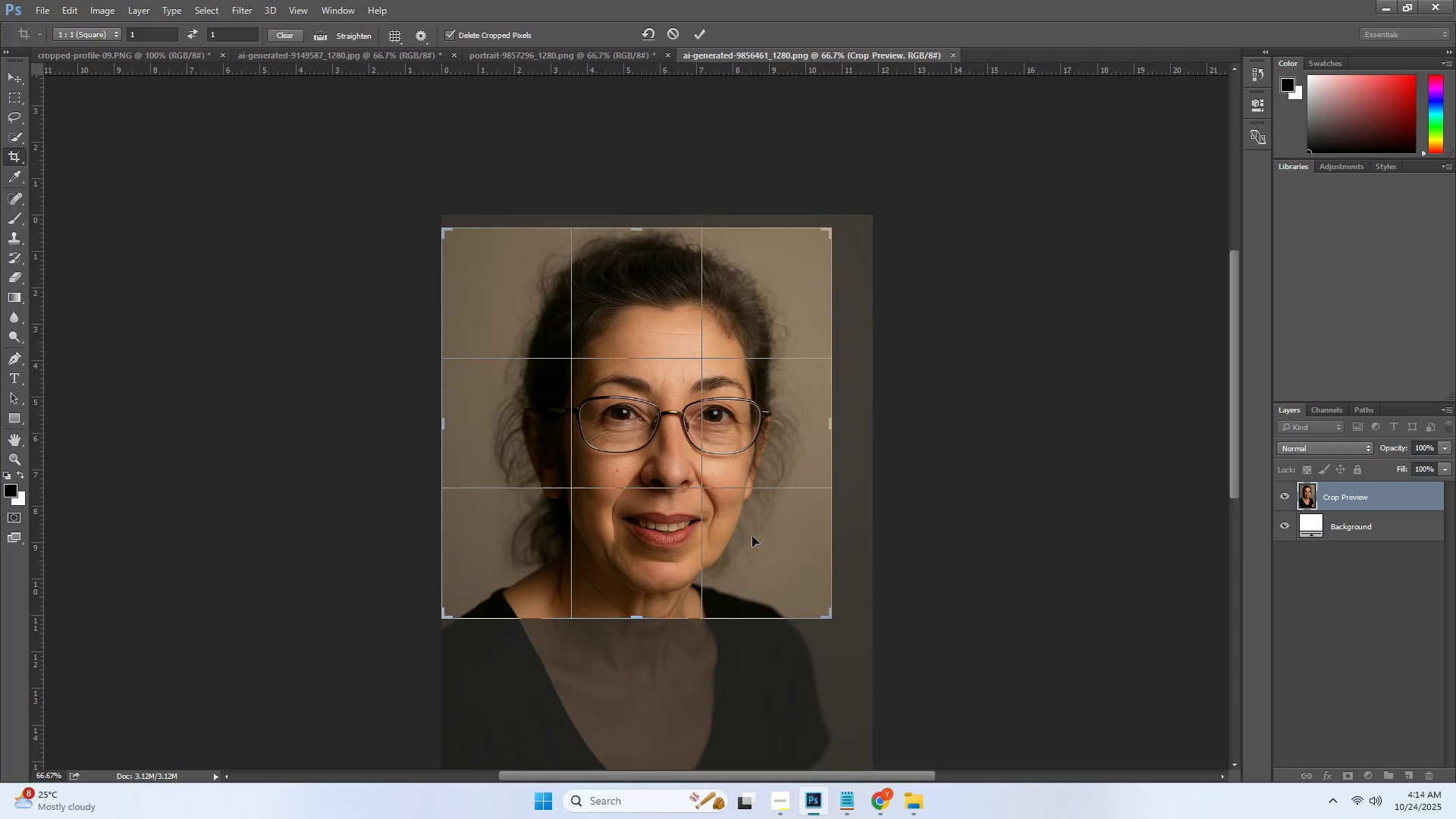 
left_click_drag(start_coordinate=[785, 543], to_coordinate=[780, 543])
 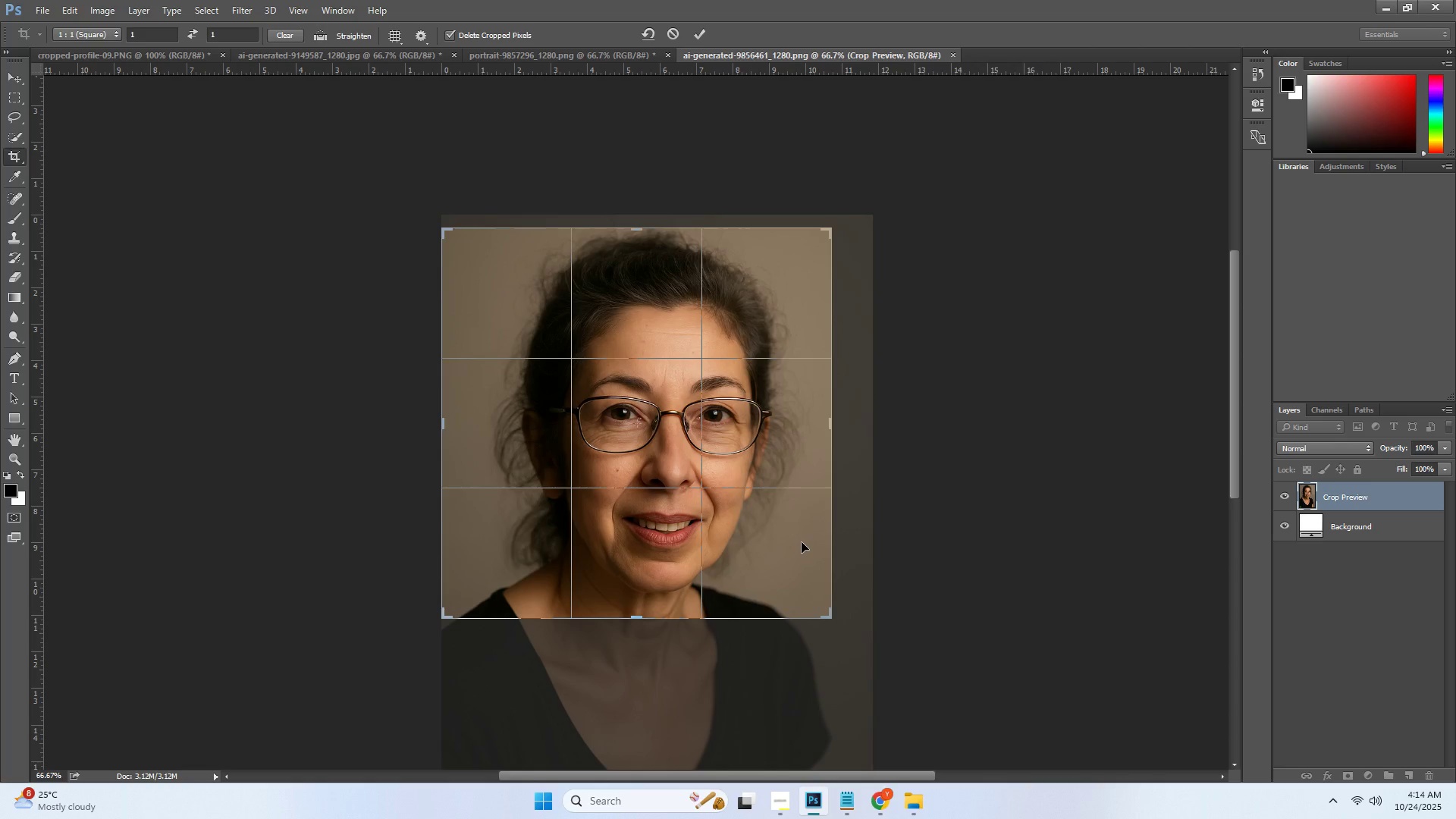 
key(Enter)
 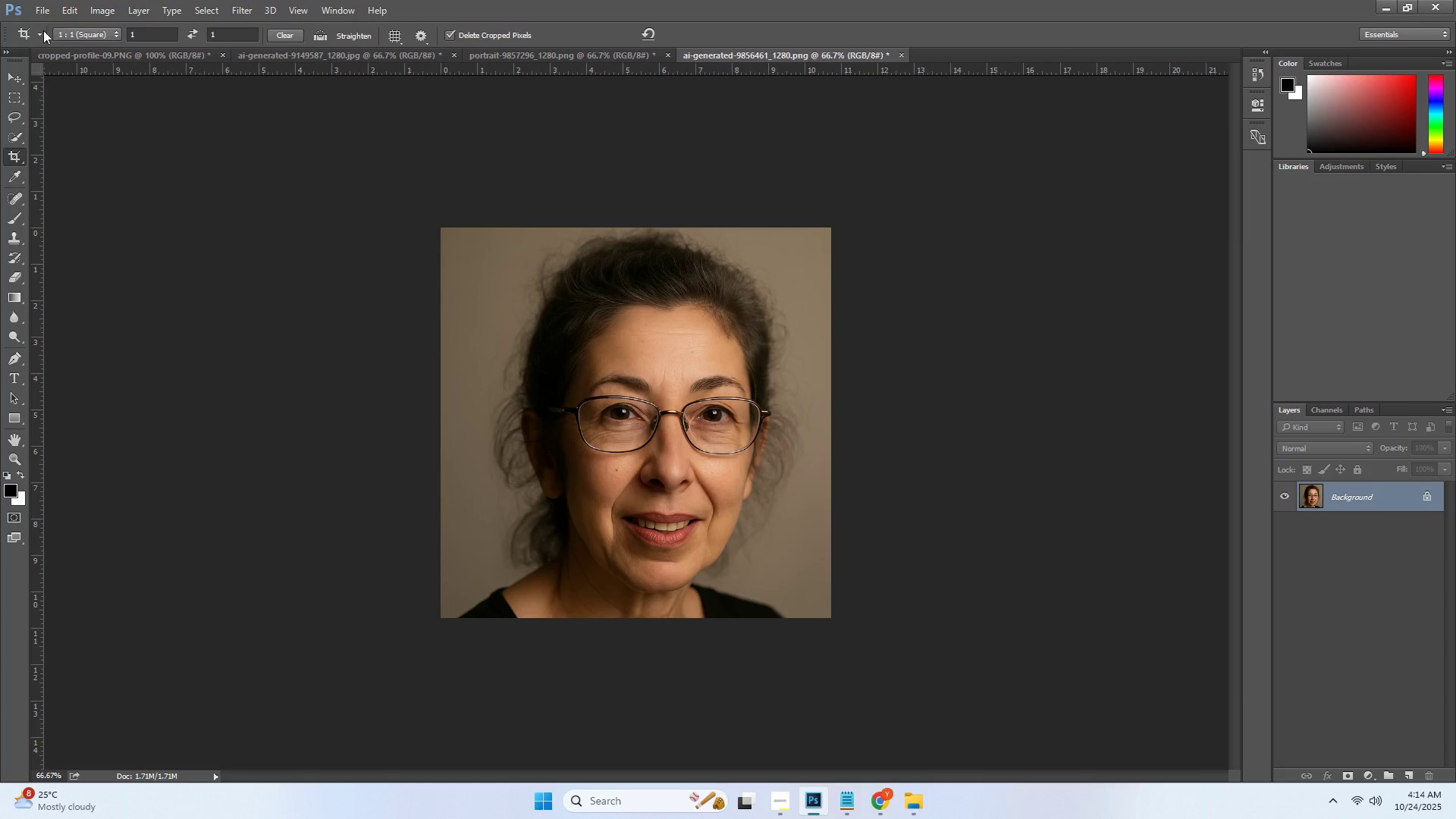 
left_click([36, 15])
 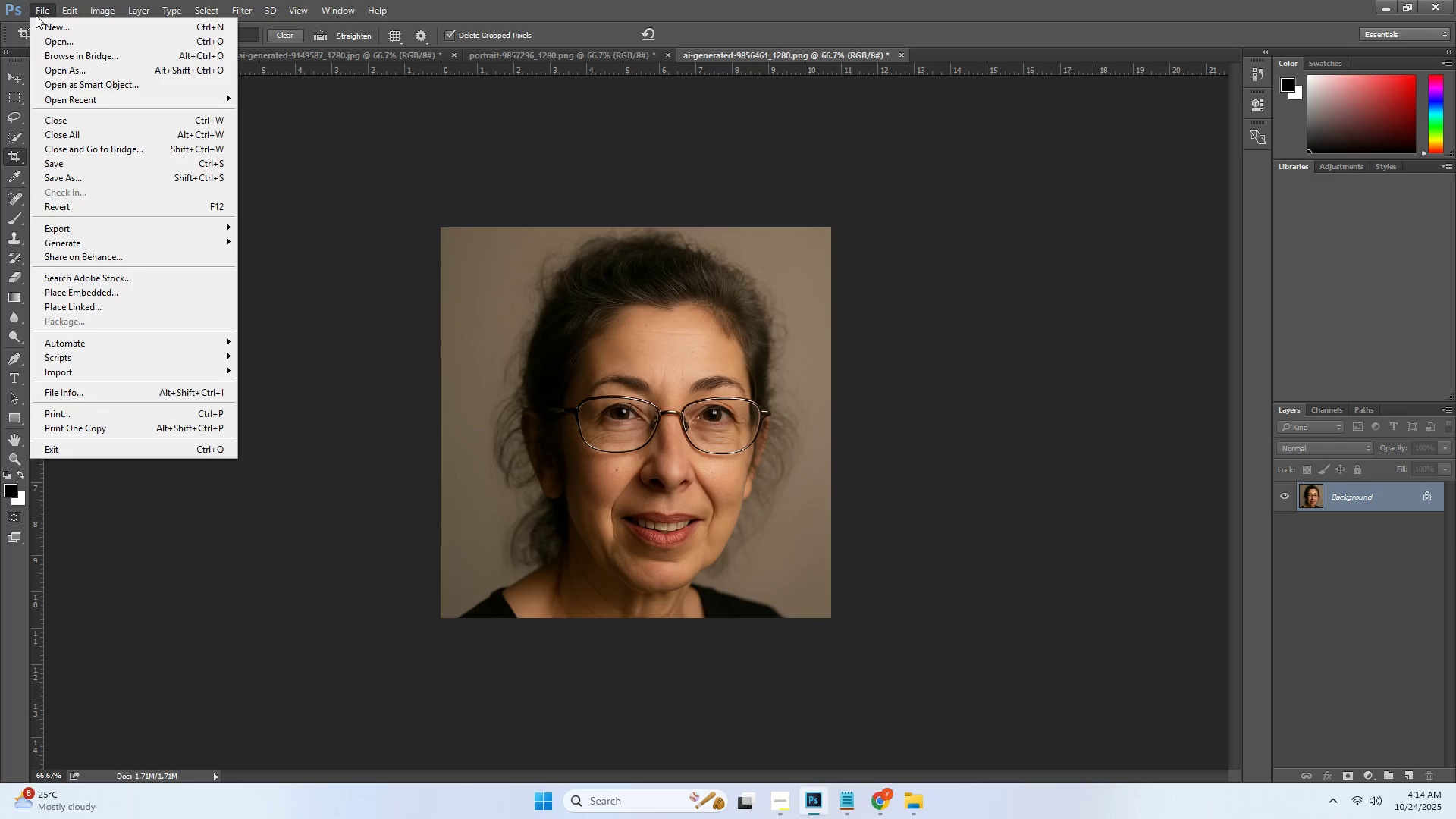 
left_click([36, 15])
 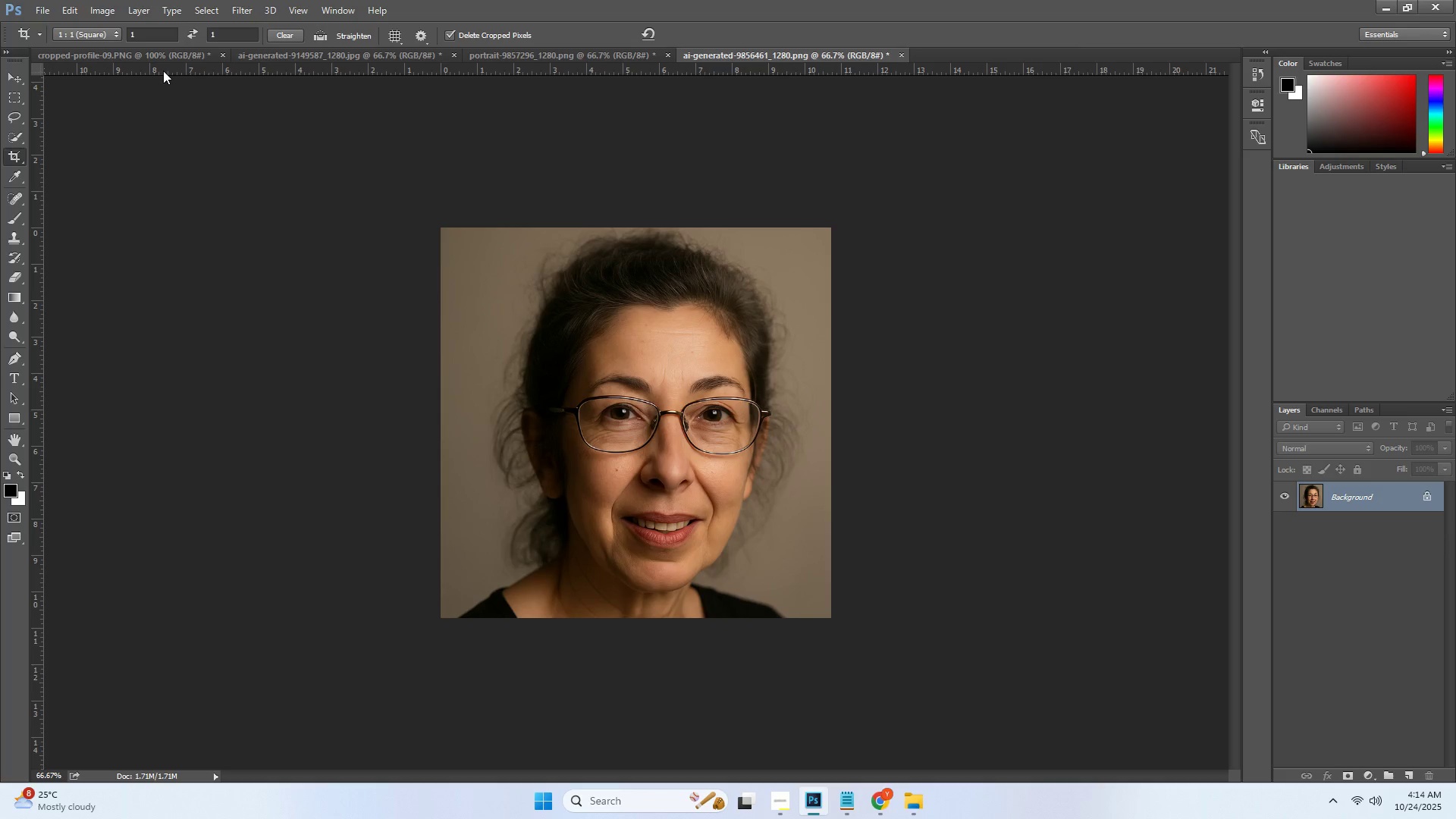 
key(Alt+Control+Shift+W)
 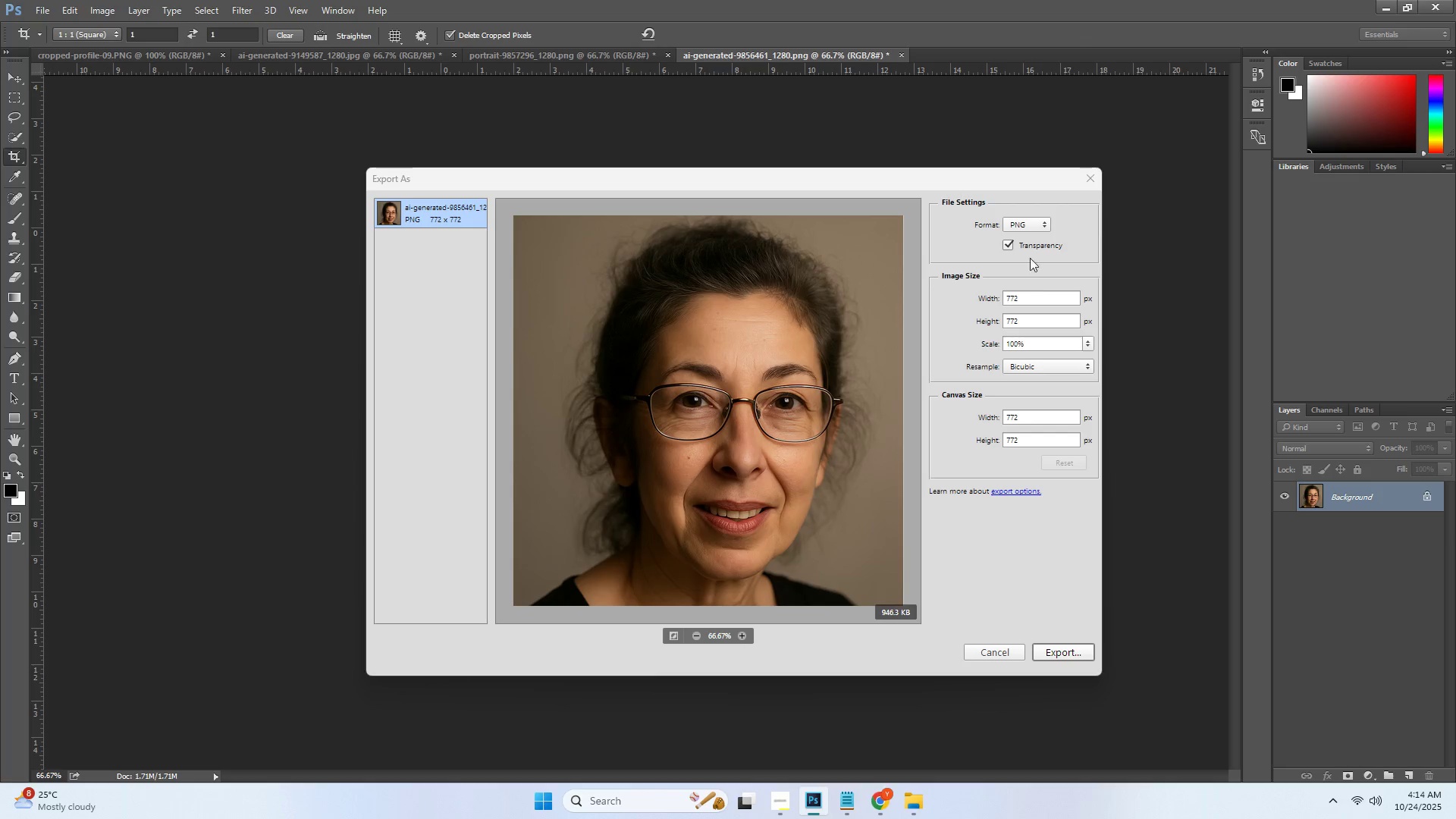 
double_click([1034, 249])
 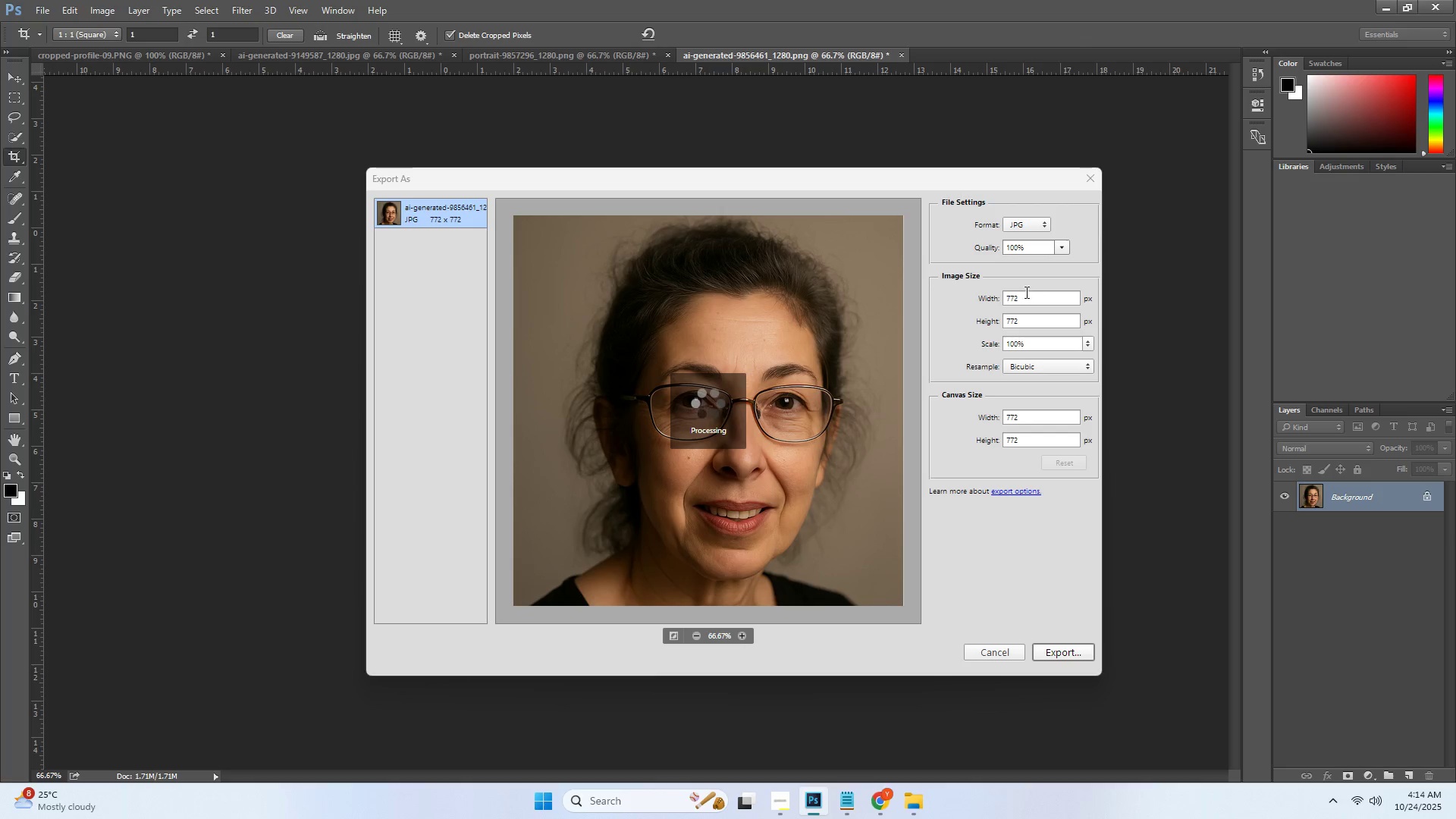 
triple_click([1025, 293])
 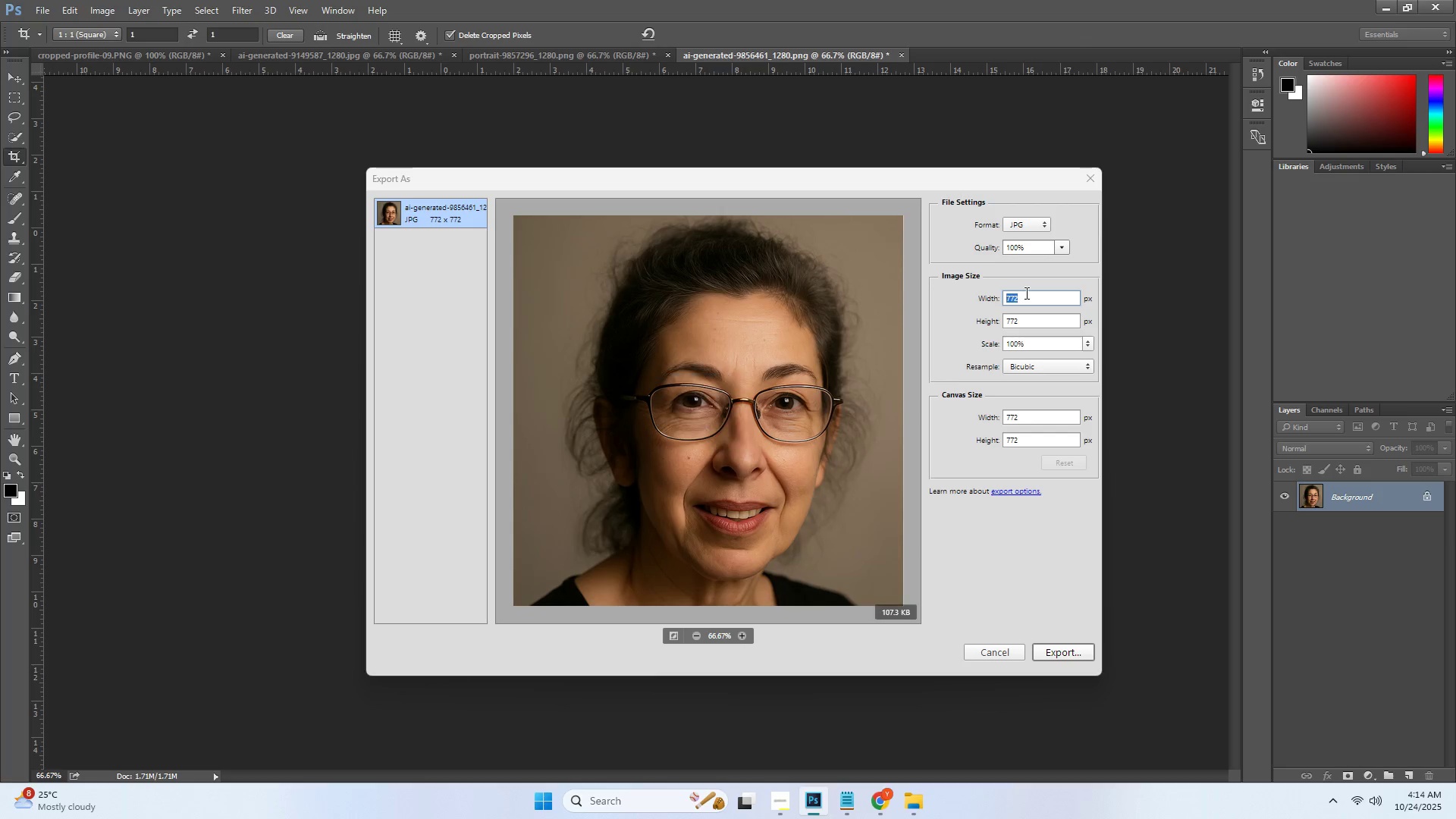 
triple_click([1025, 293])
 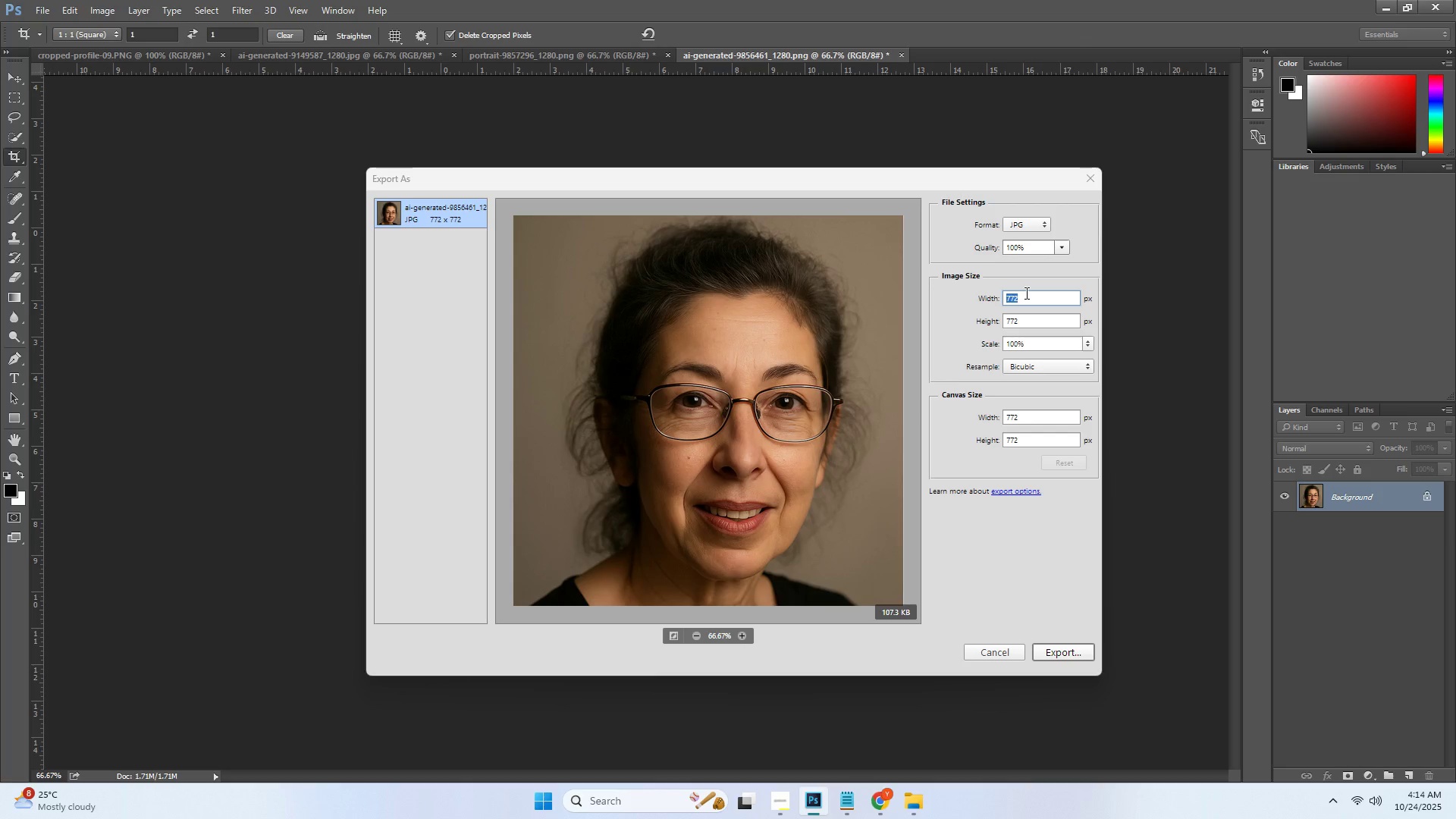 
key(Numpad8)
 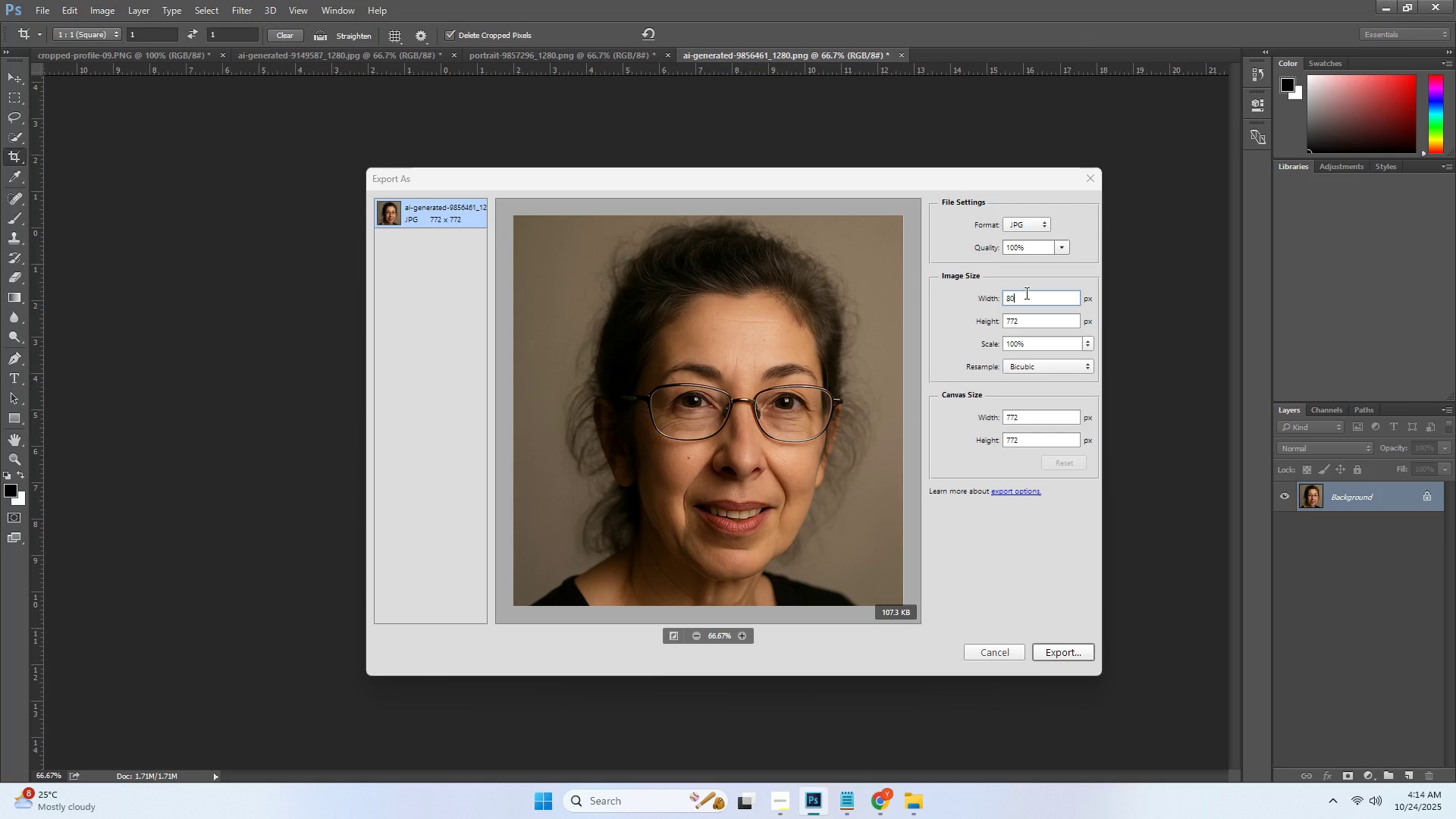 
key(Numpad0)
 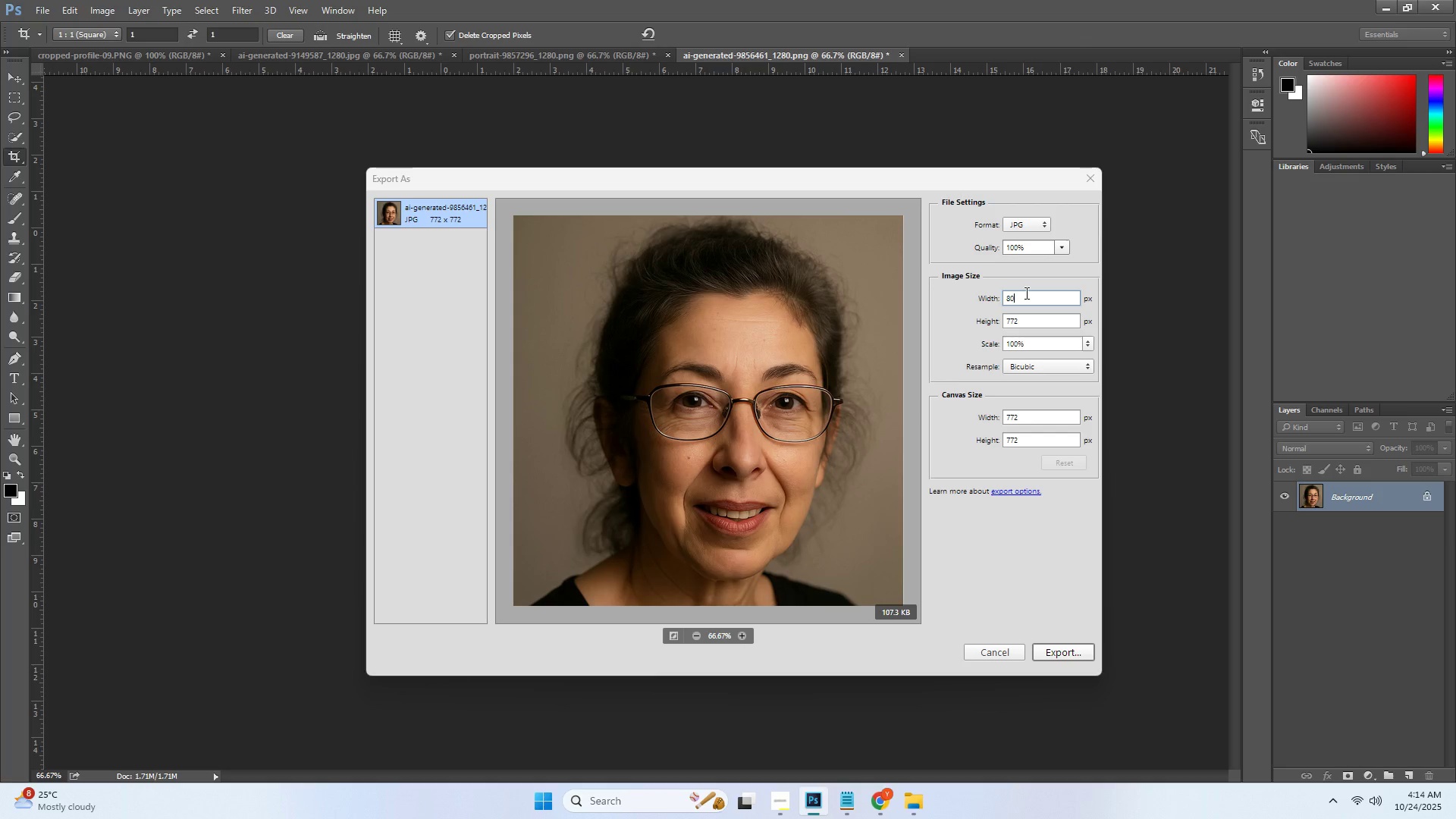 
key(Numpad0)
 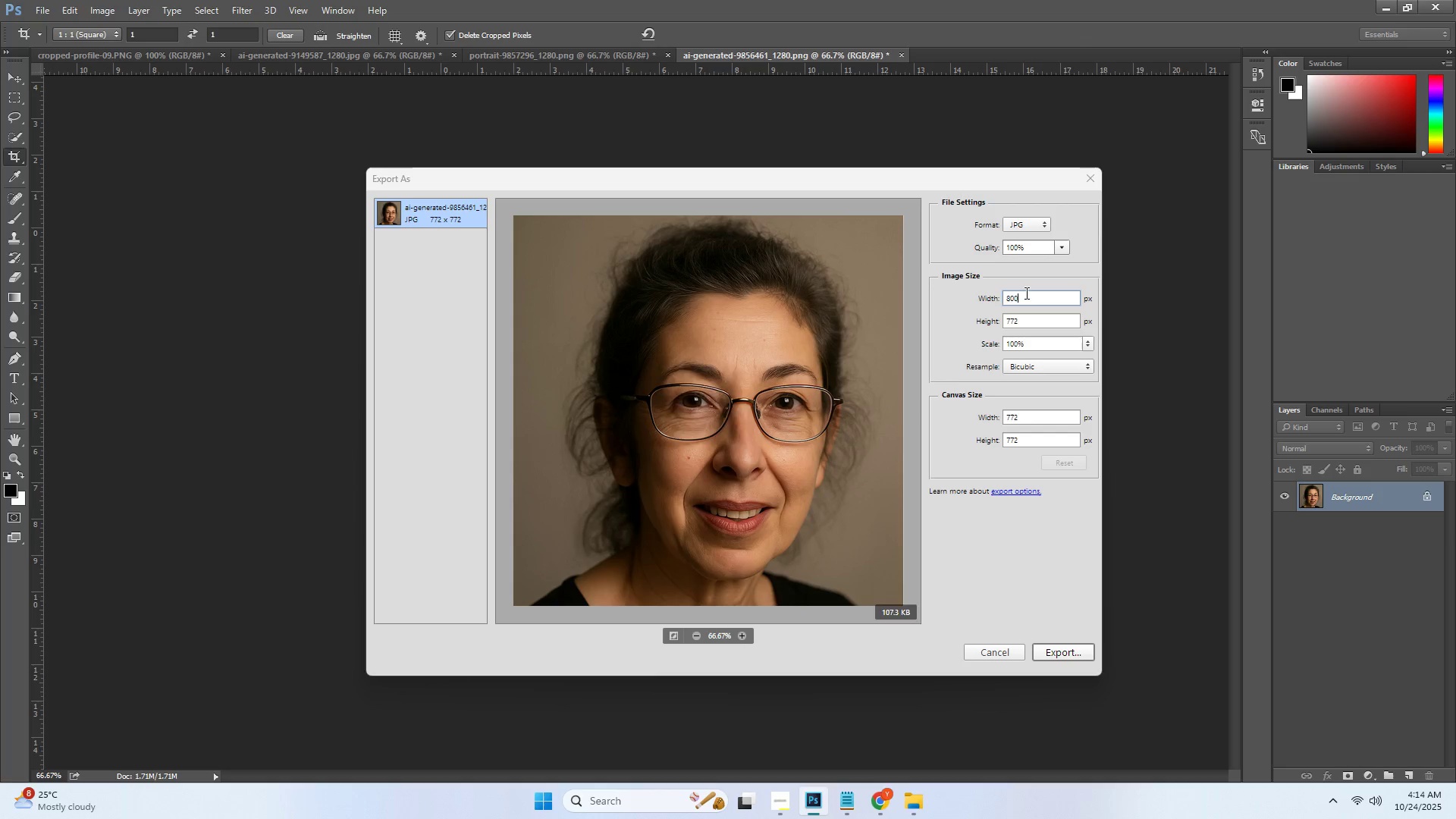 
key(Tab)
 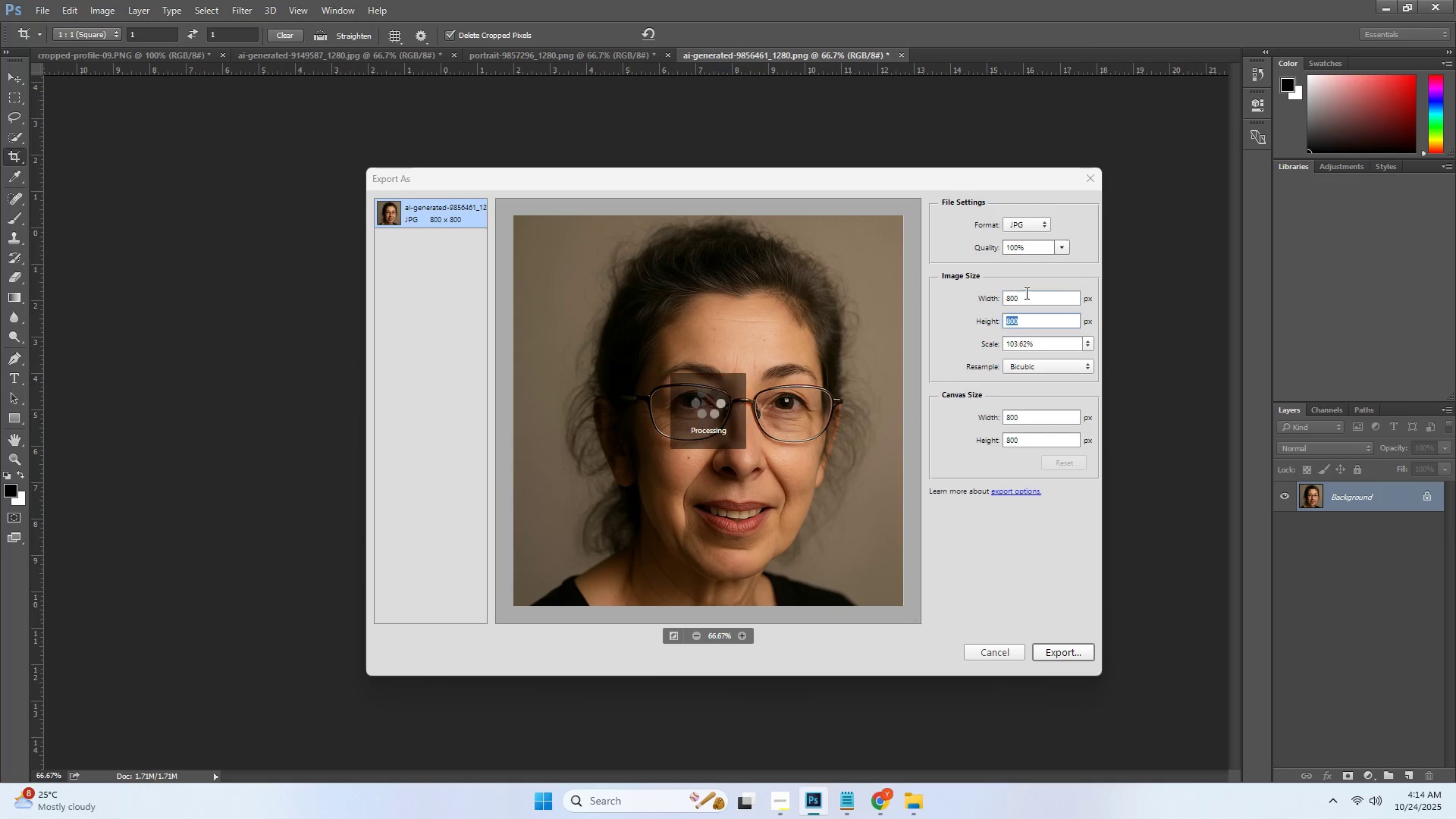 
key(Numpad8)
 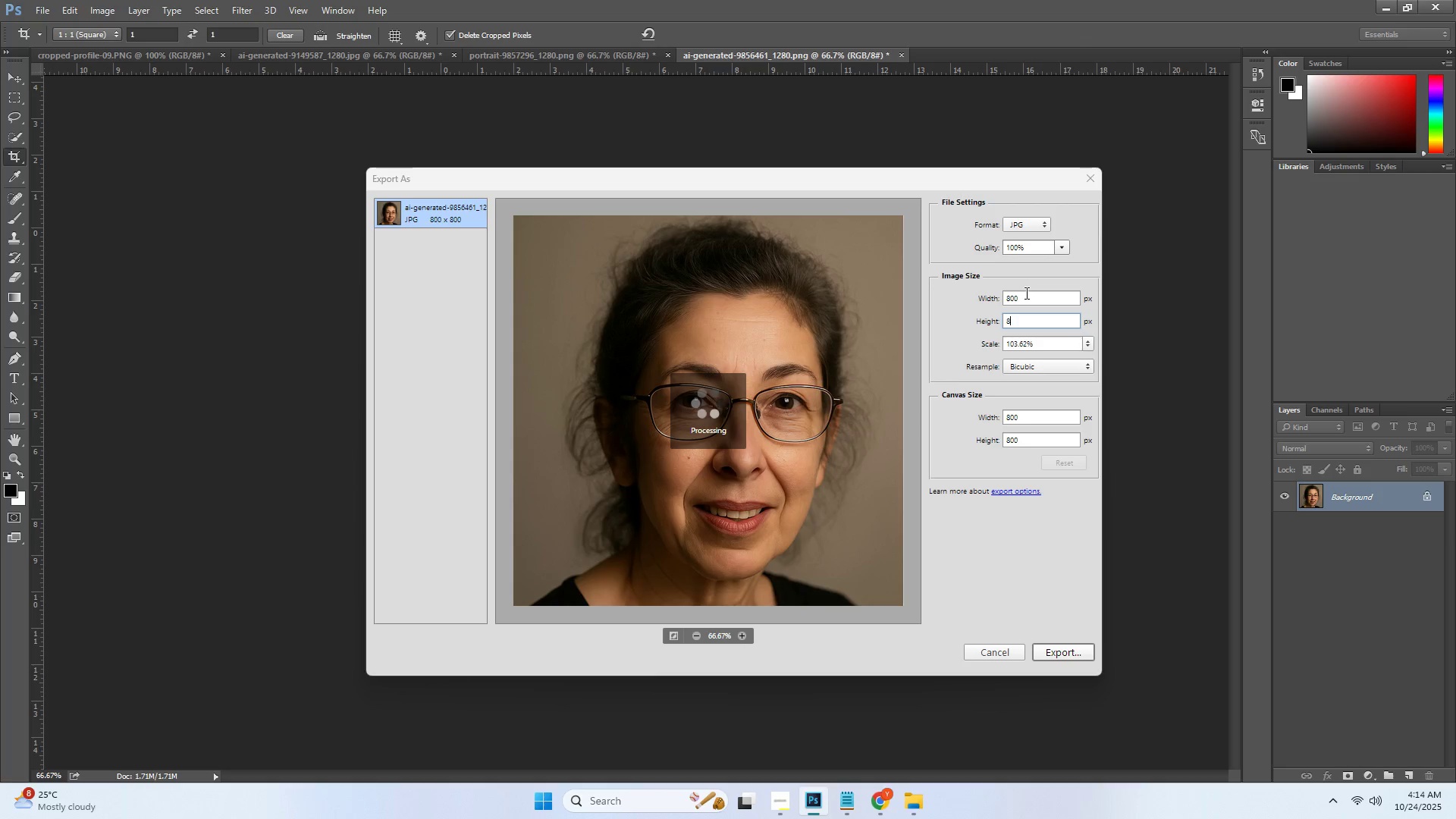 
key(Numpad0)
 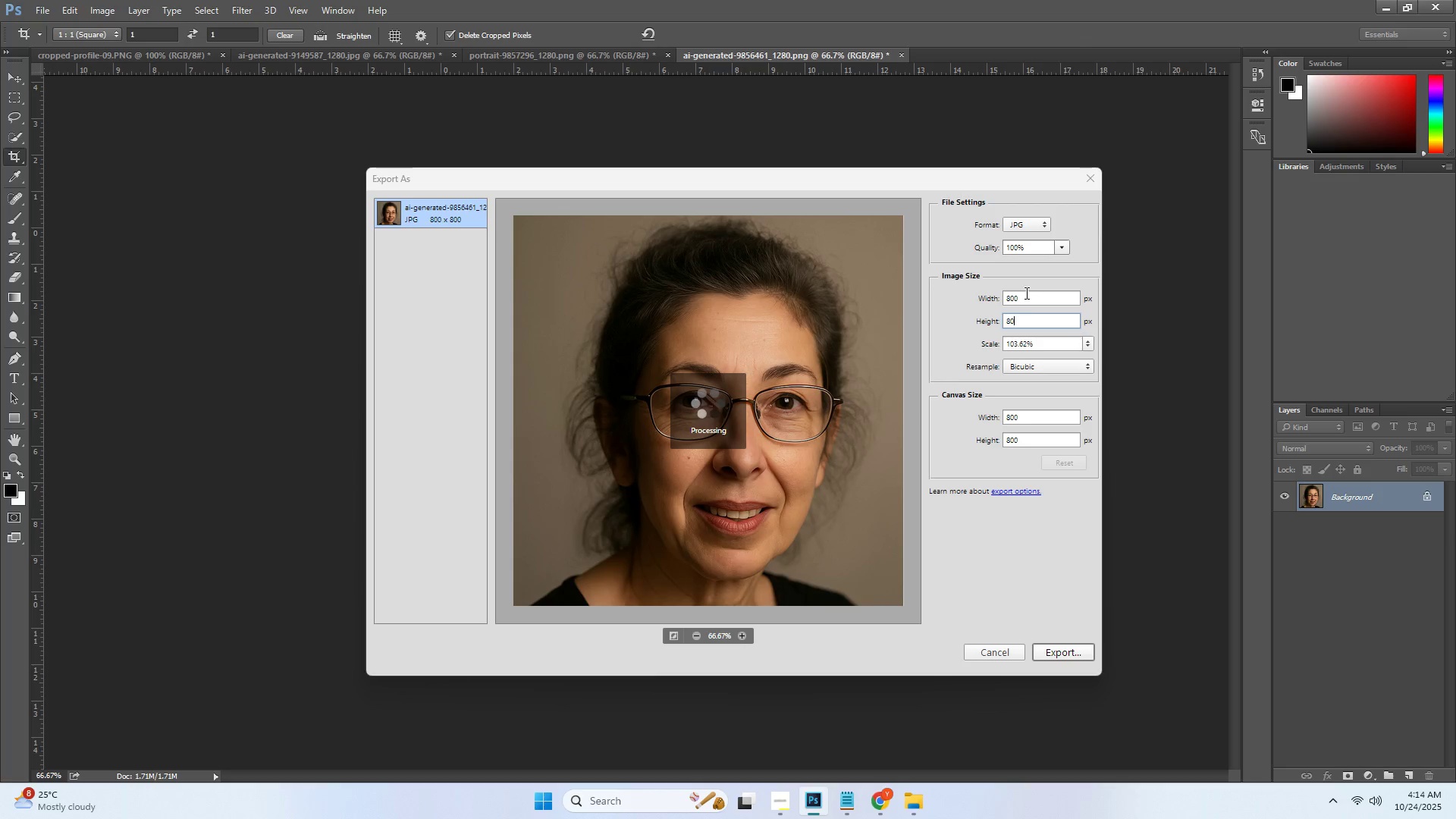 
key(Numpad0)
 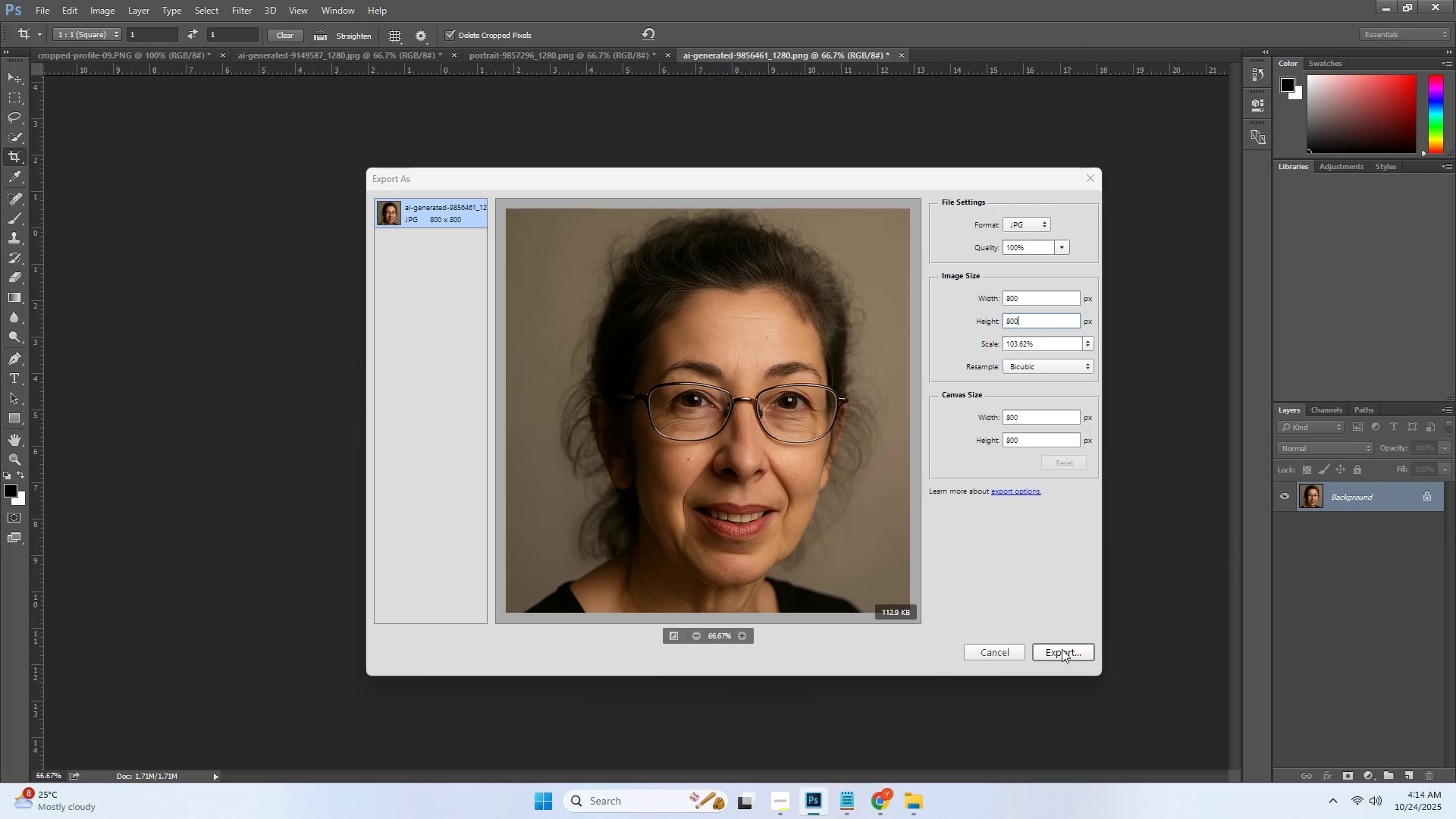 
left_click([1059, 652])
 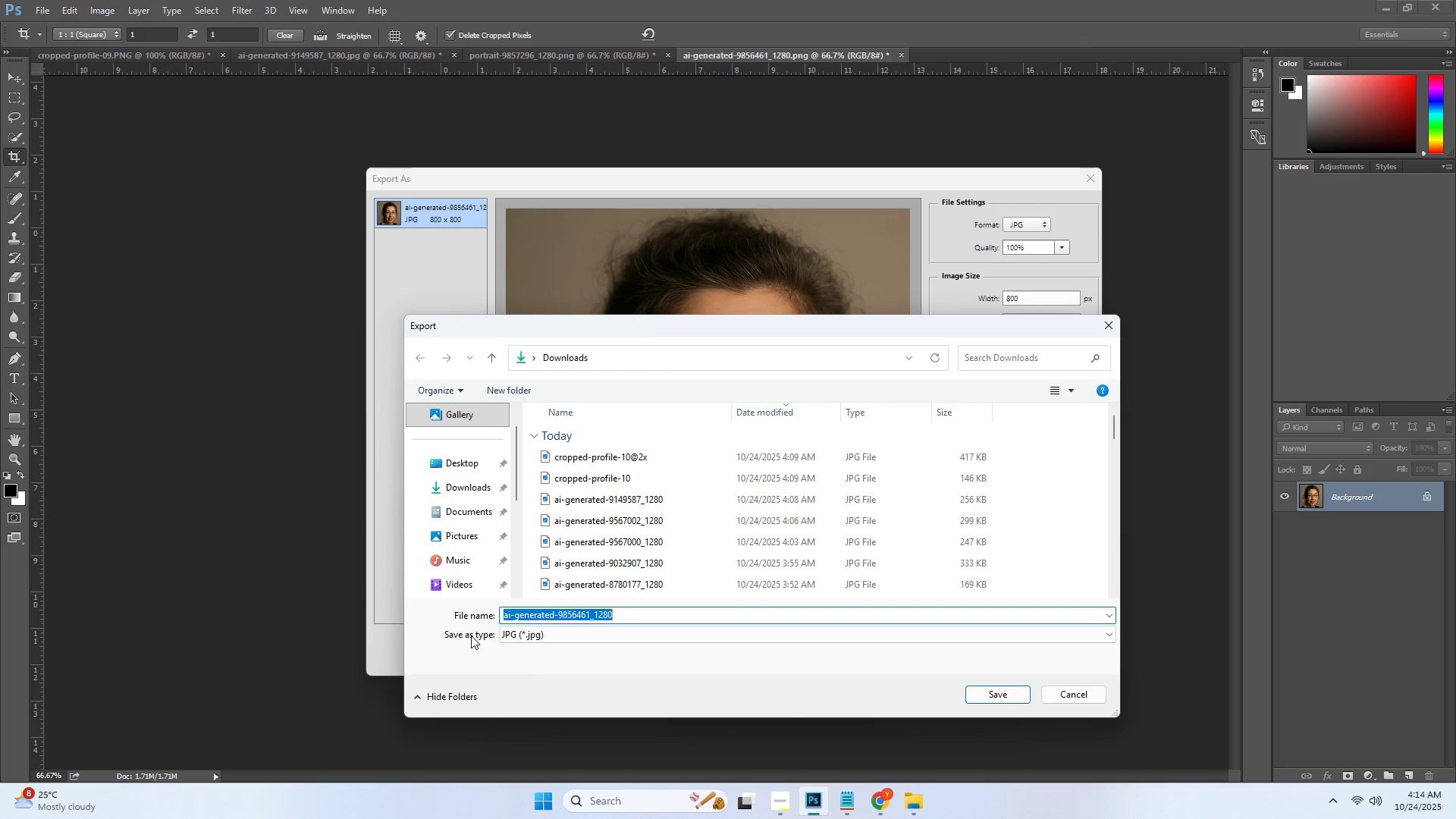 
key(Control+ControlLeft)
 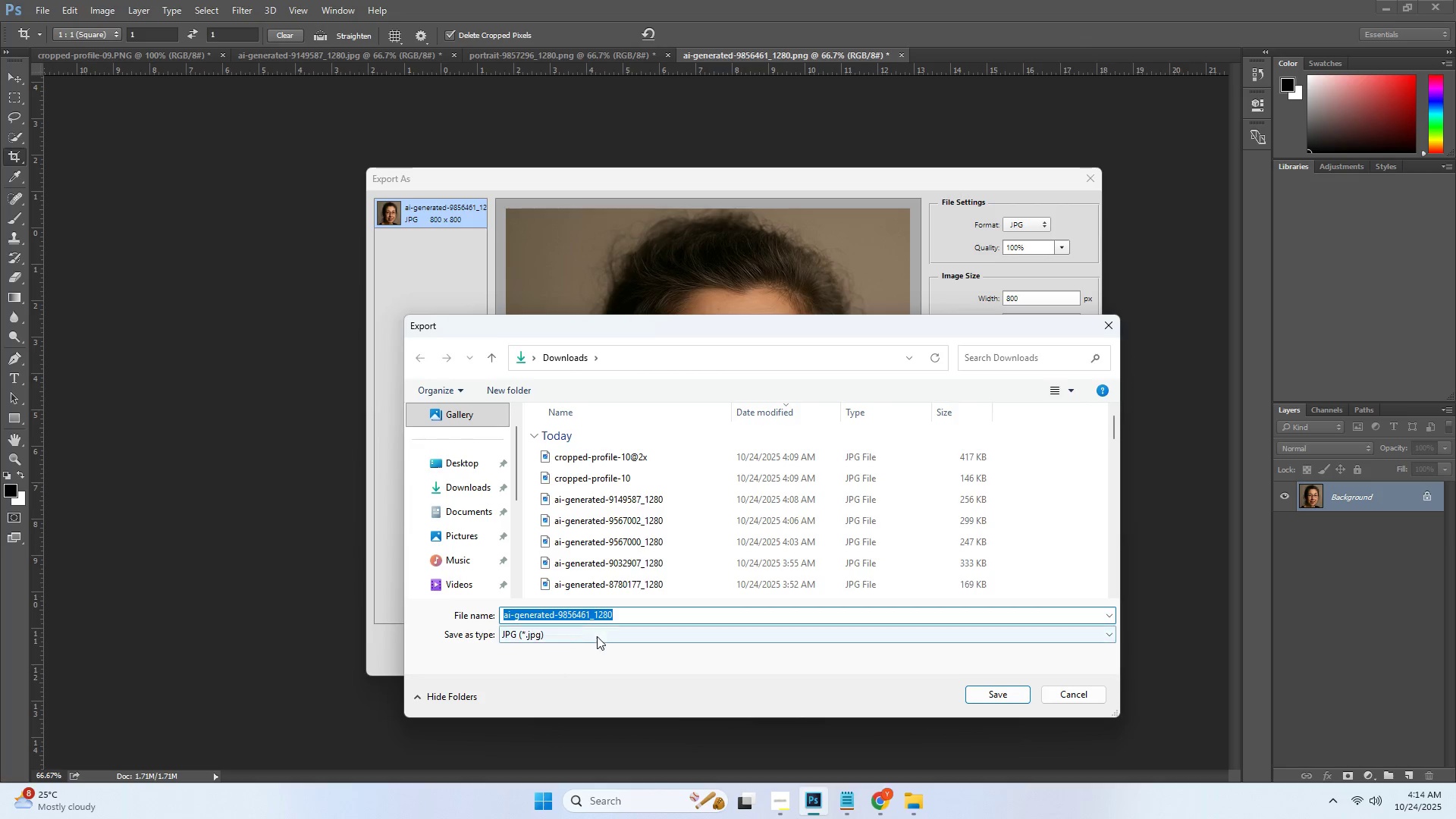 
key(Control+V)
 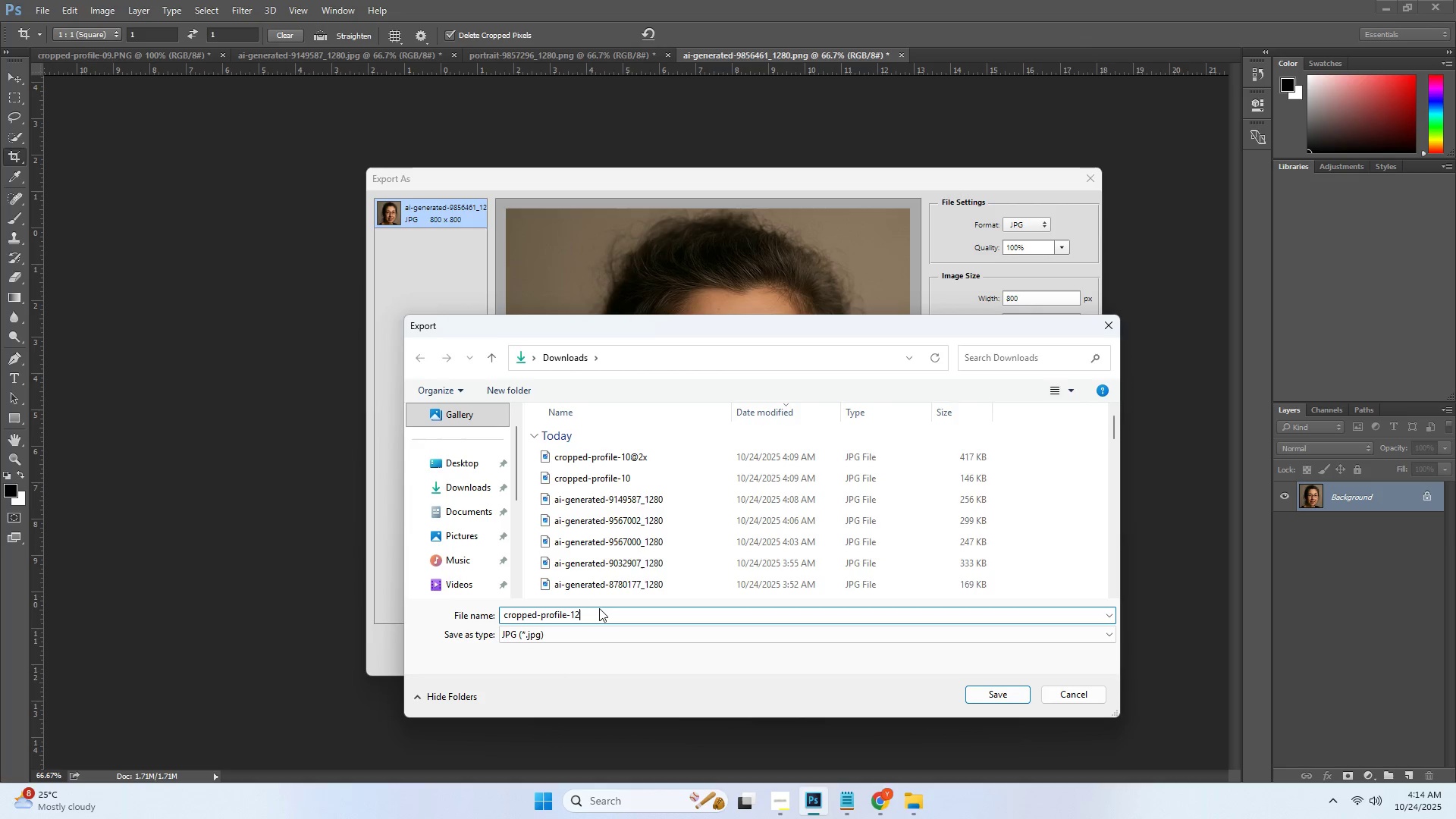 
type(.jpg)
 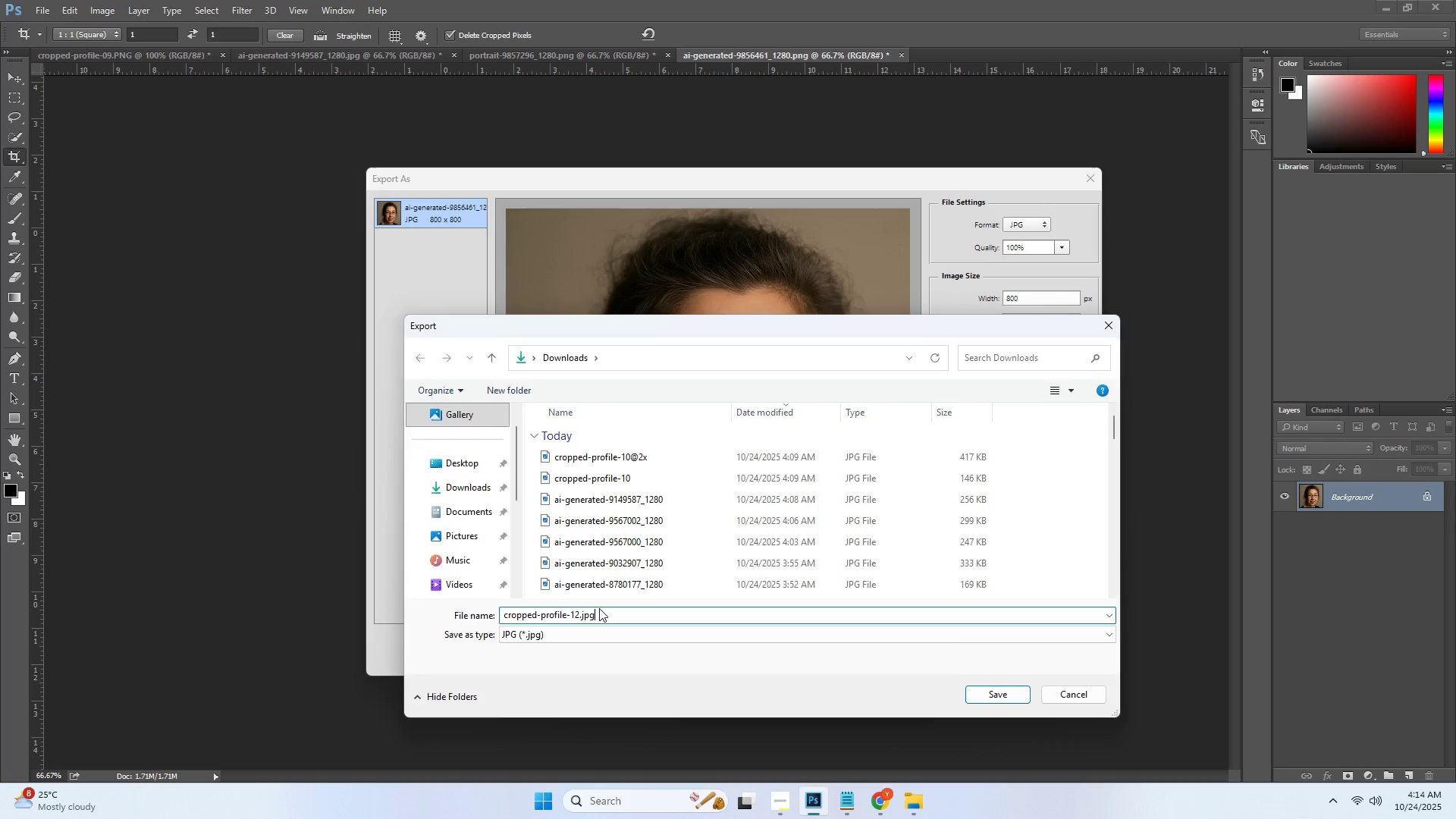 
key(Enter)
 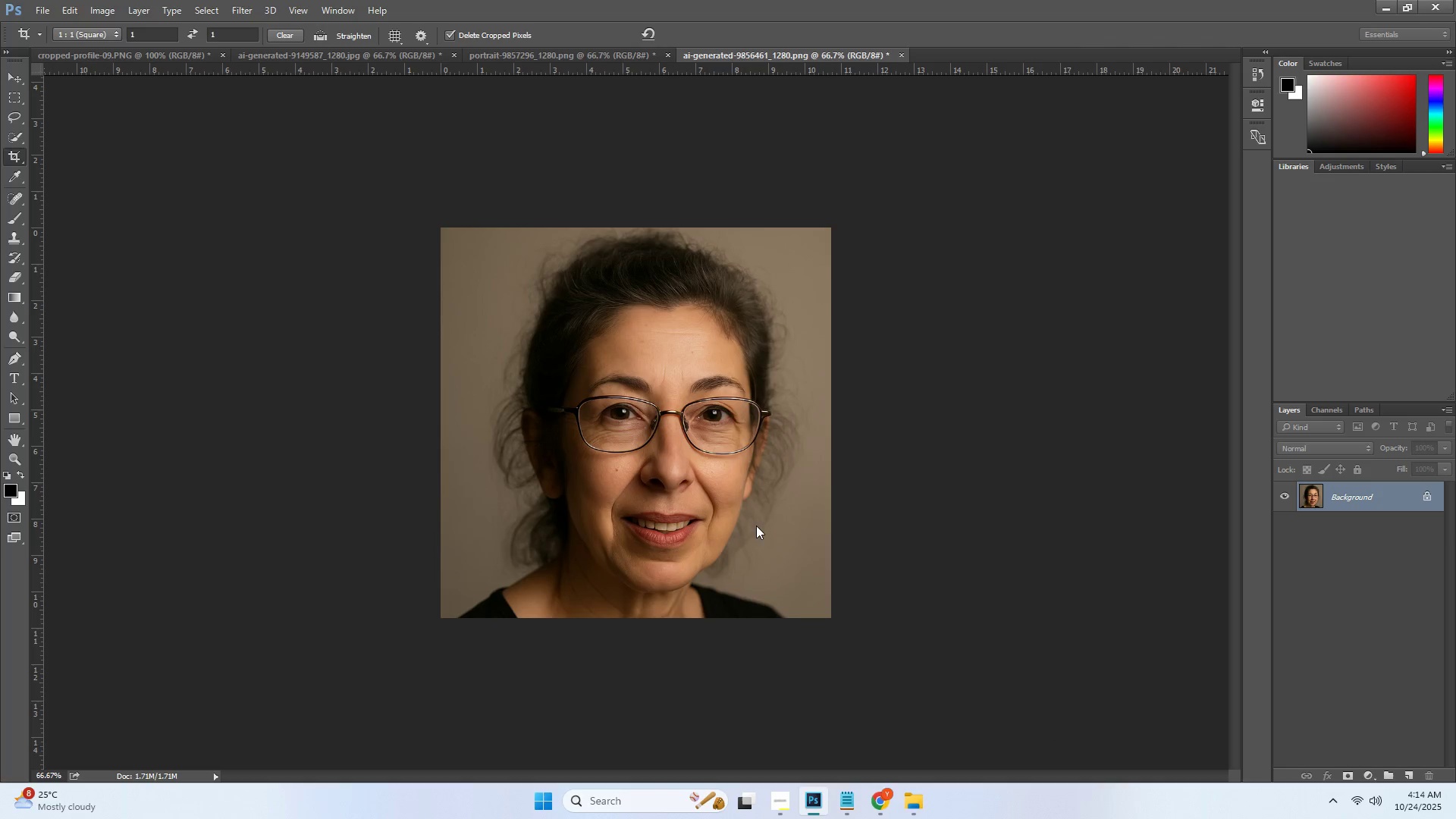 
key(Alt+Control+ControlLeft)
 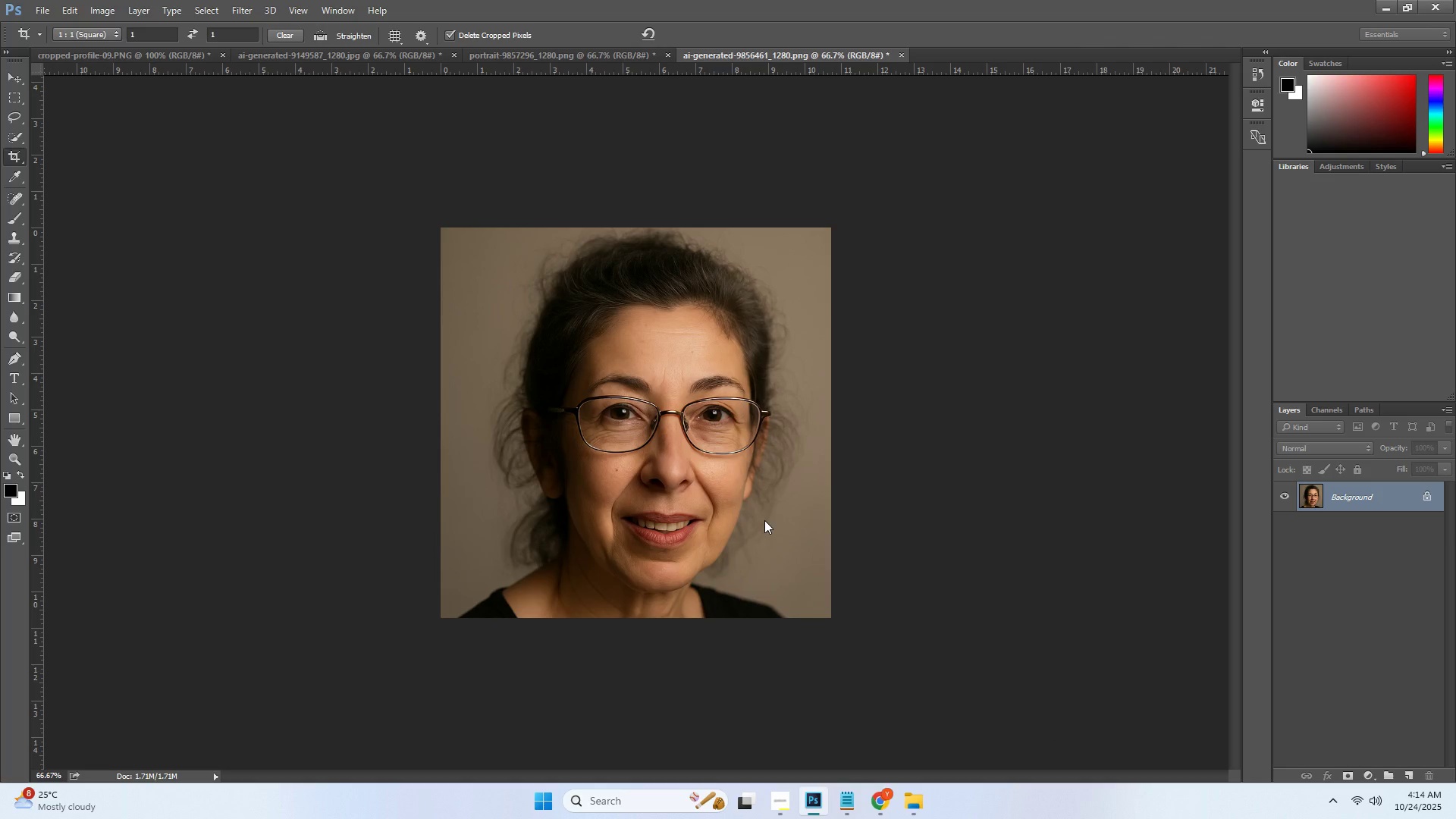 
key(Alt+Control+Shift+W)
 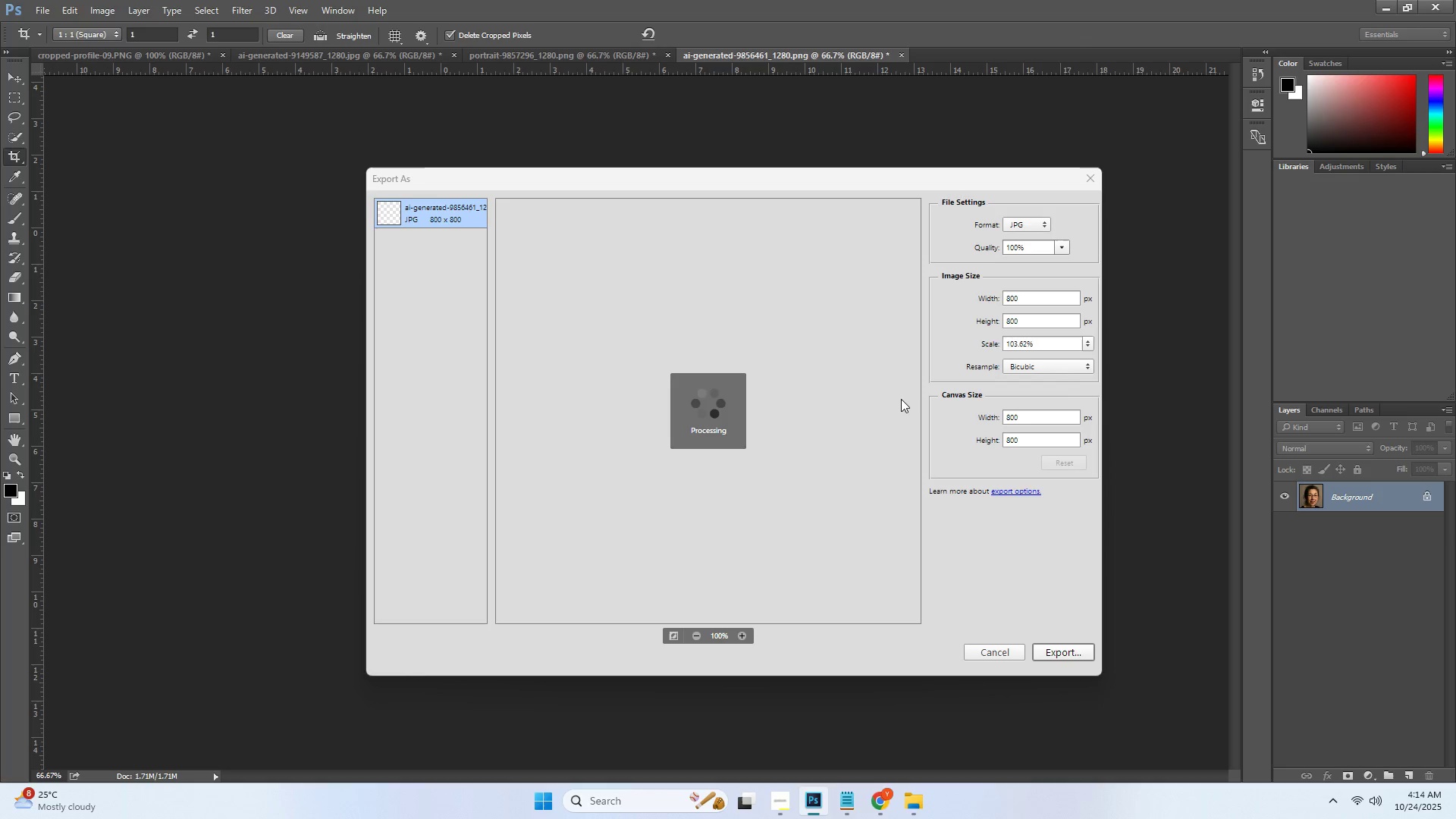 
wait(7.66)
 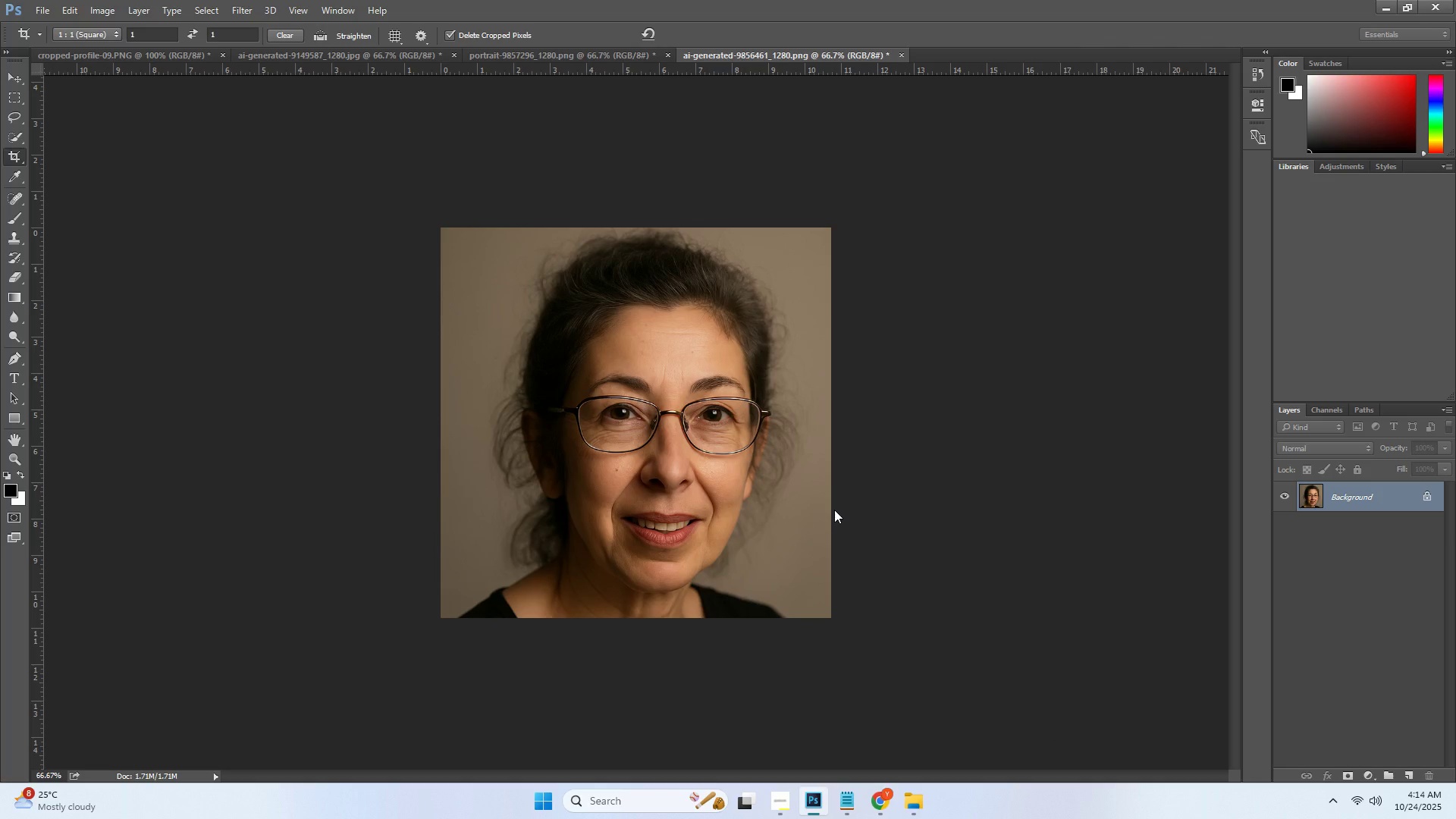 
double_click([1018, 294])
 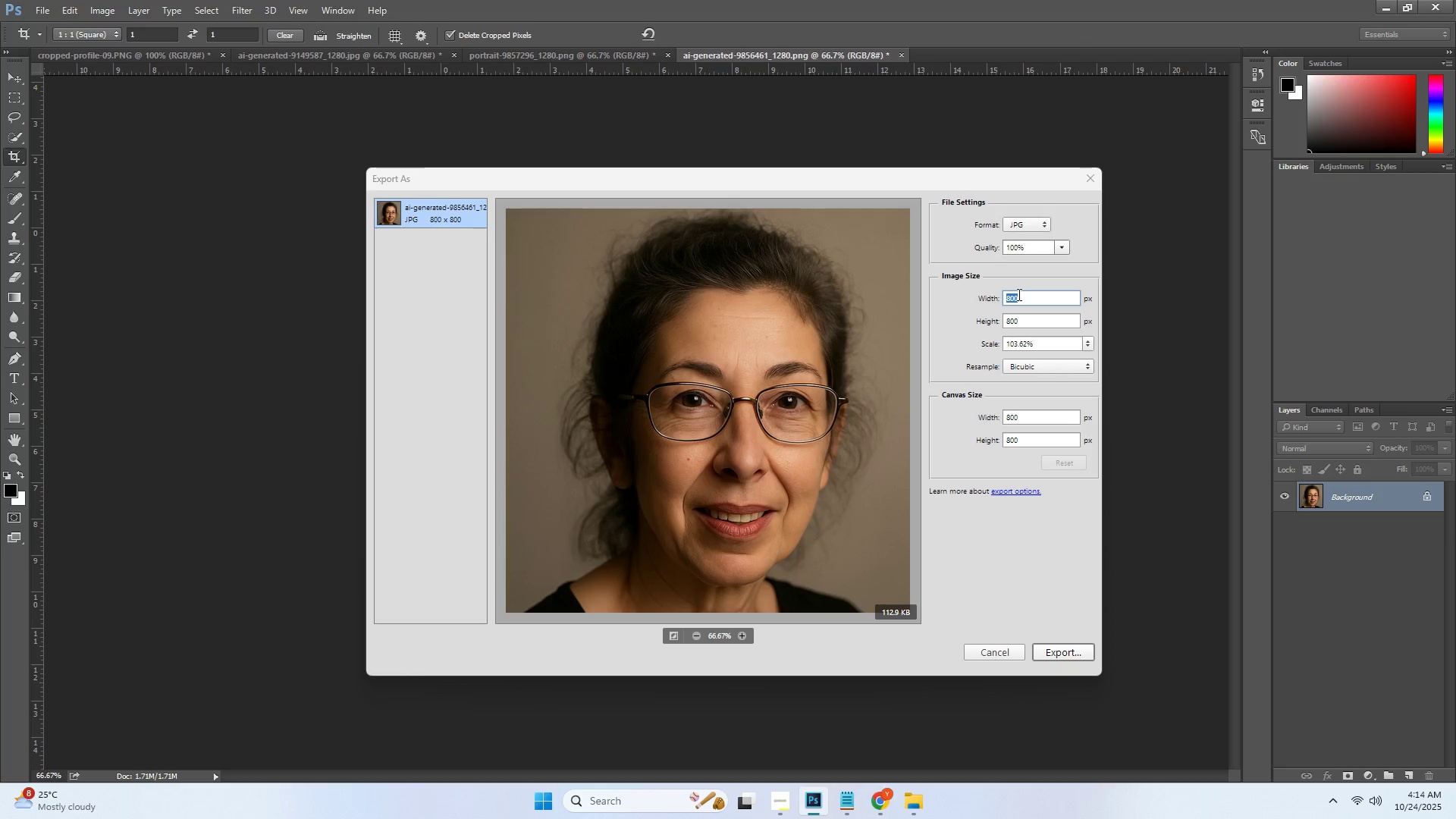 
triple_click([1018, 294])
 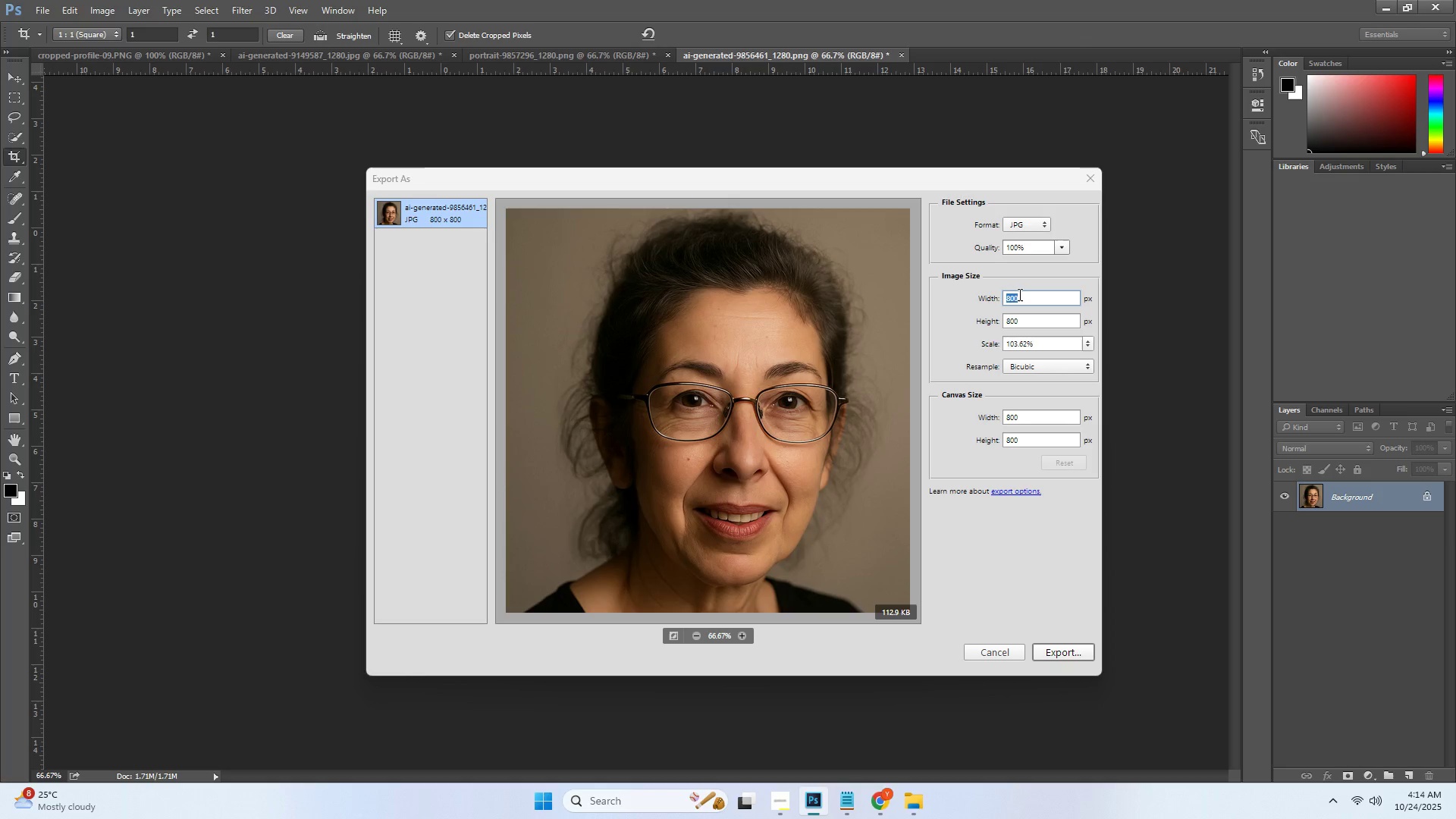 
key(1)
 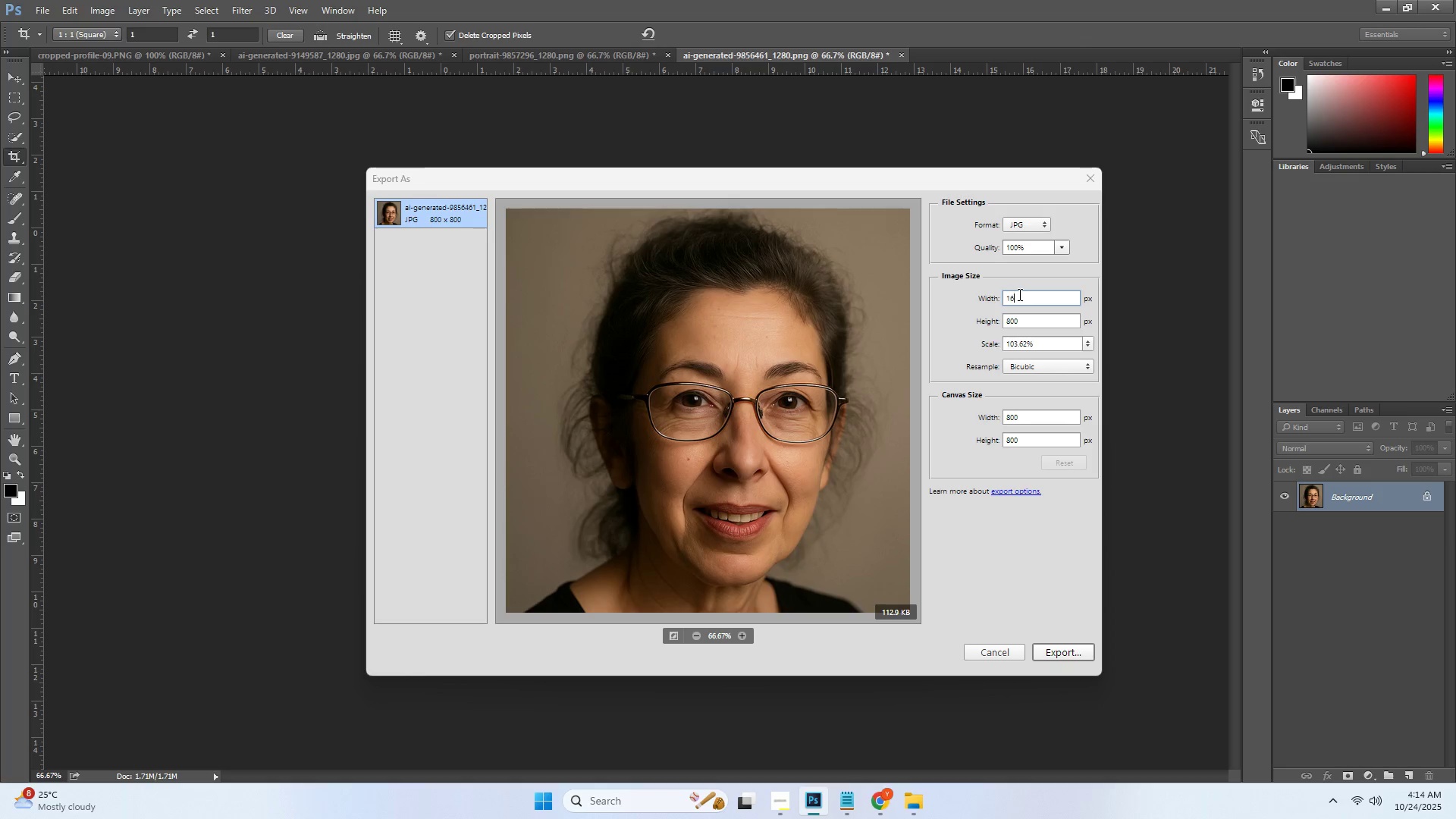 
key(Numpad6)
 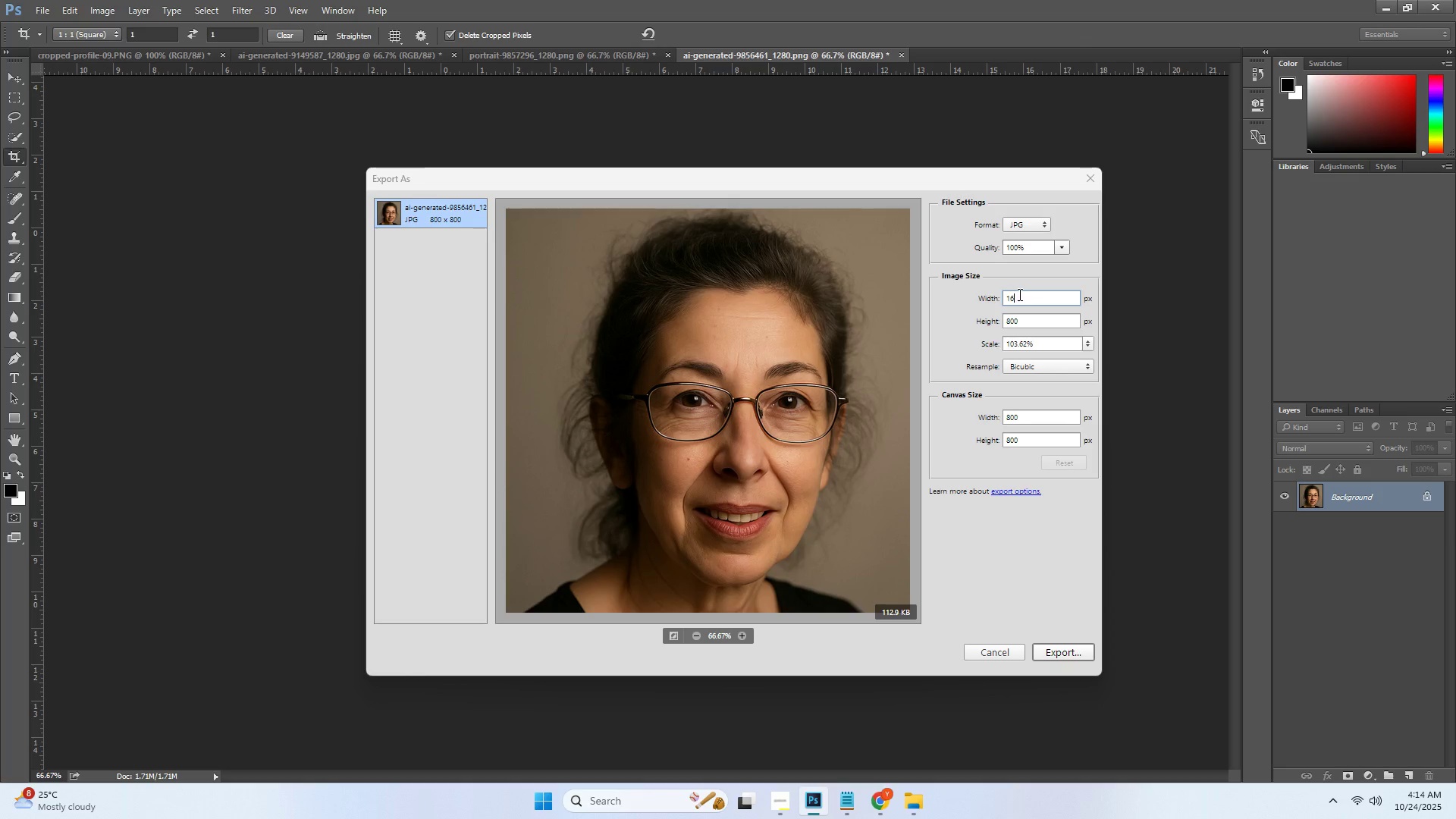 
key(Numpad0)
 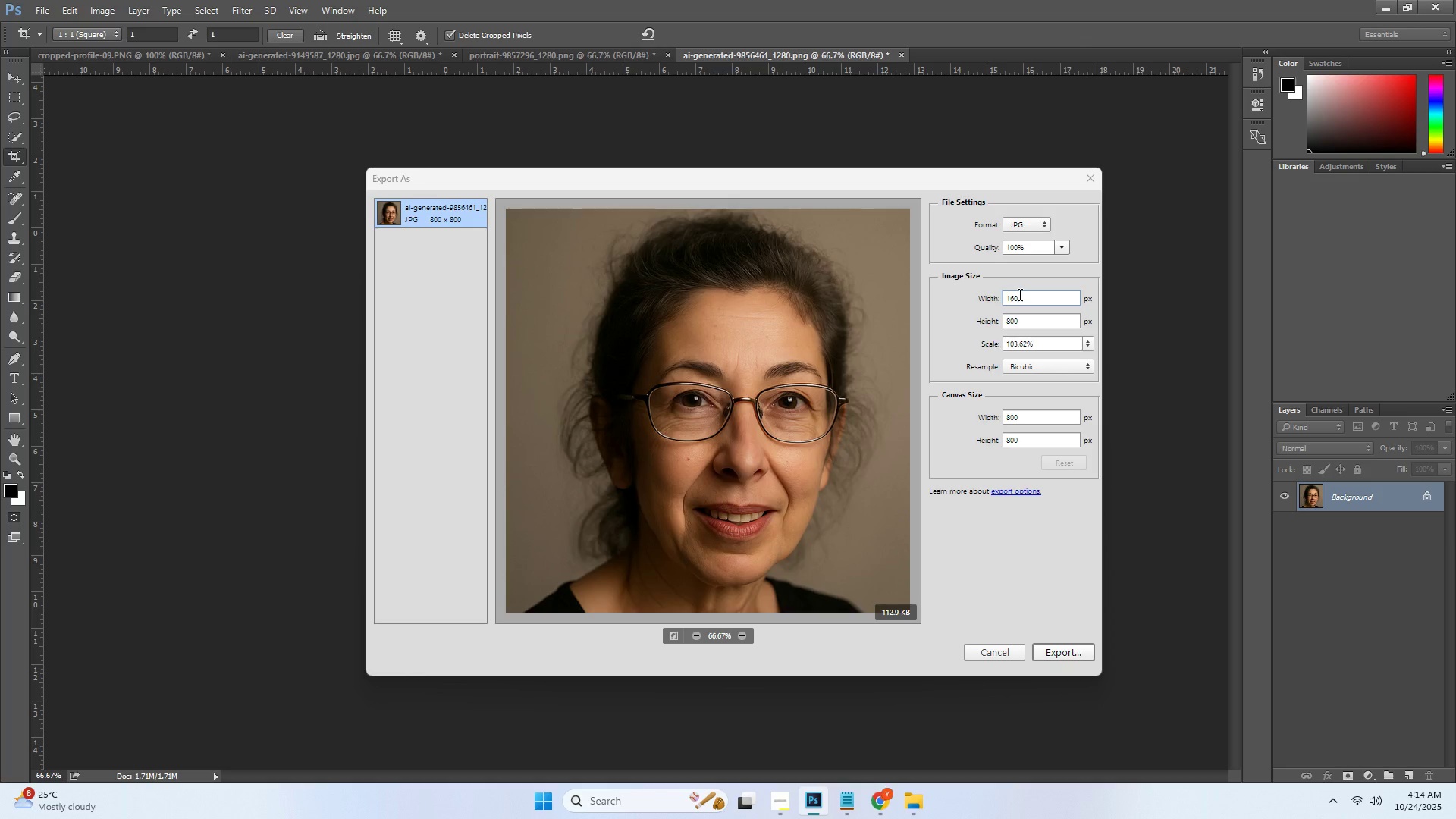 
key(Numpad0)
 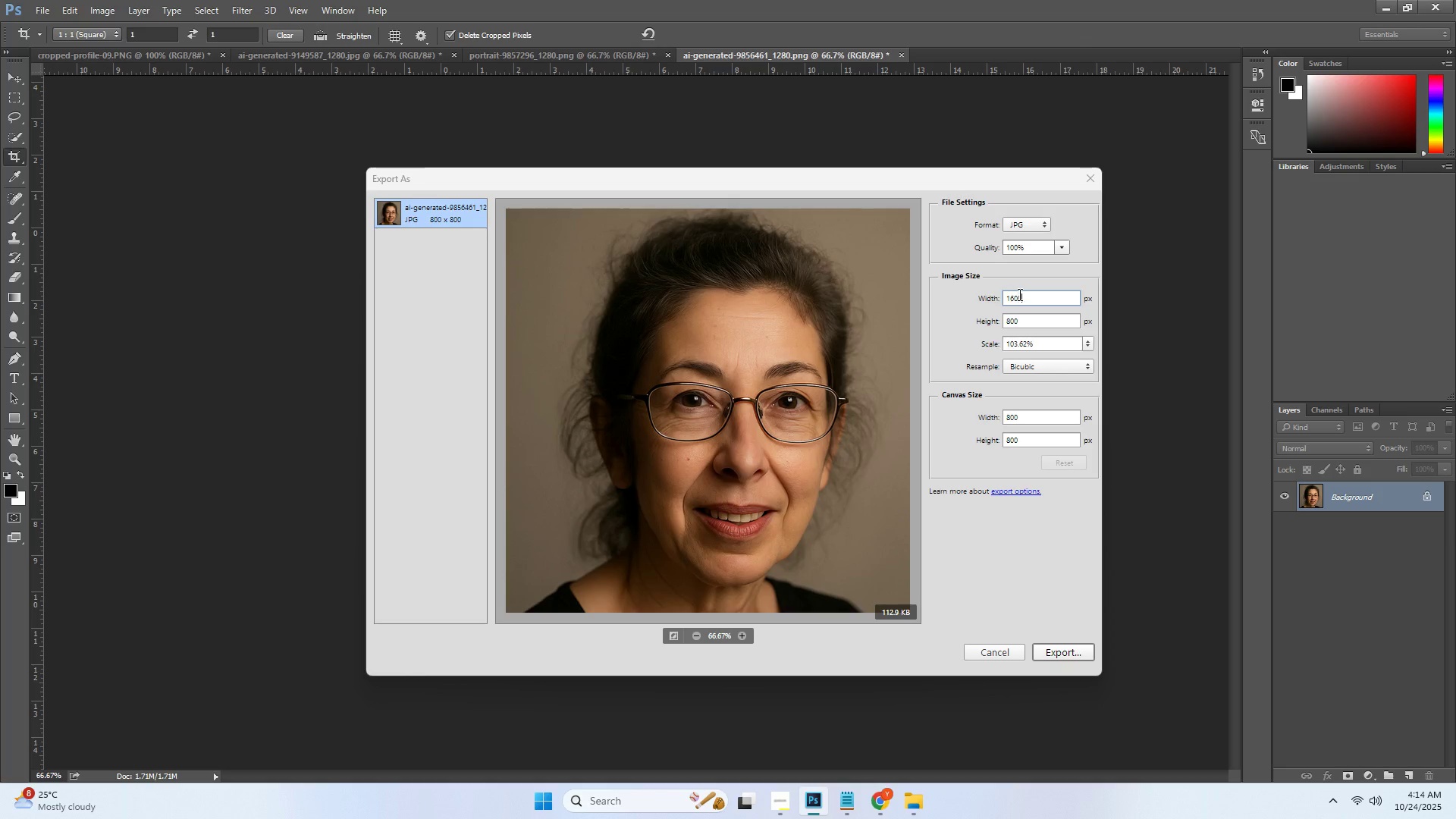 
key(Tab)
 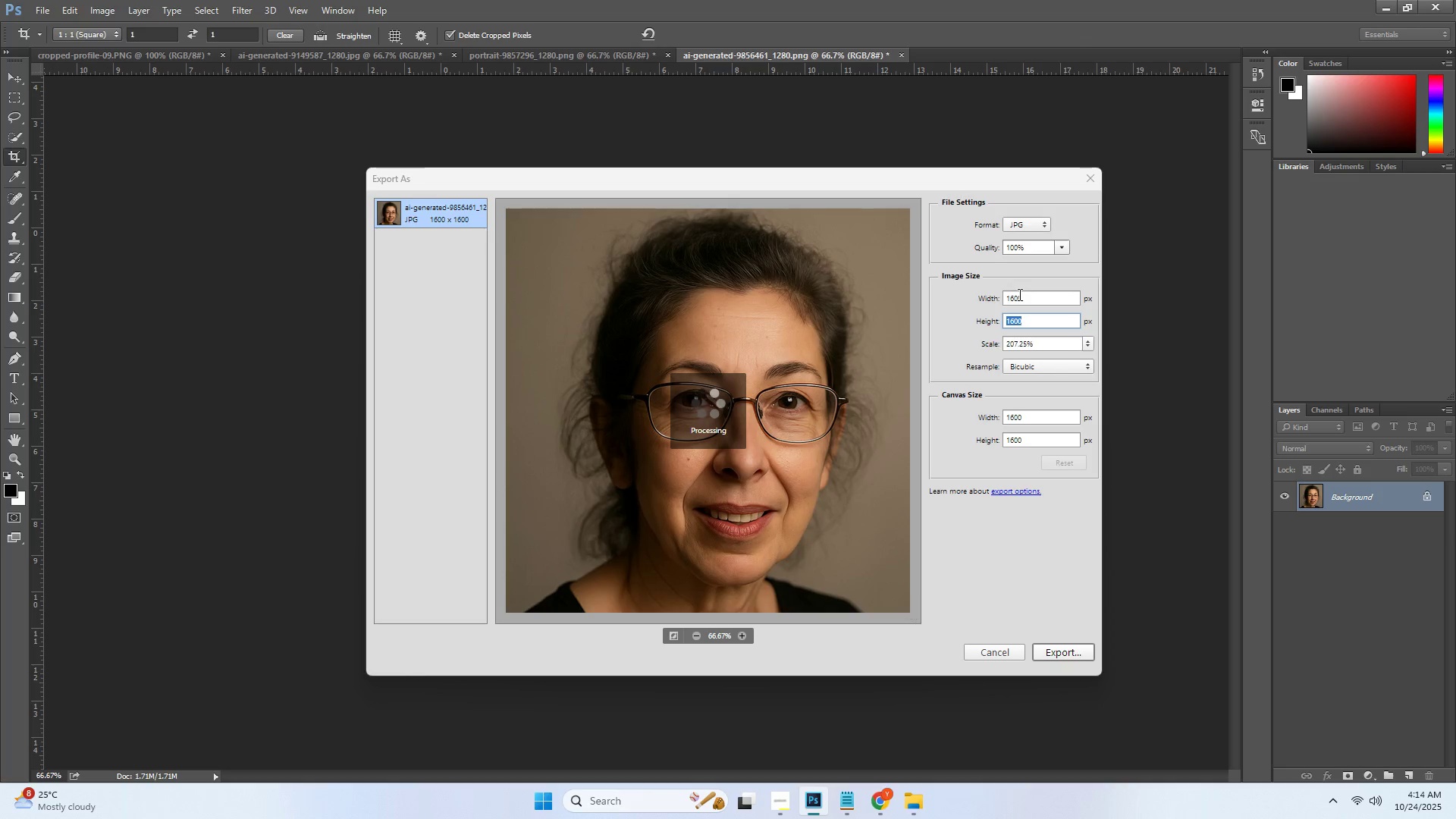 
key(1)
 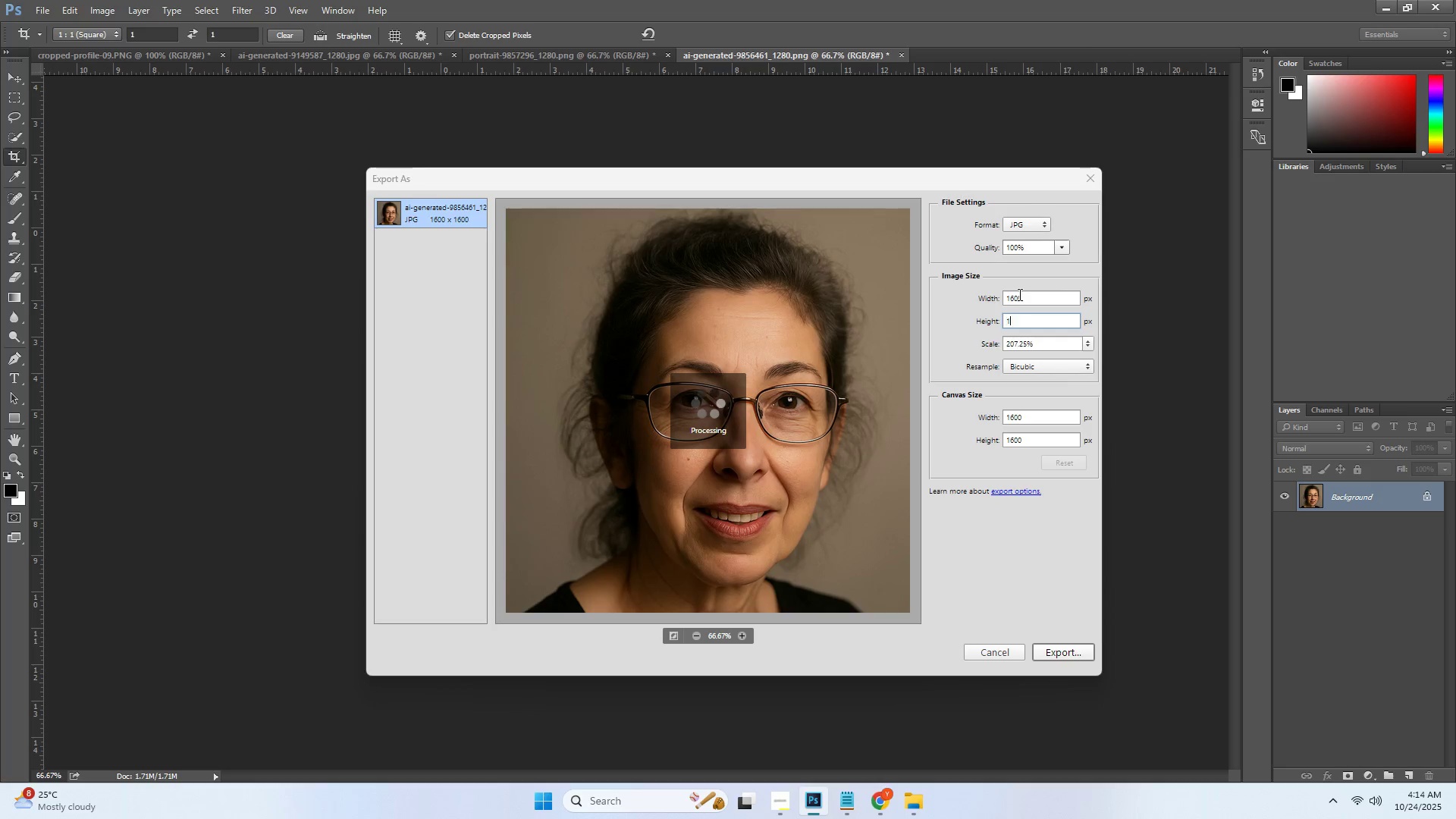 
key(Numpad6)
 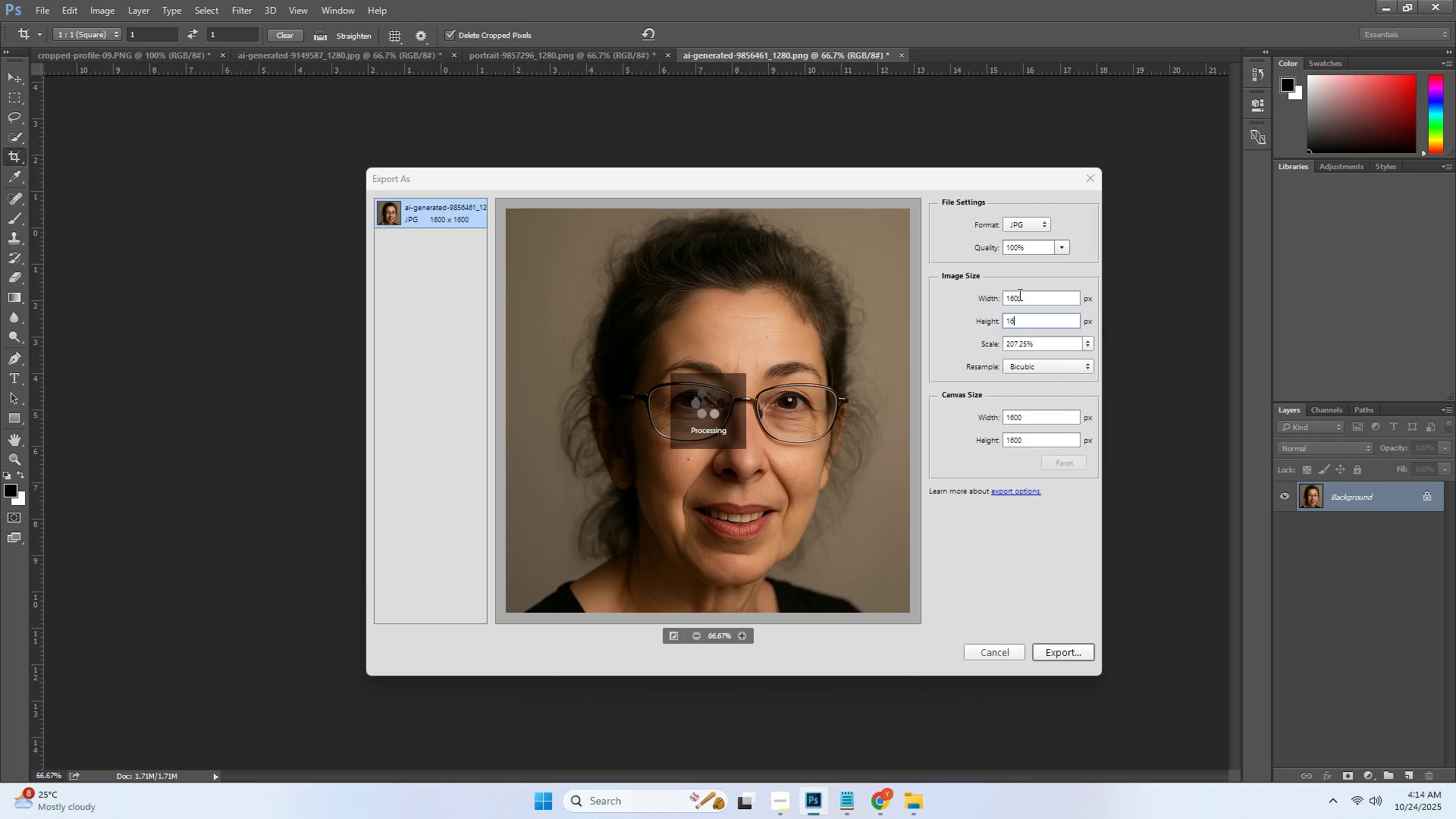 
key(Numpad0)
 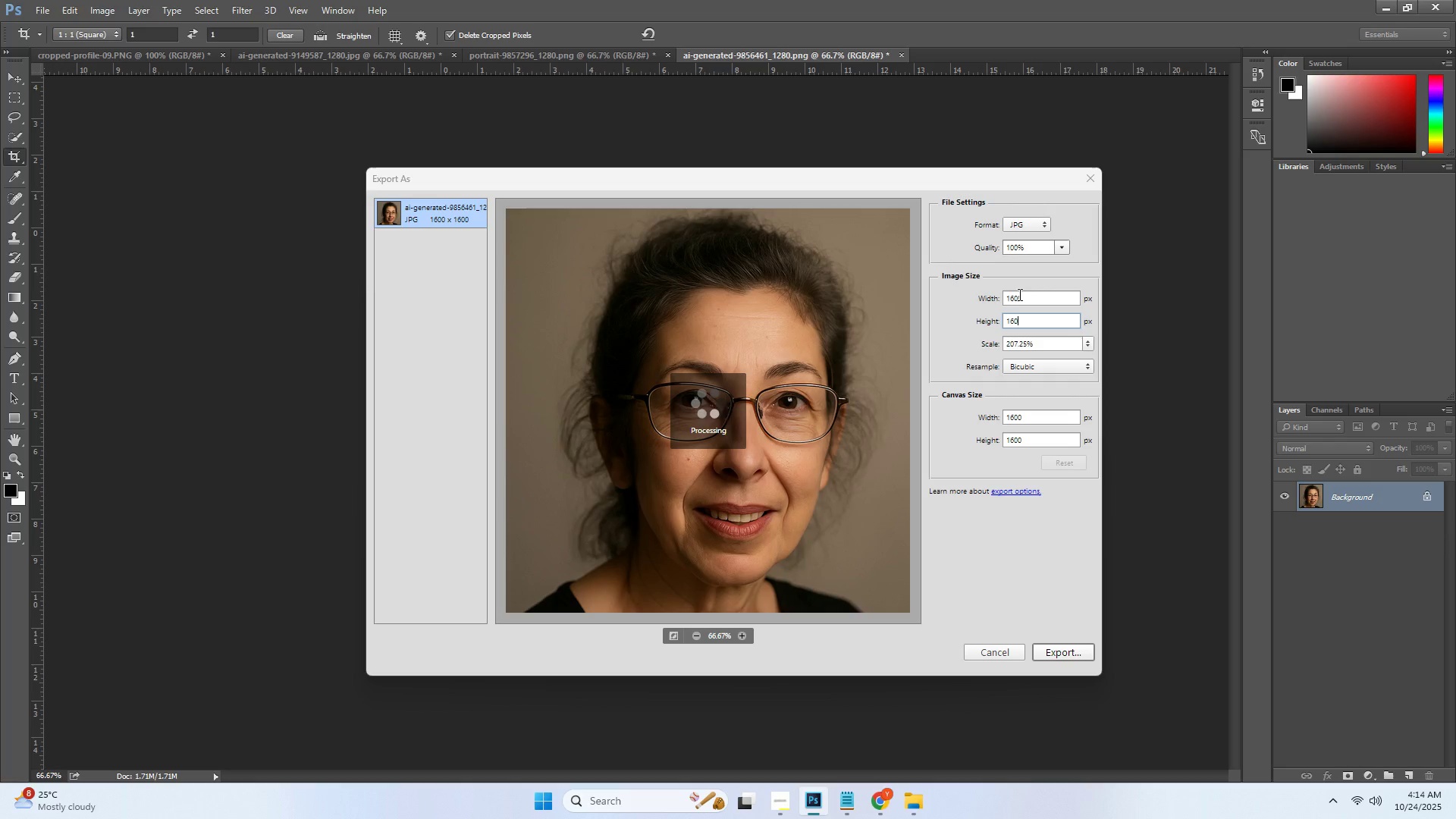 
key(Numpad0)
 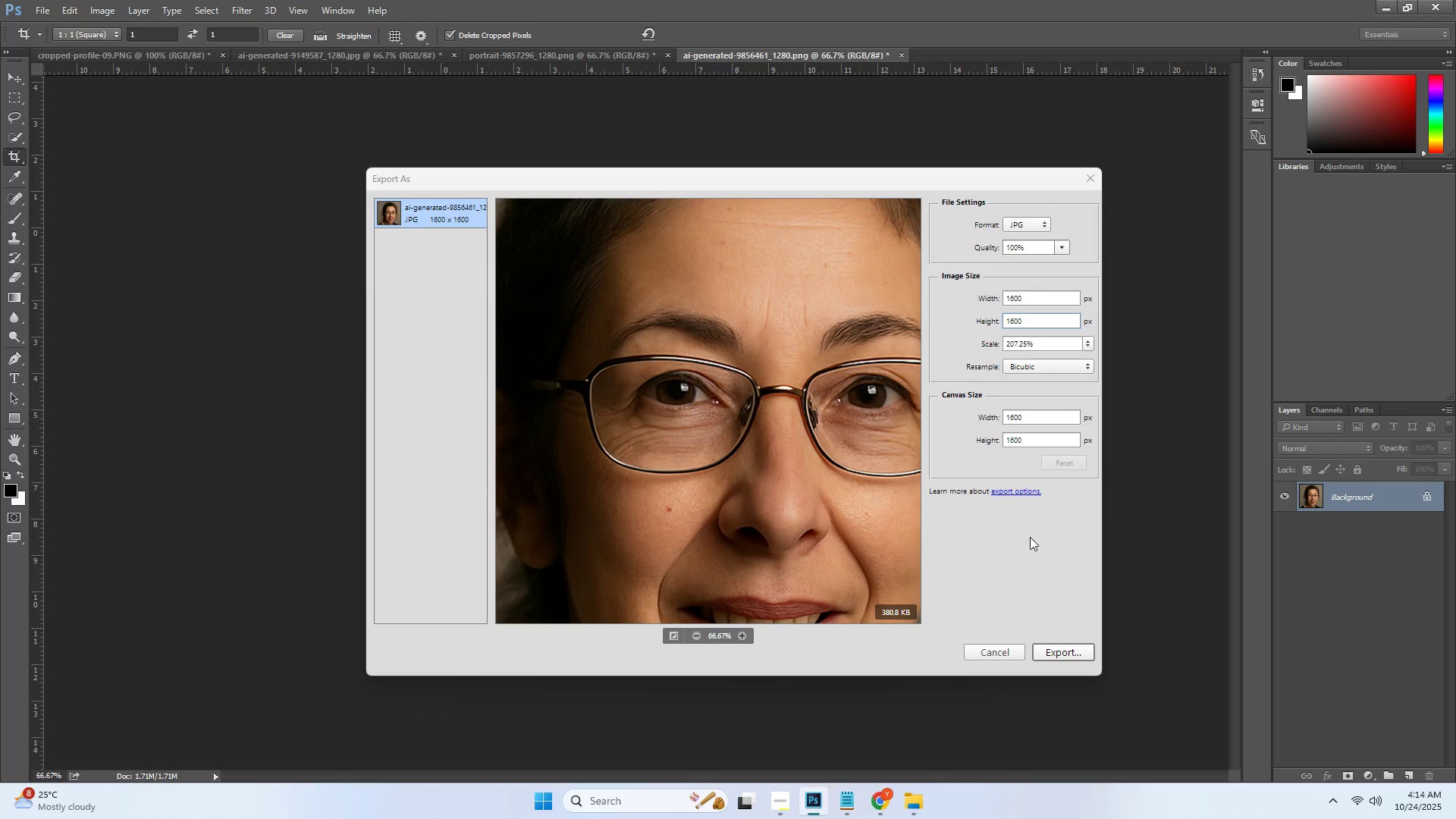 
double_click([1057, 650])
 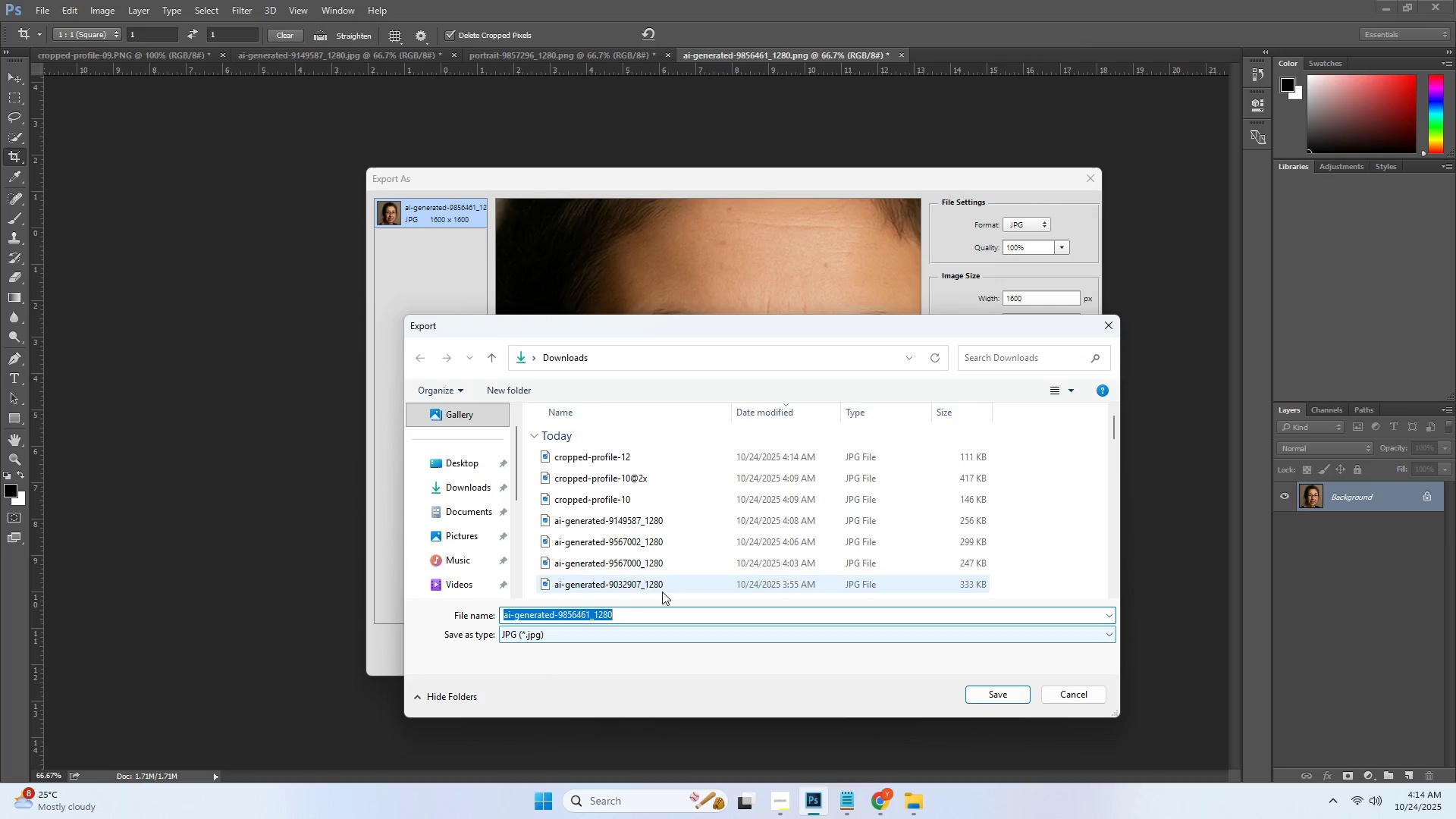 
key(Control+ControlLeft)
 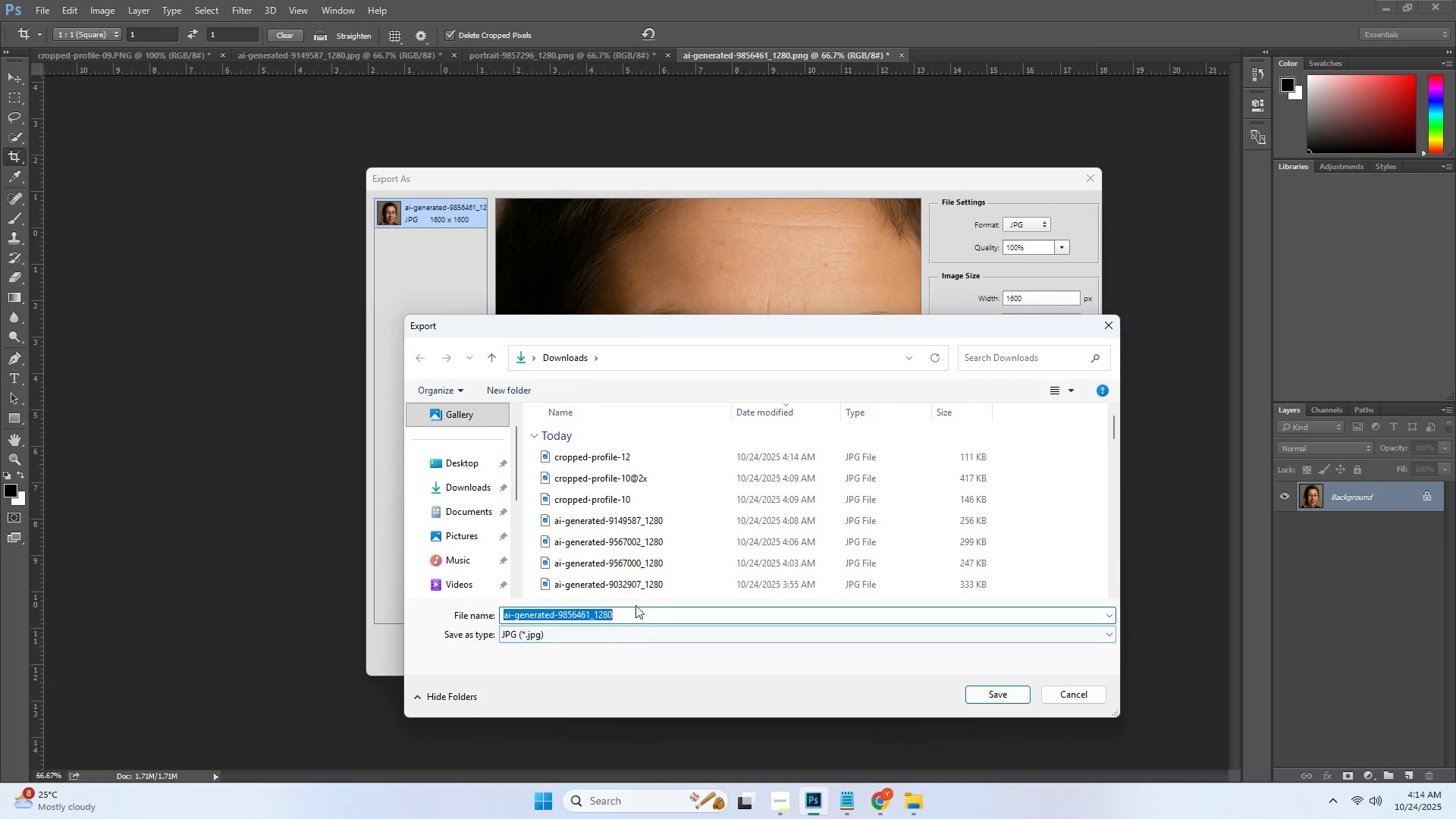 
key(Control+V)
 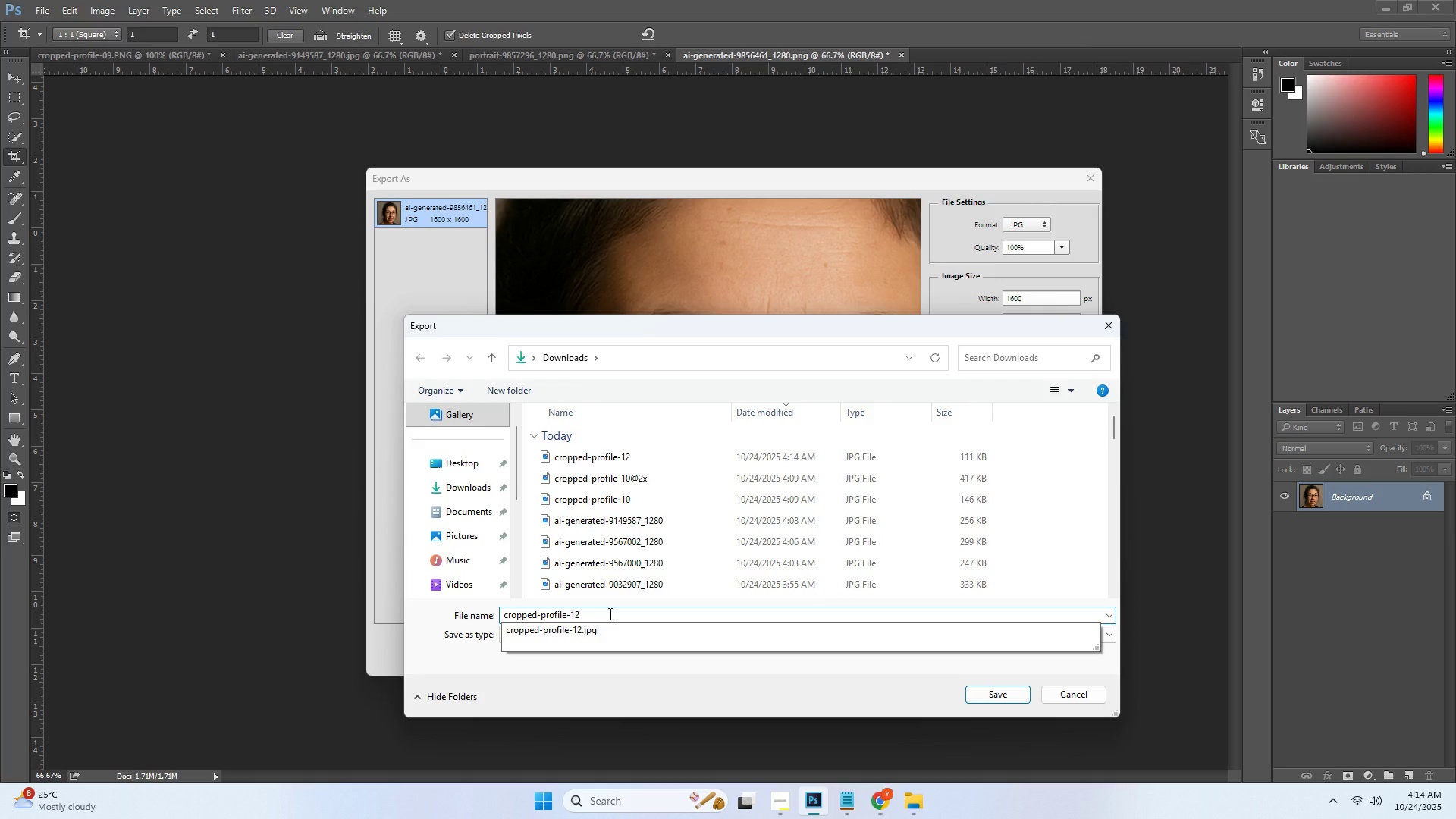 
type(@2x)
 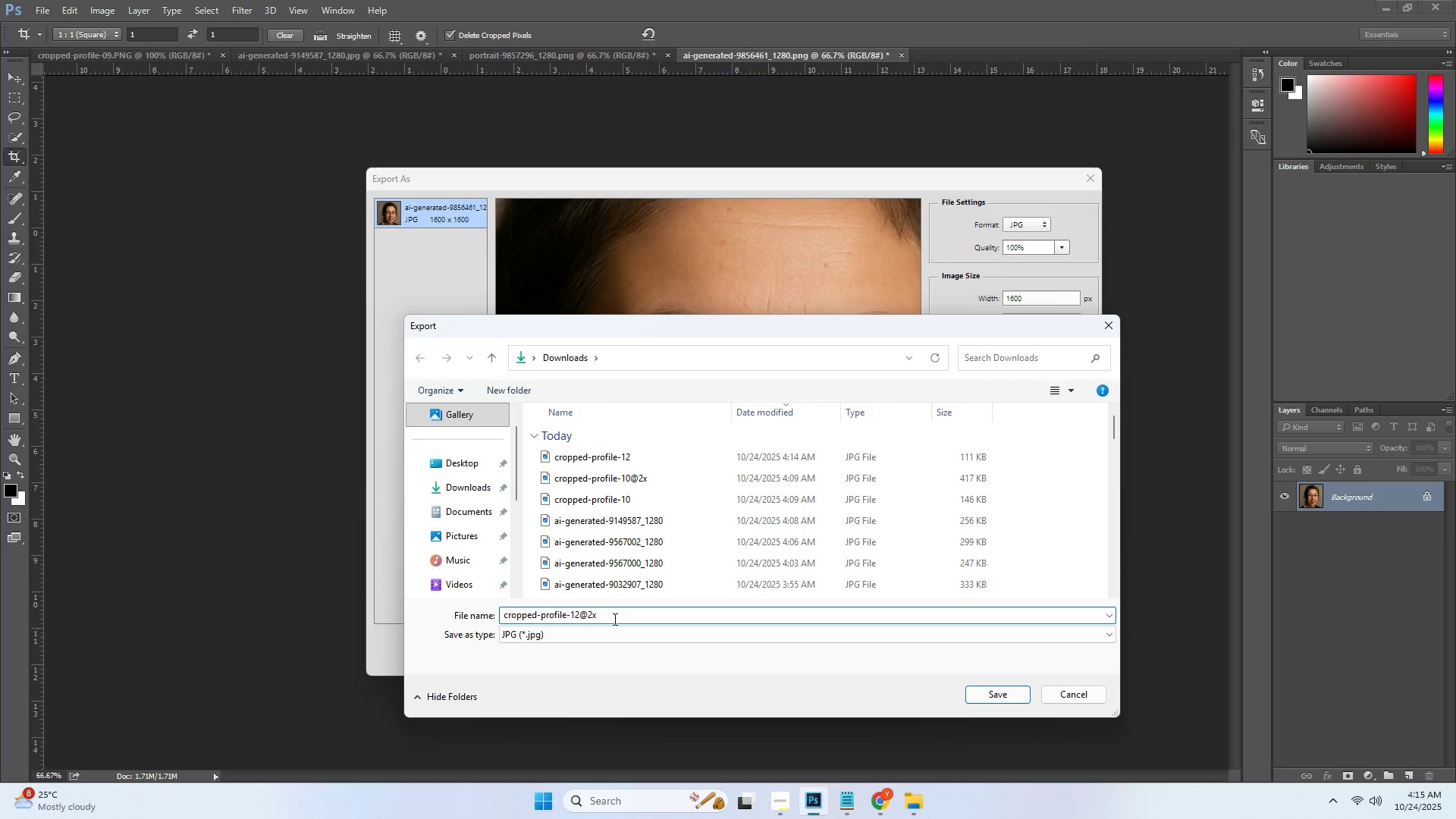 
scroll: coordinate [620, 569], scroll_direction: down, amount: 3.0
 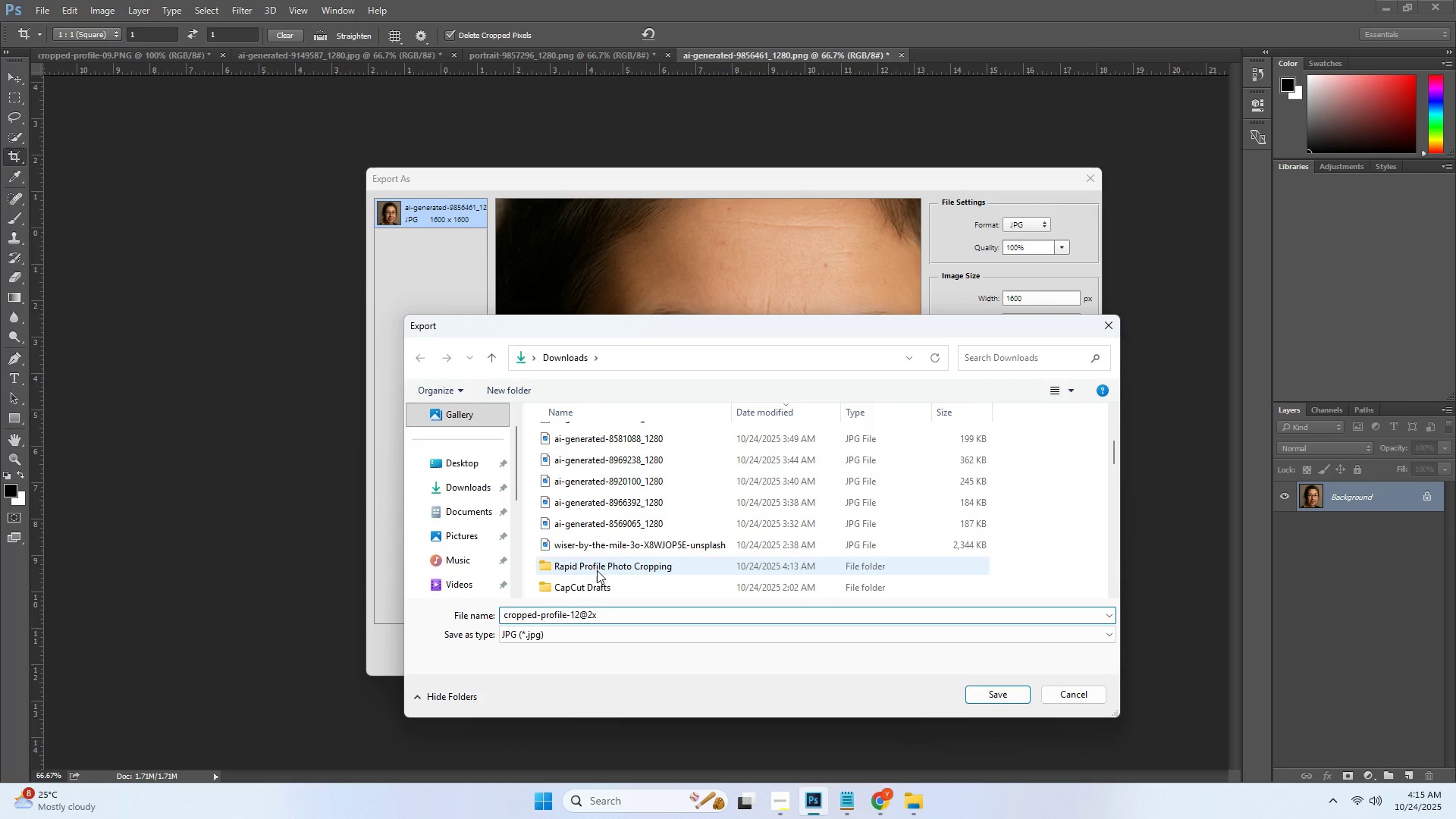 
double_click([597, 570])
 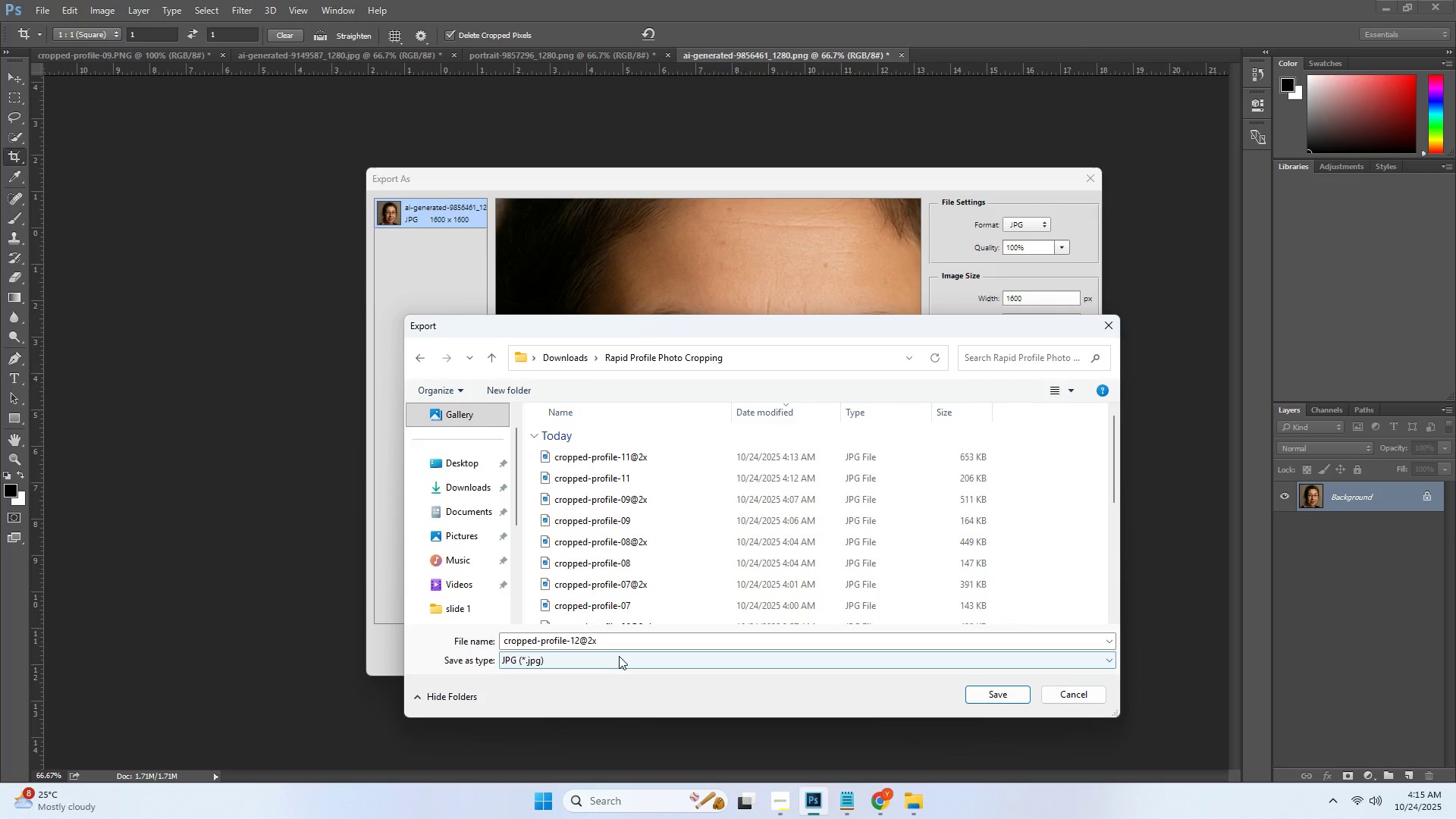 
left_click([608, 639])
 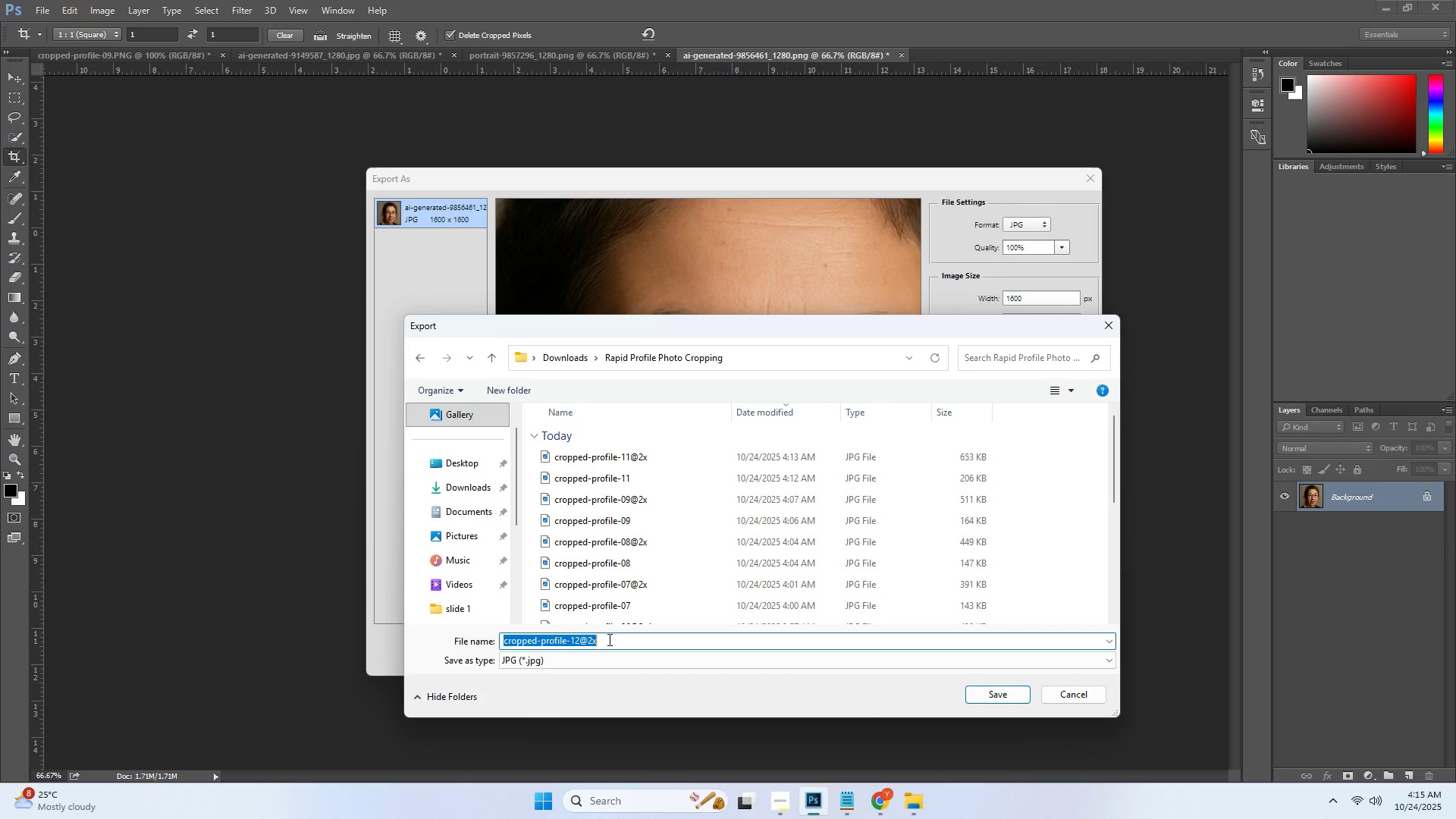 
left_click([618, 642])
 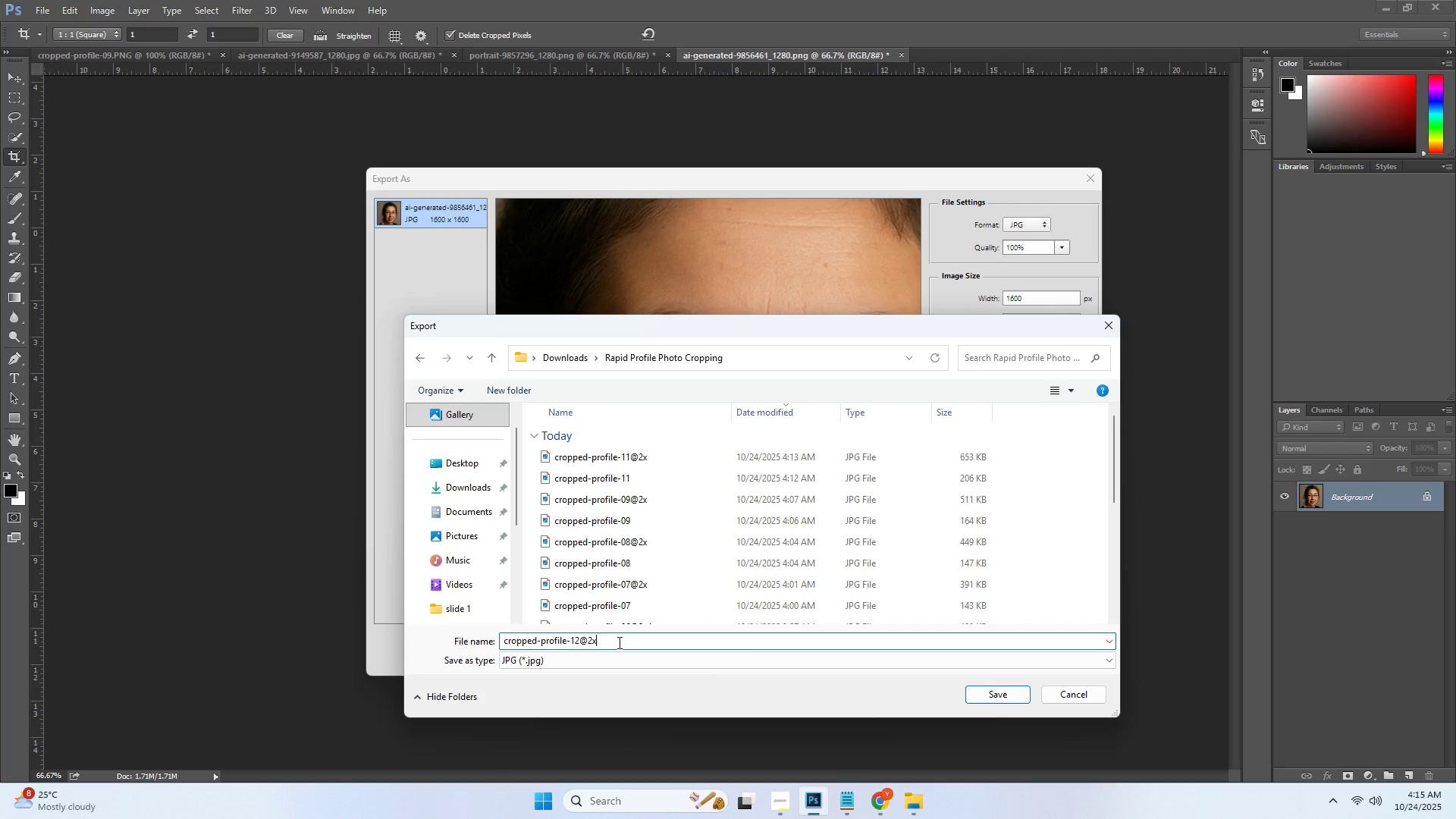 
left_click([618, 642])
 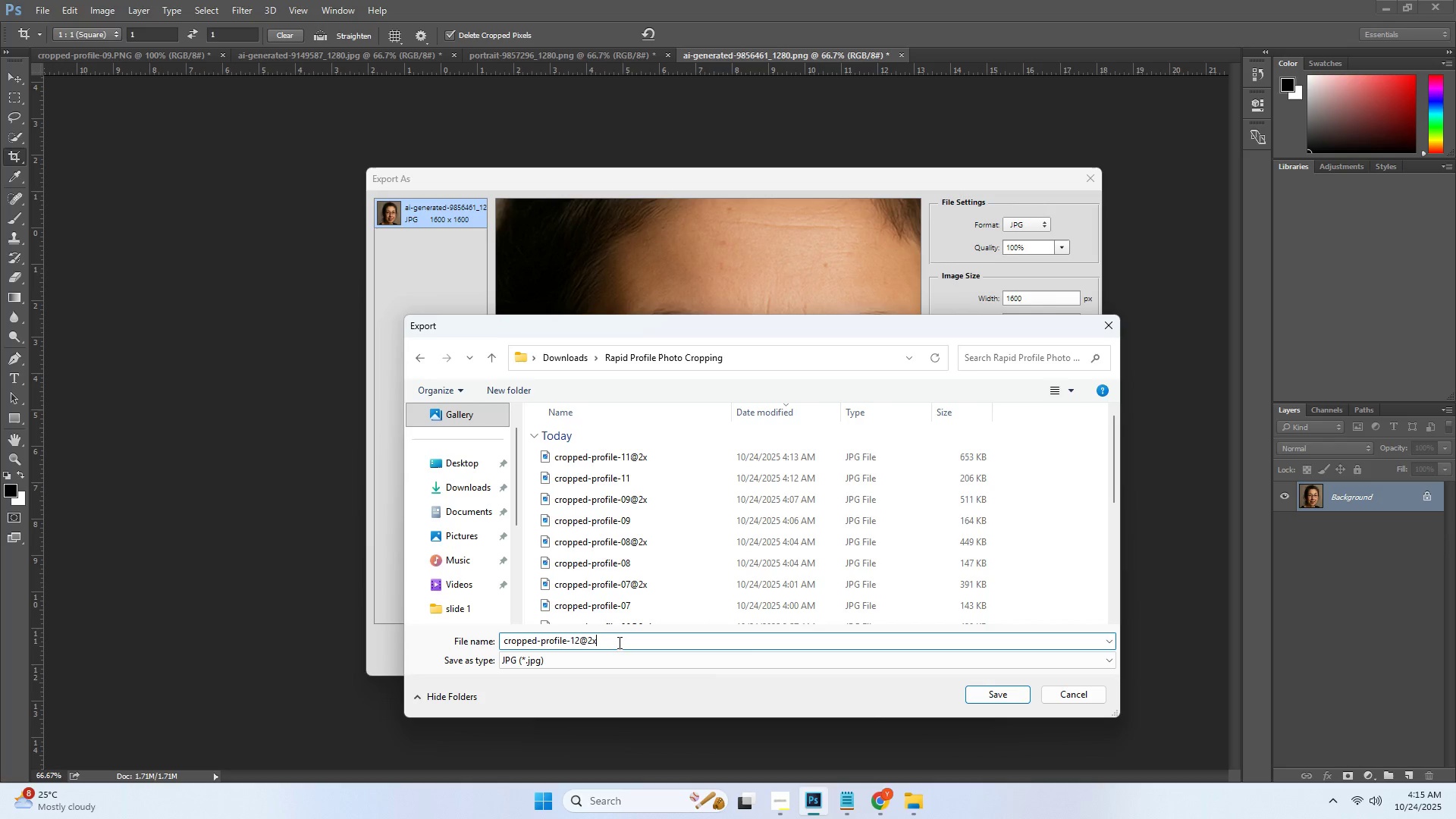 
type(.jpg)
 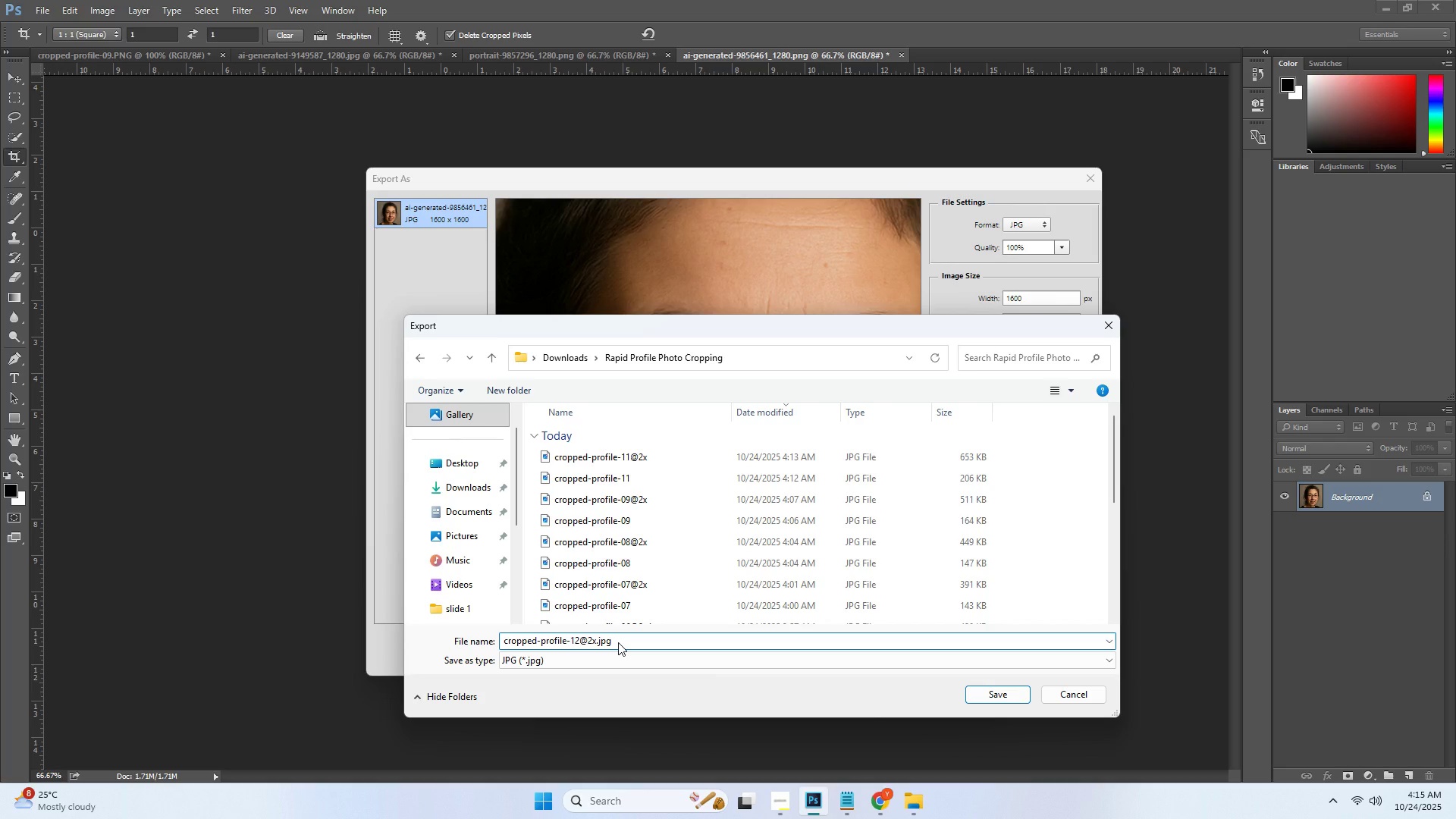 
wait(5.3)
 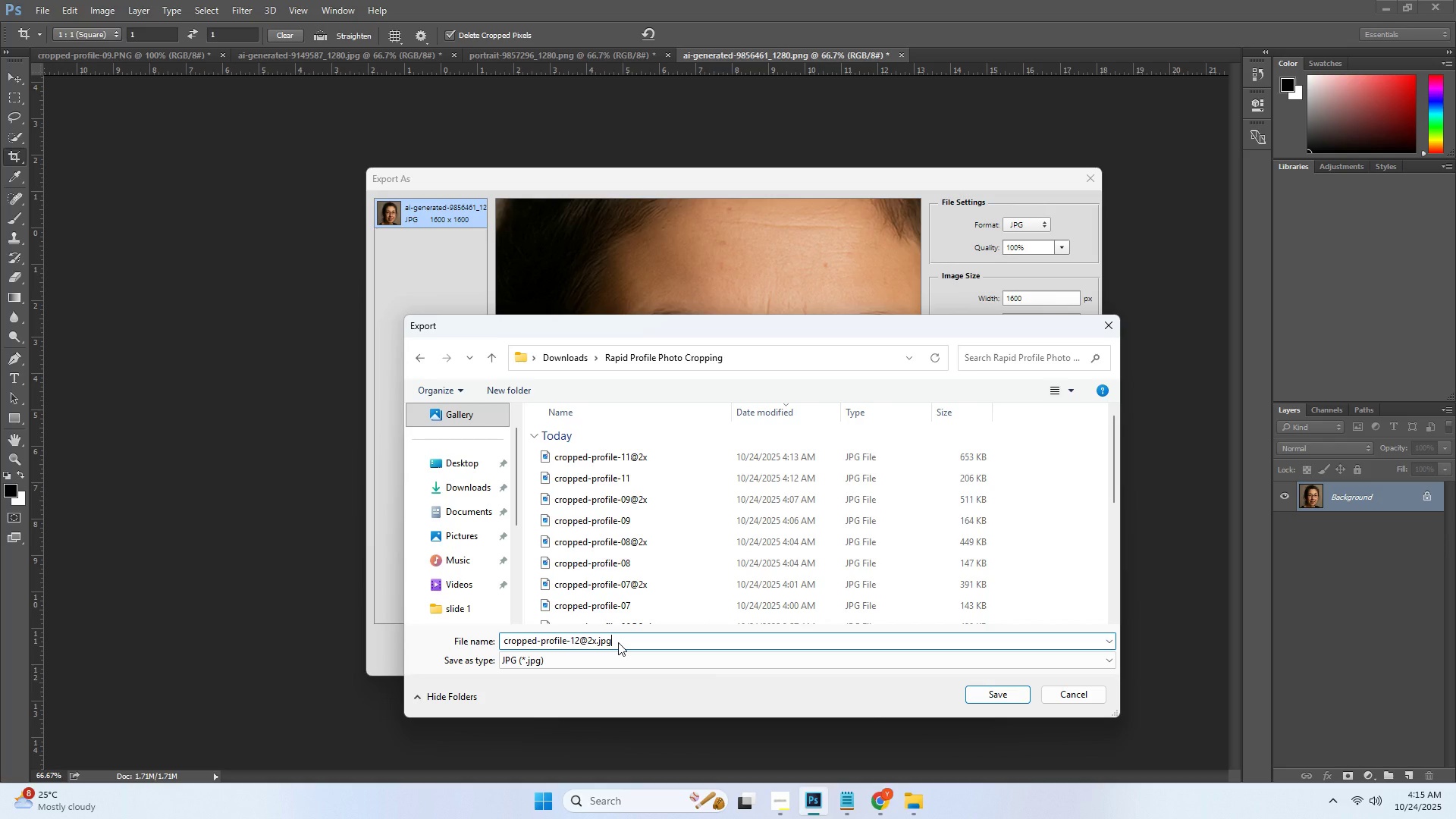 
key(Enter)
 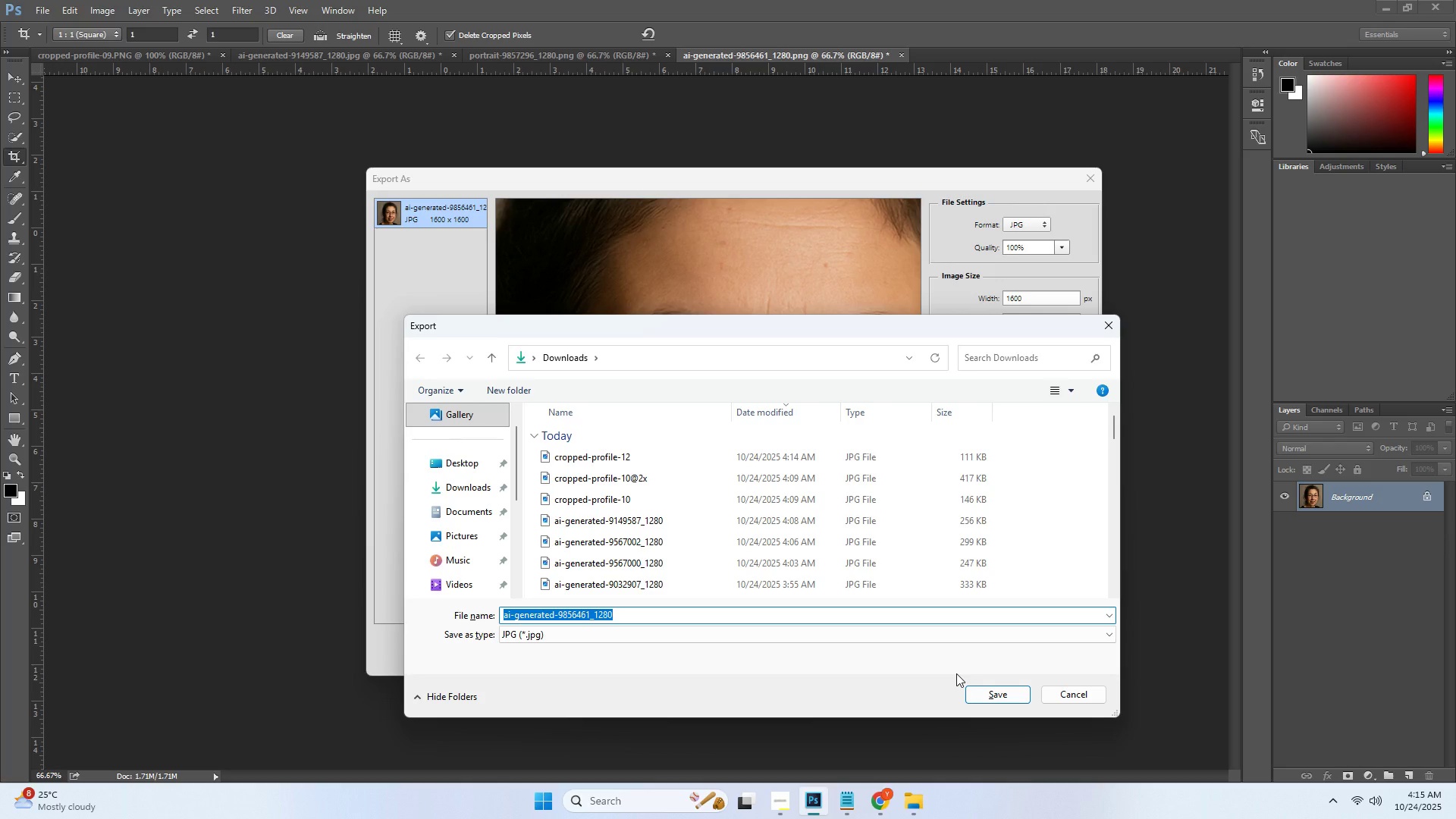 
wait(5.95)
 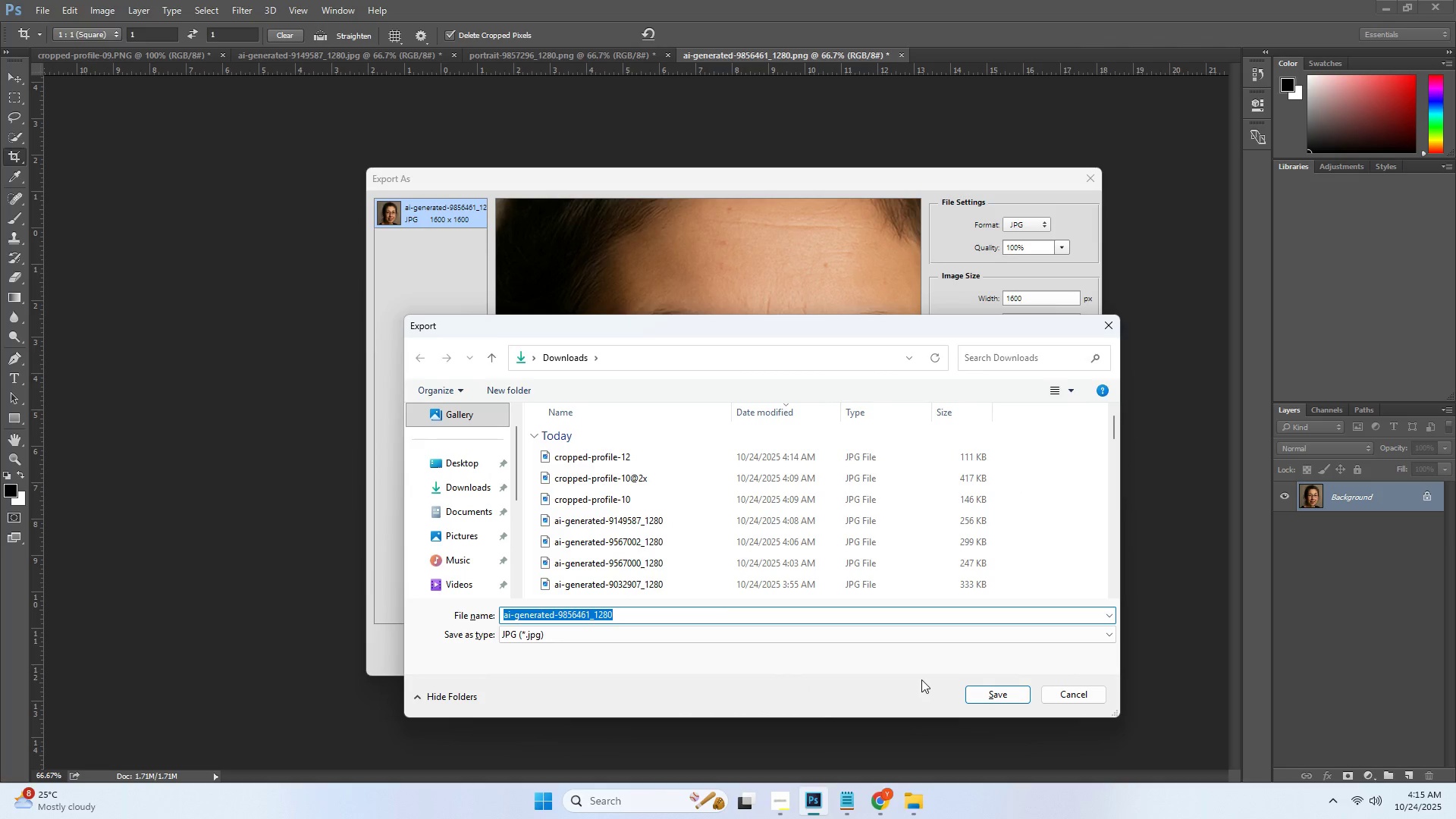 
left_click([1056, 694])
 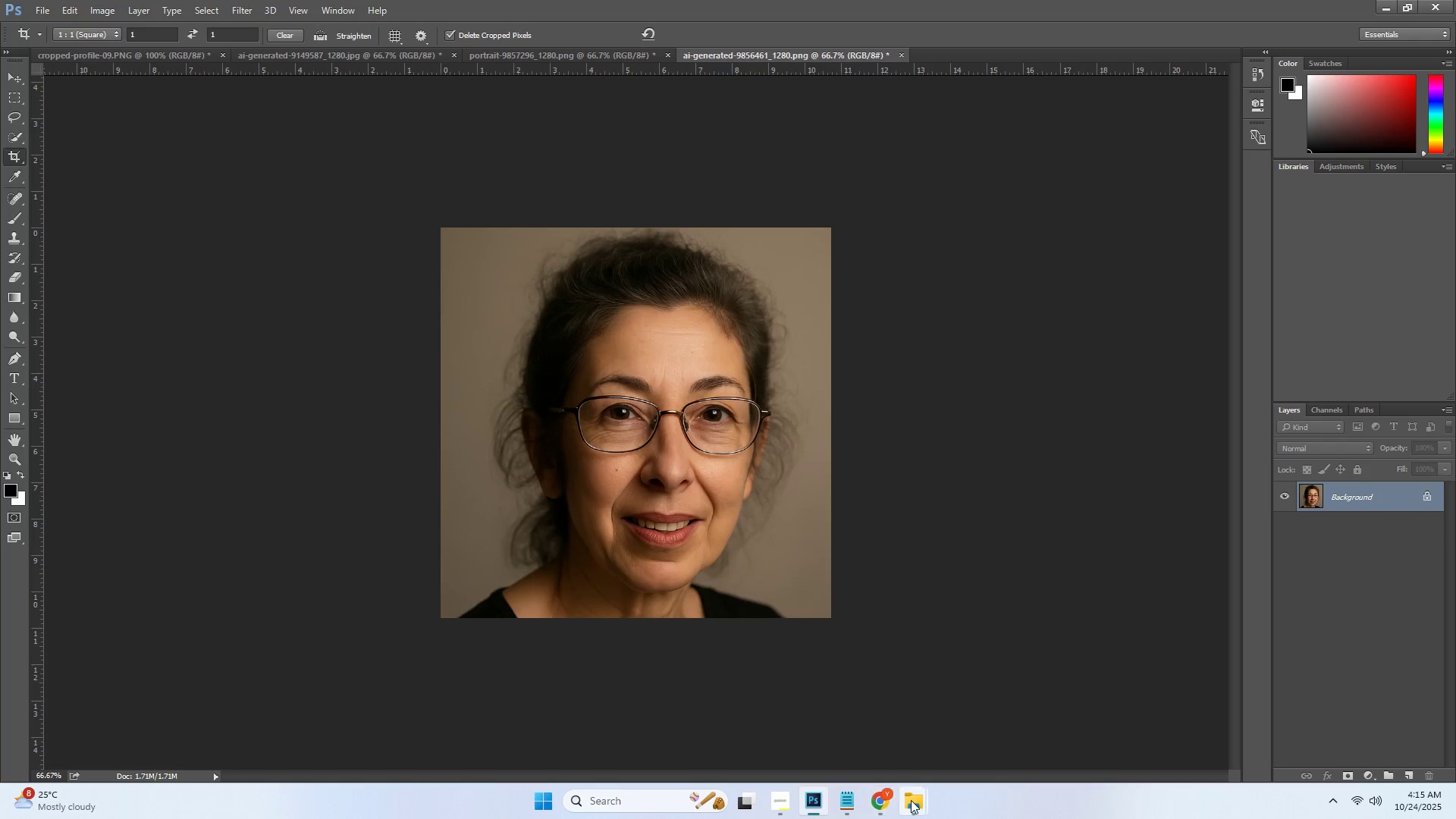 
left_click([916, 801])
 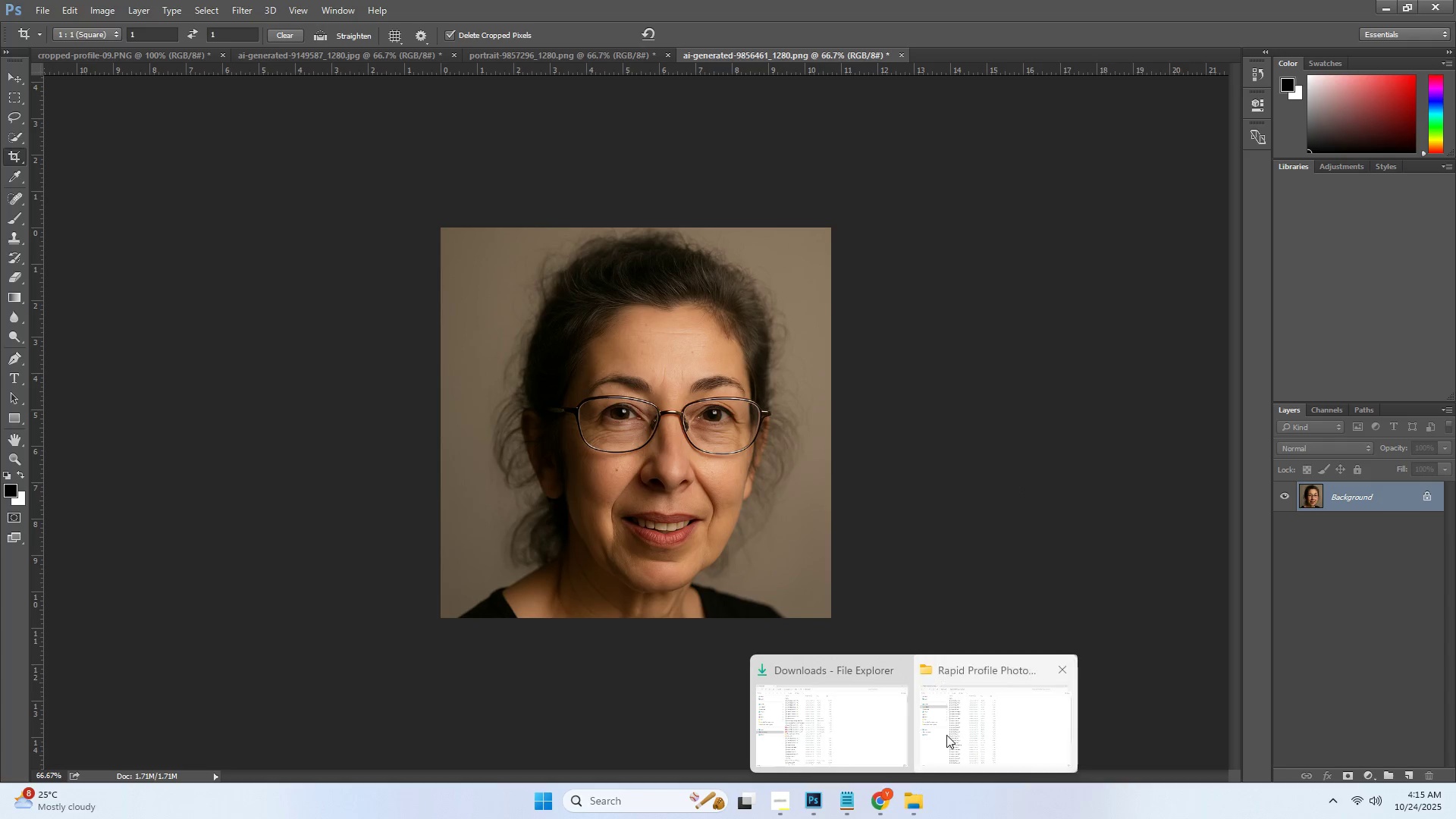 
left_click([946, 735])
 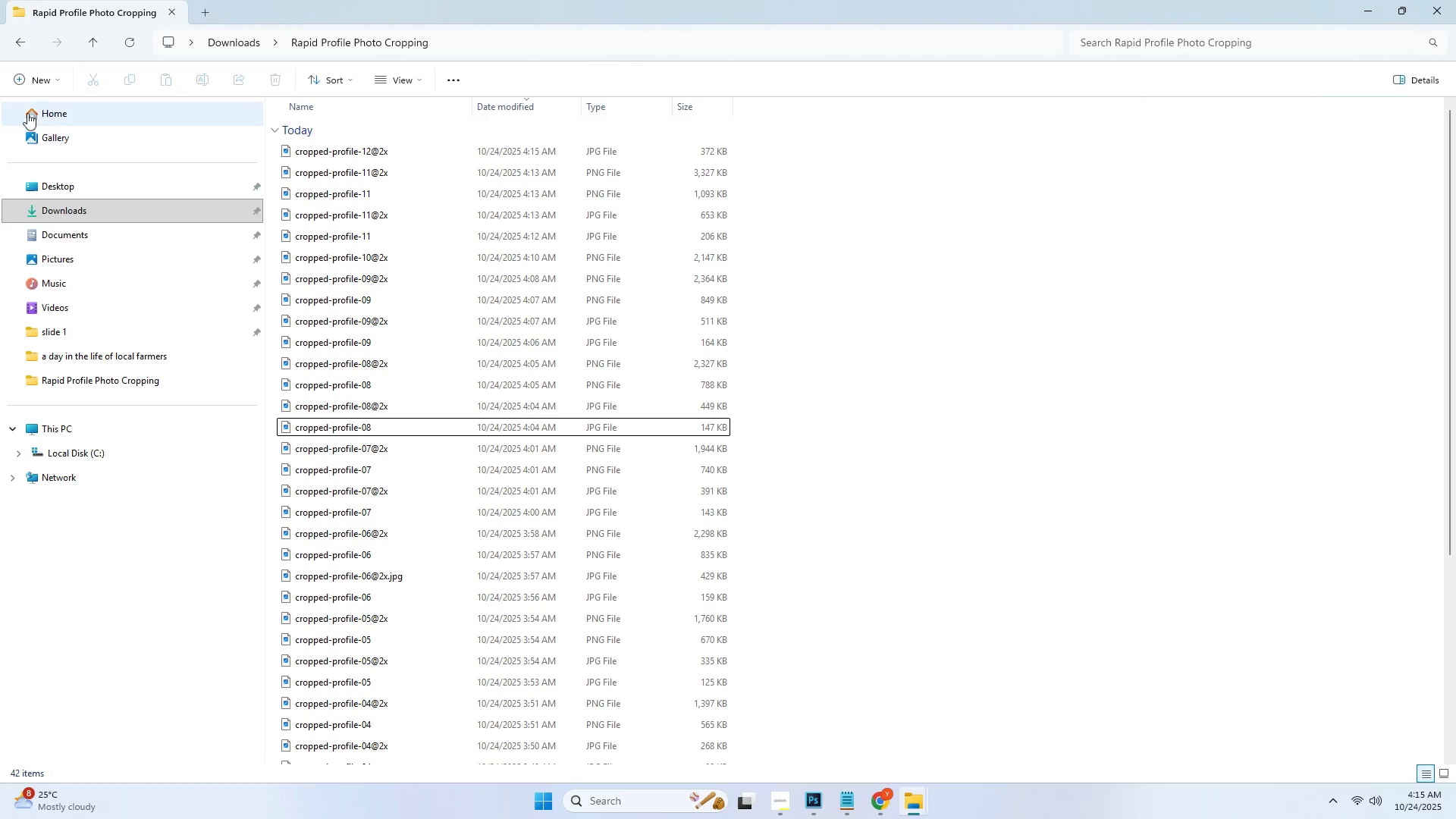 
left_click([17, 43])
 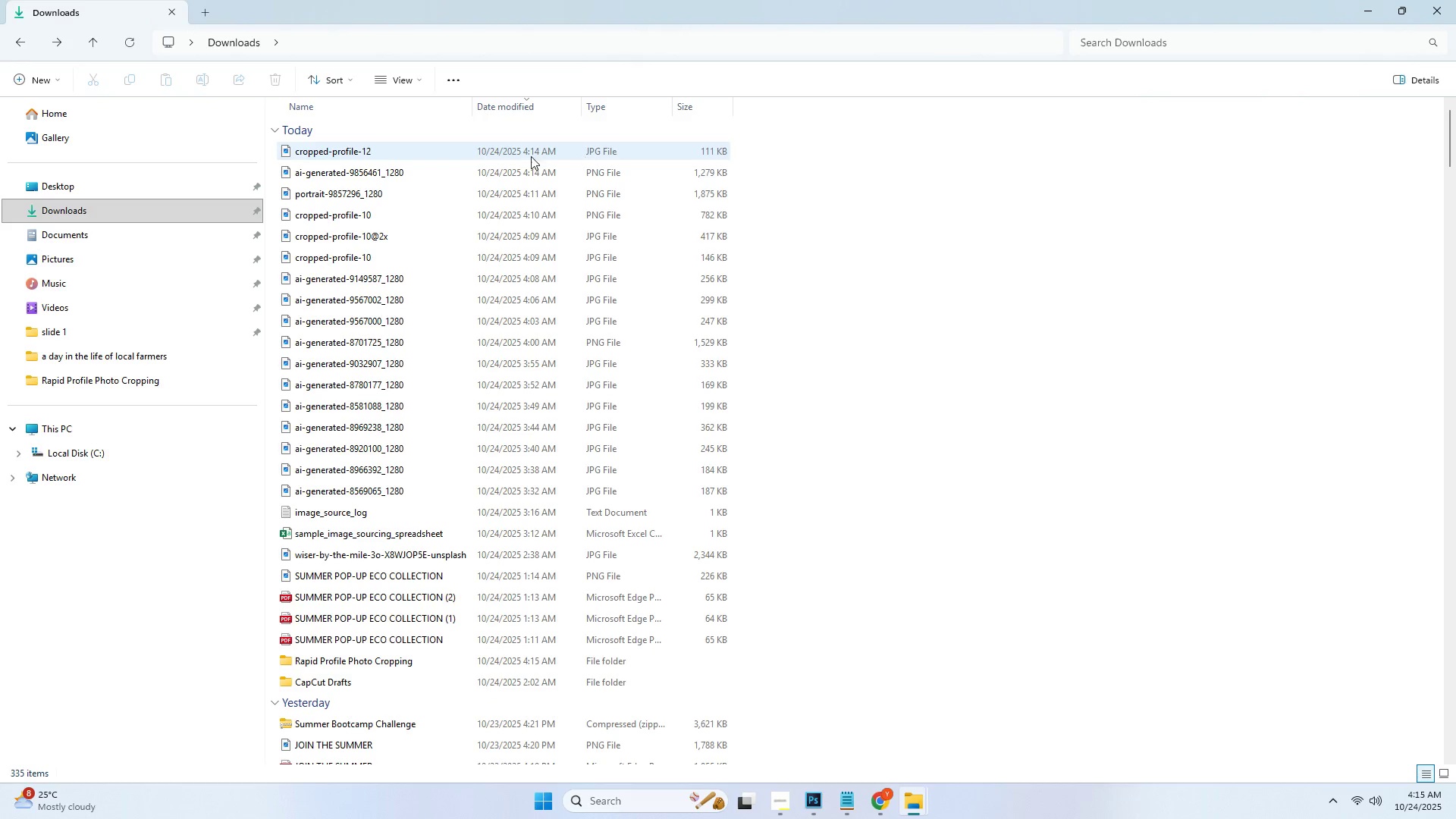 
left_click([455, 147])
 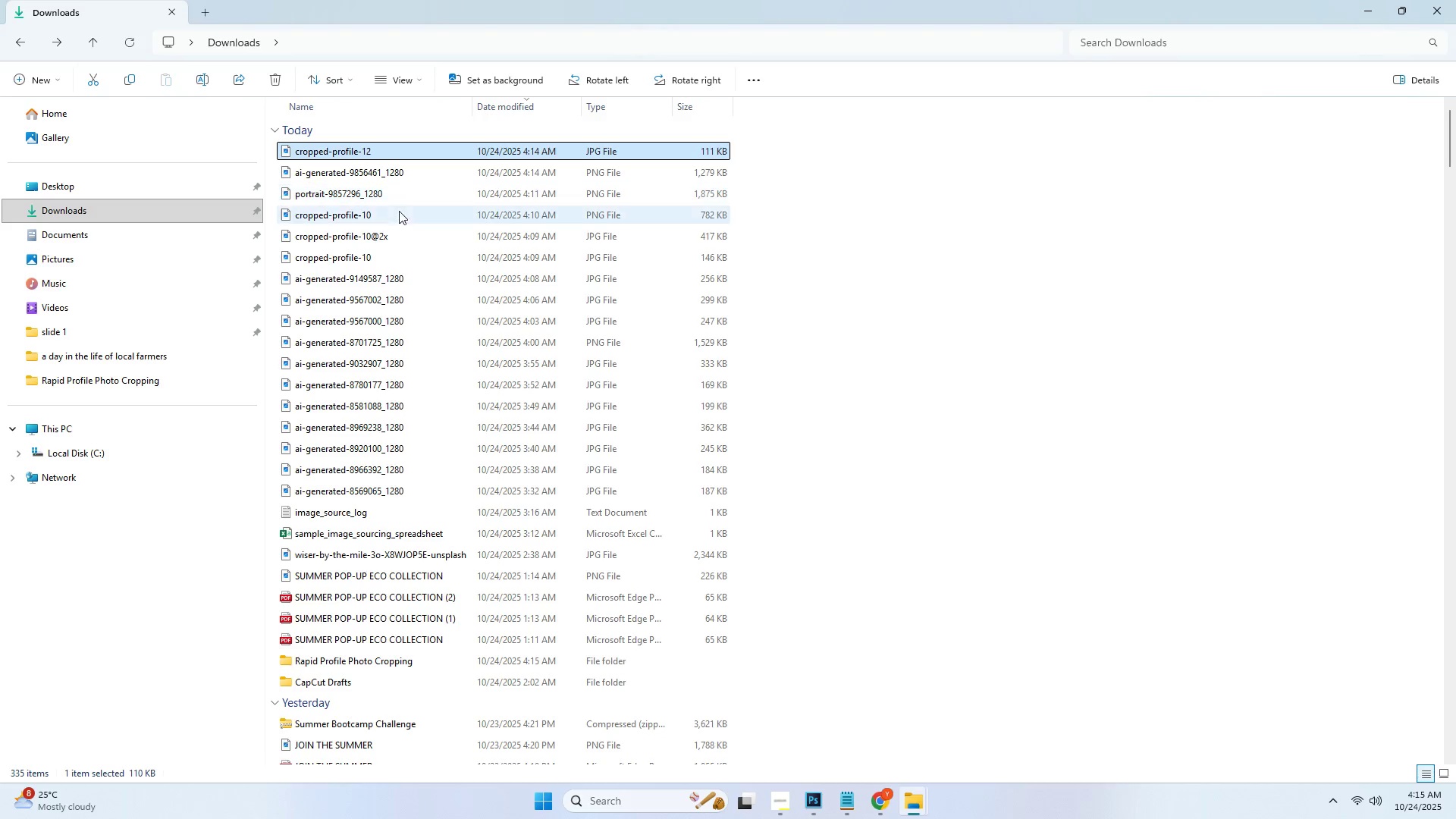 
hold_key(key=ControlLeft, duration=1.53)
left_click([390, 231])
 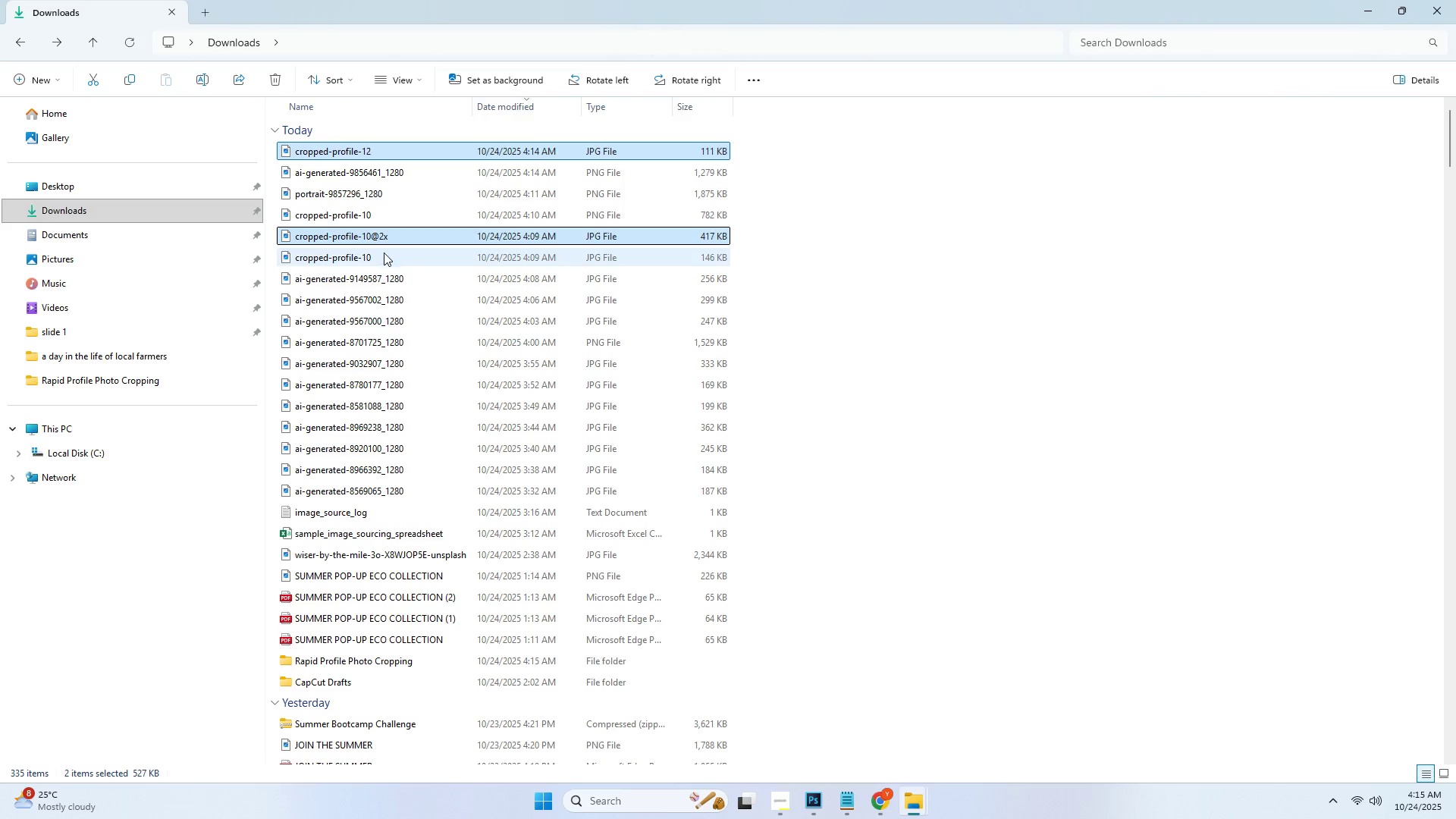 
left_click([383, 256])
 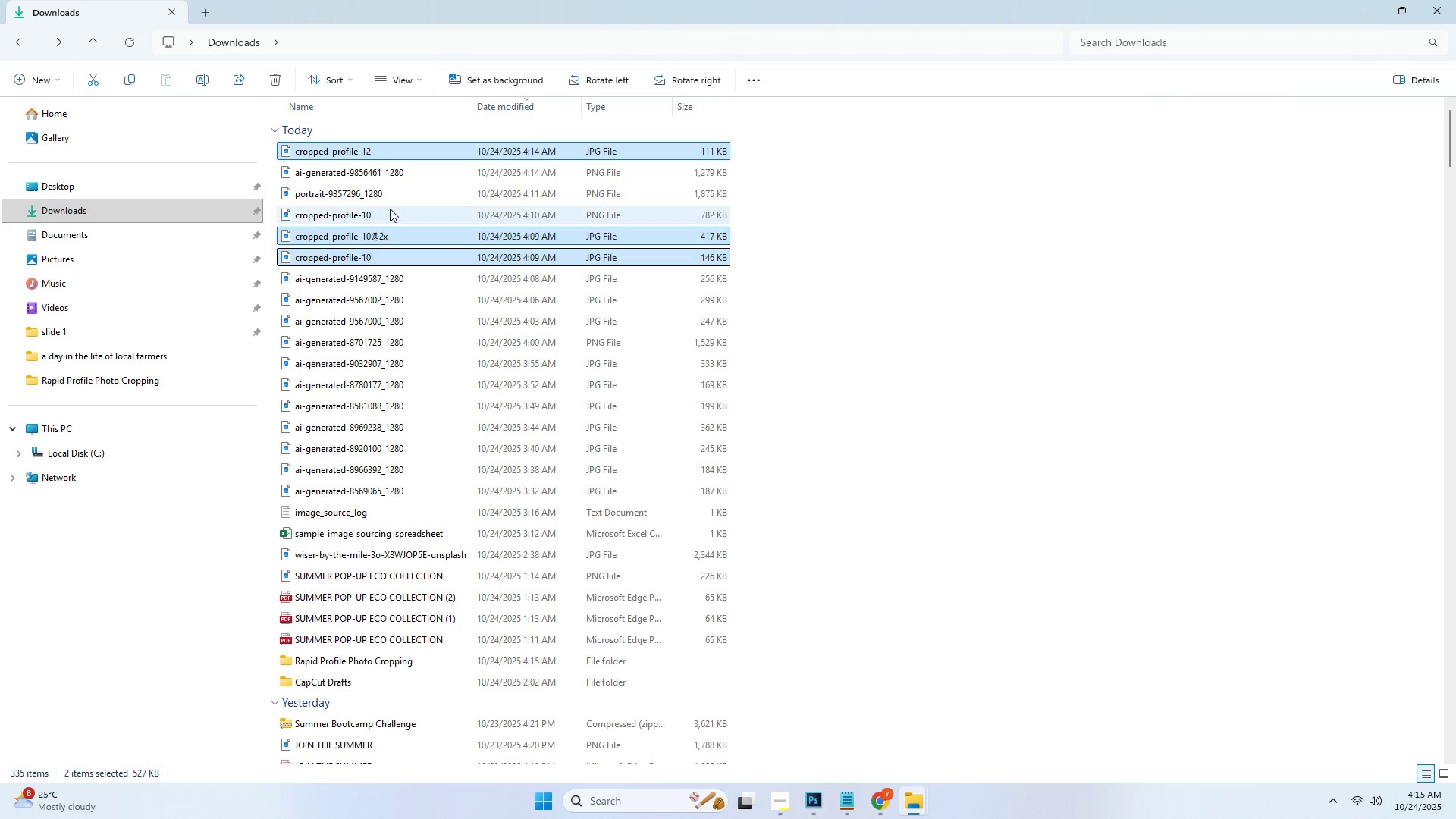 
double_click([390, 209])
 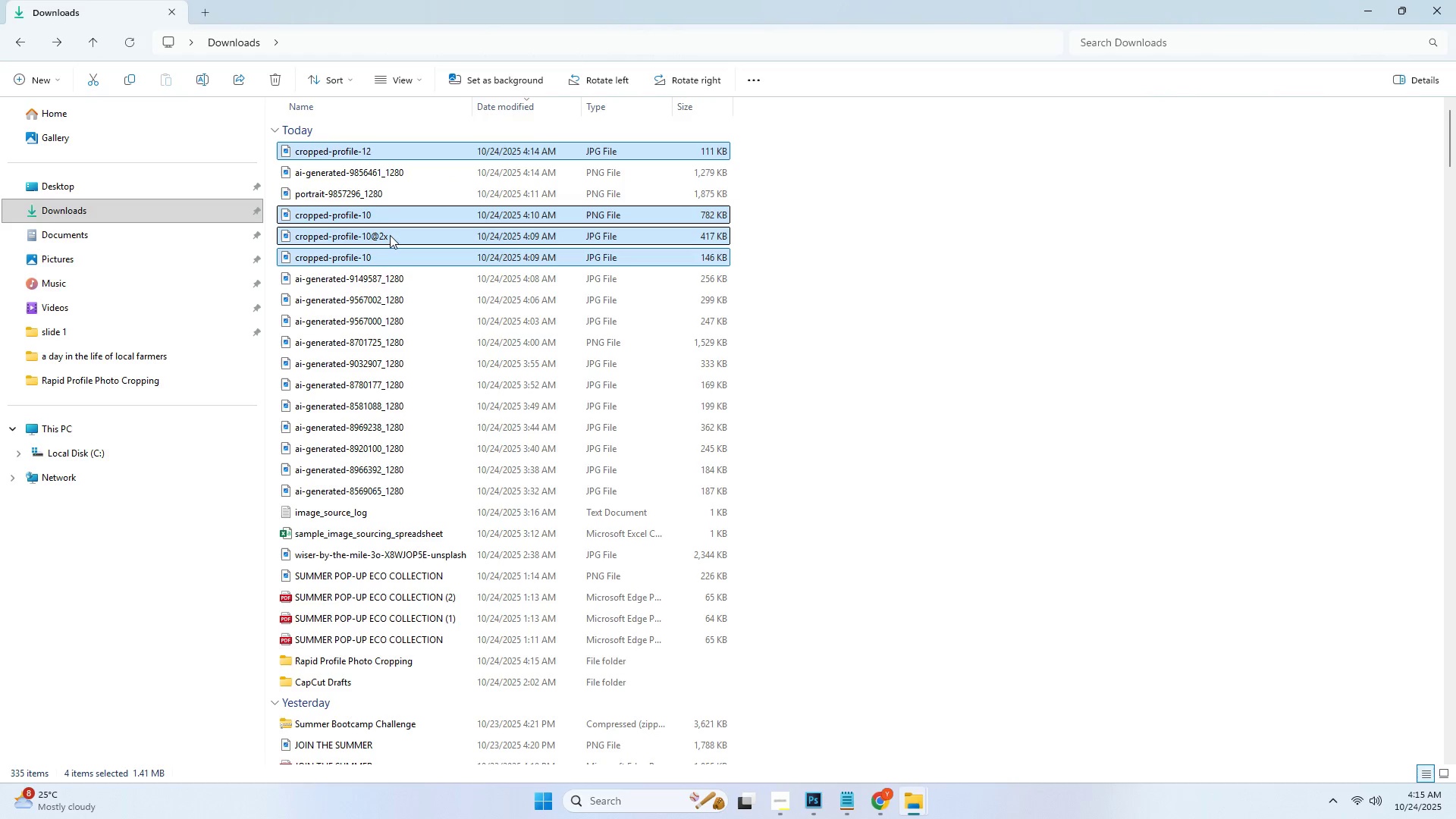 
key(Control+ControlLeft)
 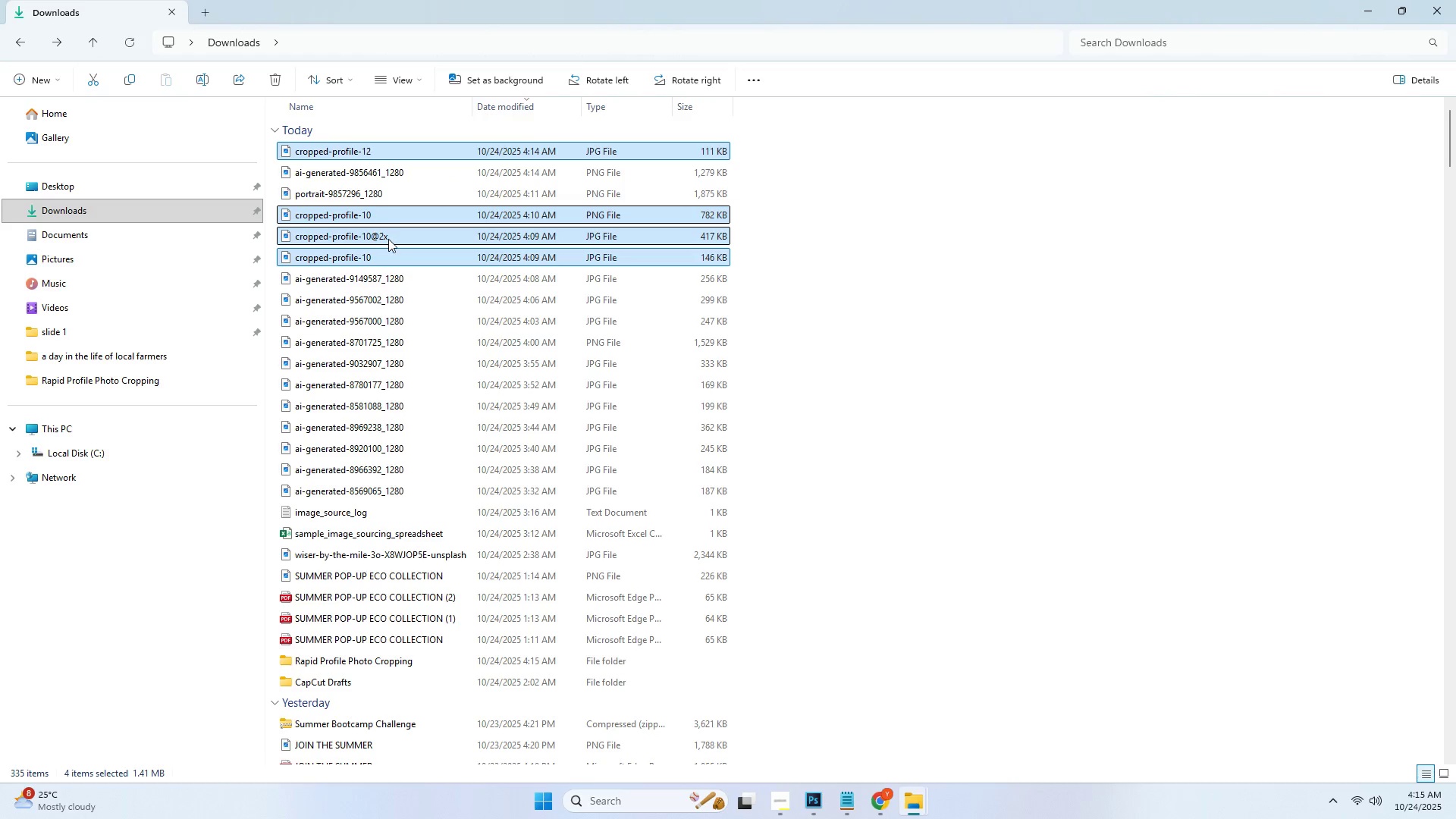 
key(Control+ControlLeft)
 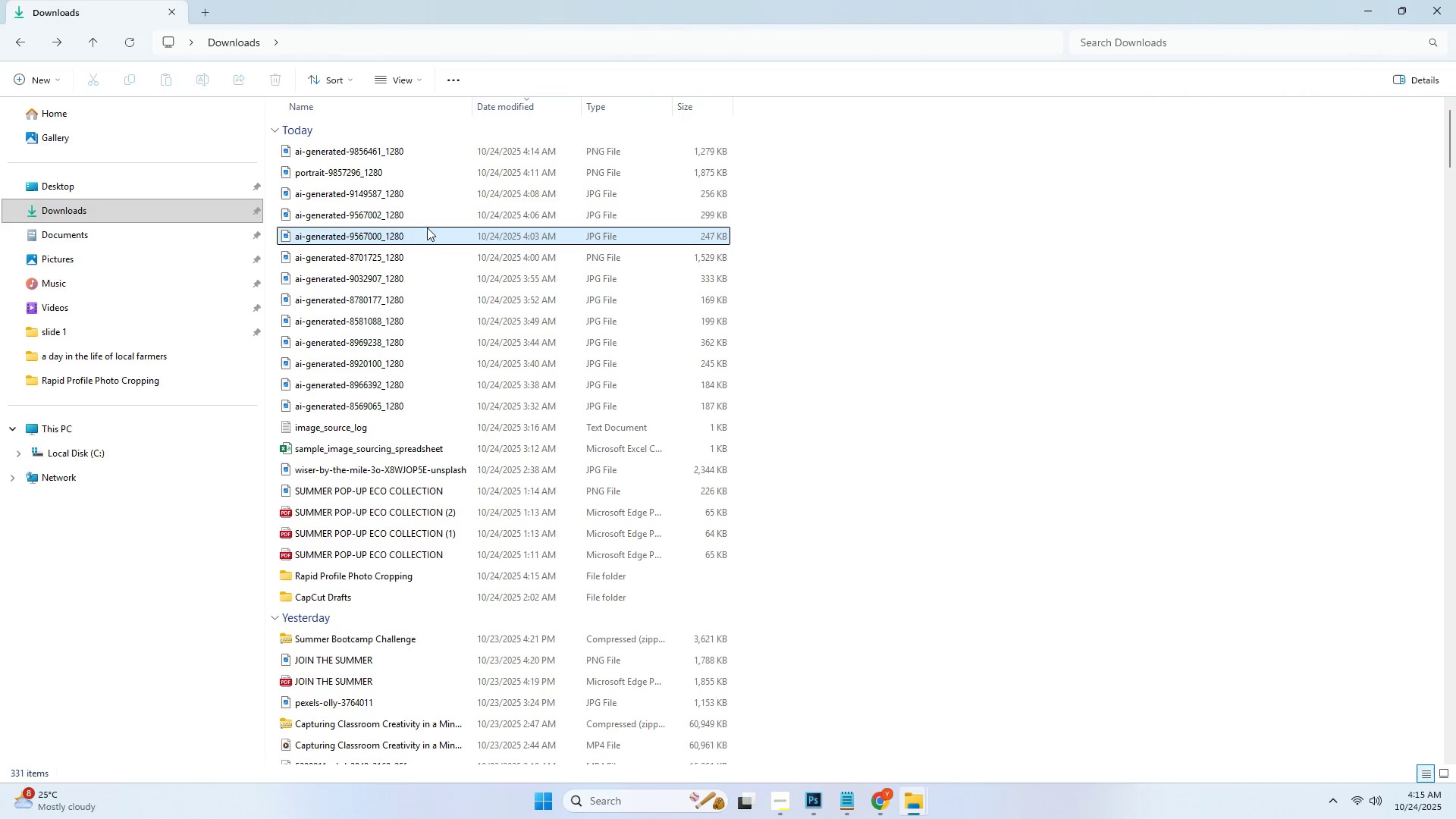 
double_click([334, 582])
 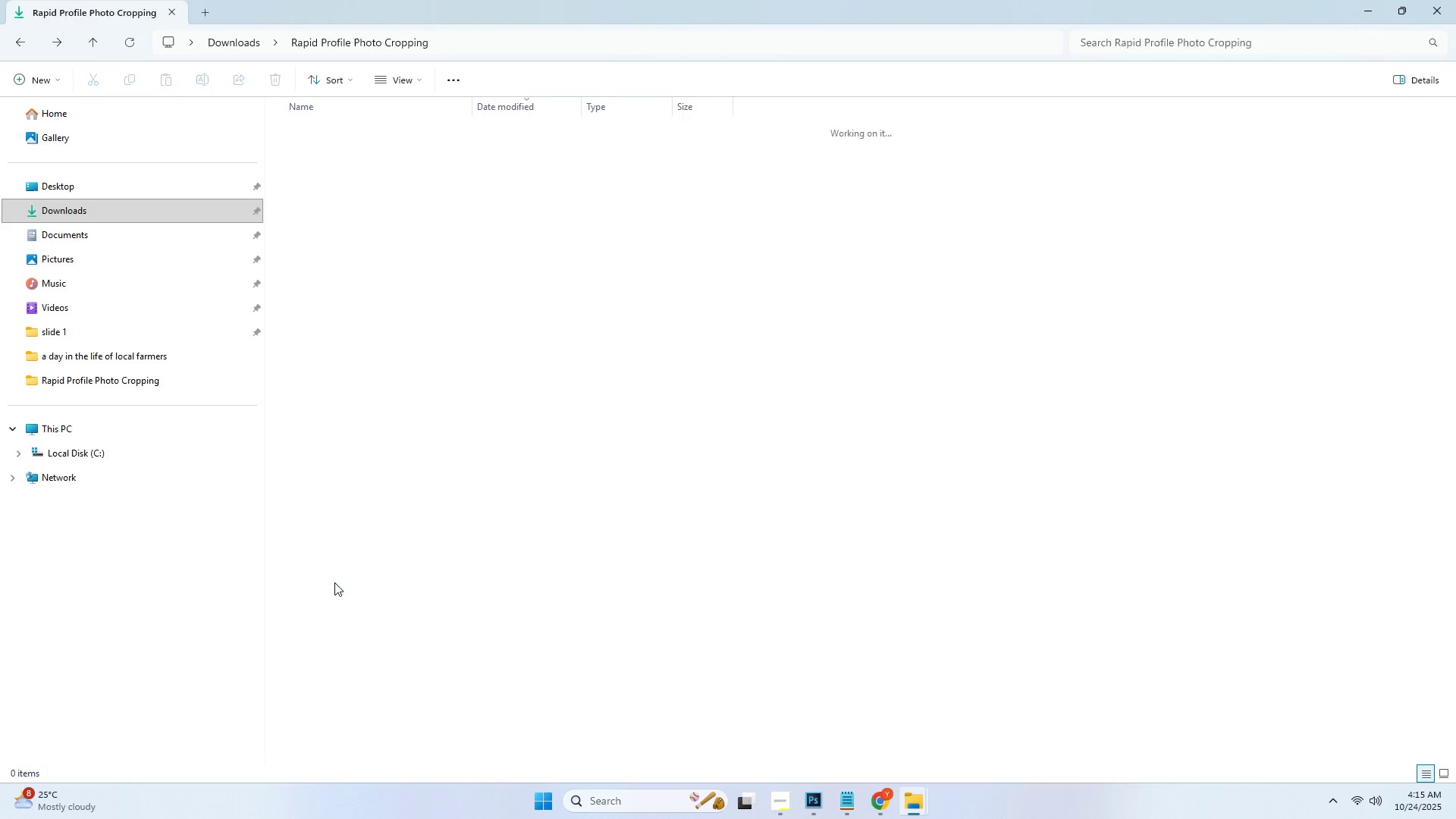 
triple_click([334, 582])
 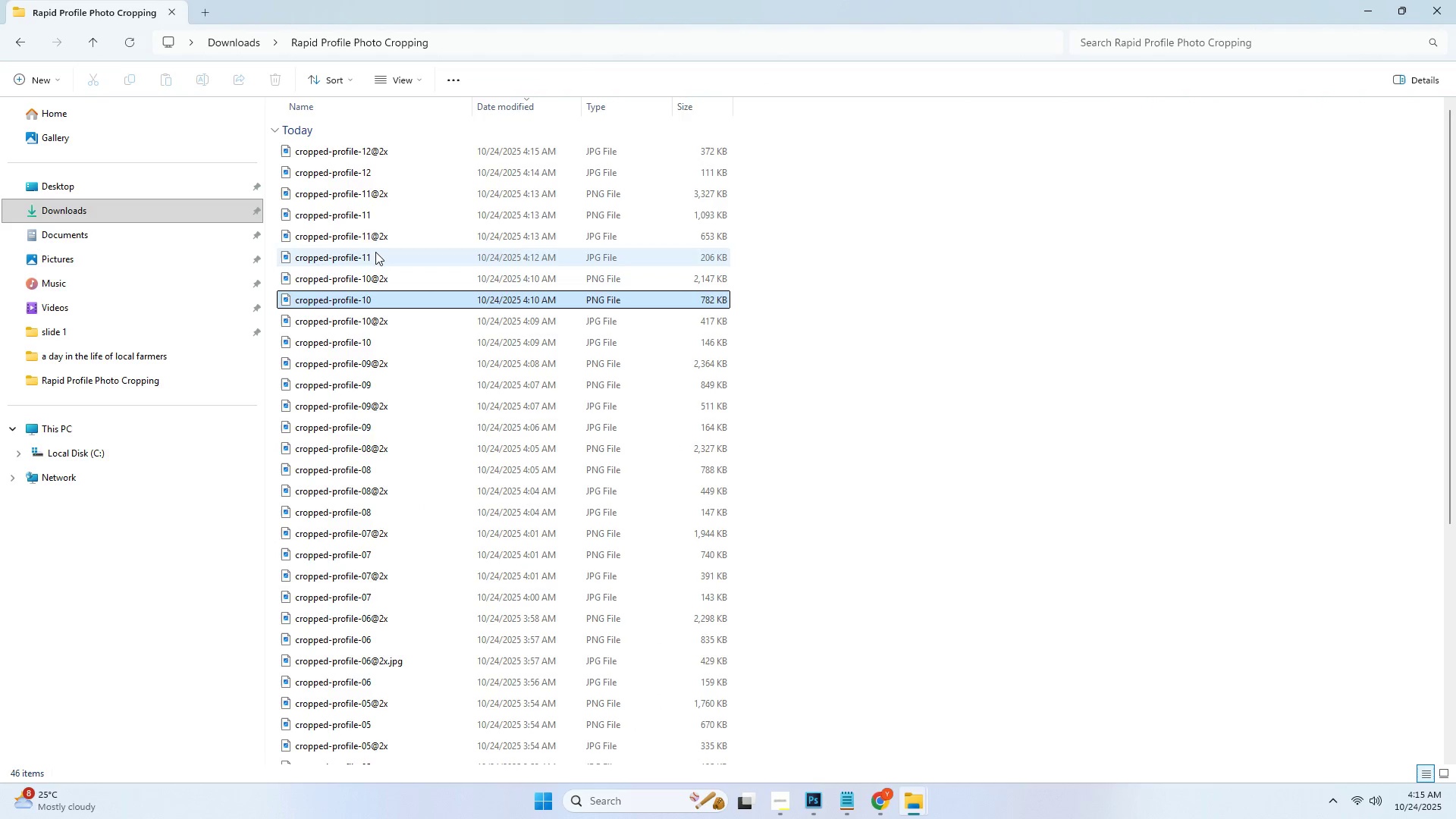 
double_click([368, 199])
 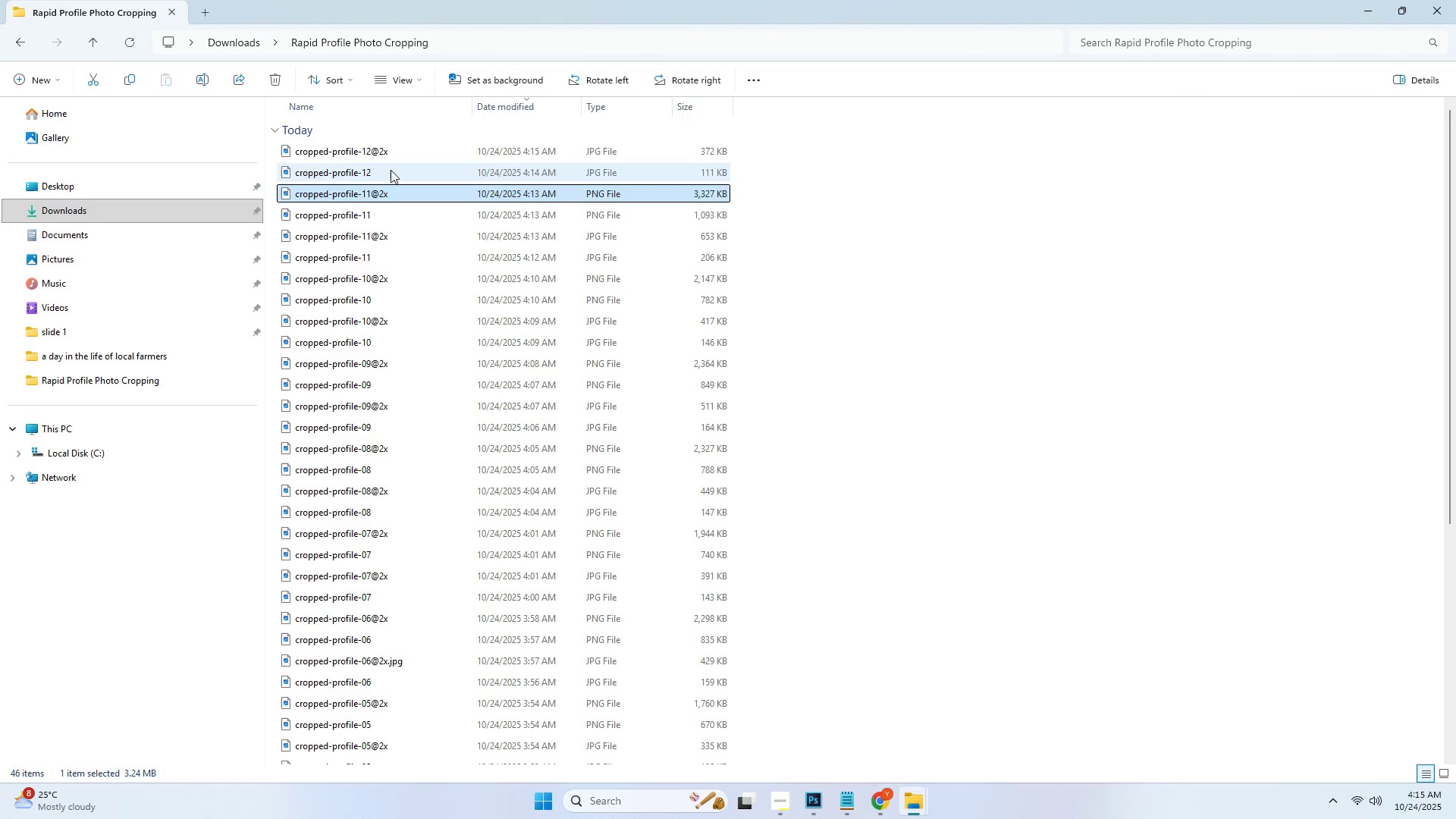 
triple_click([391, 170])
 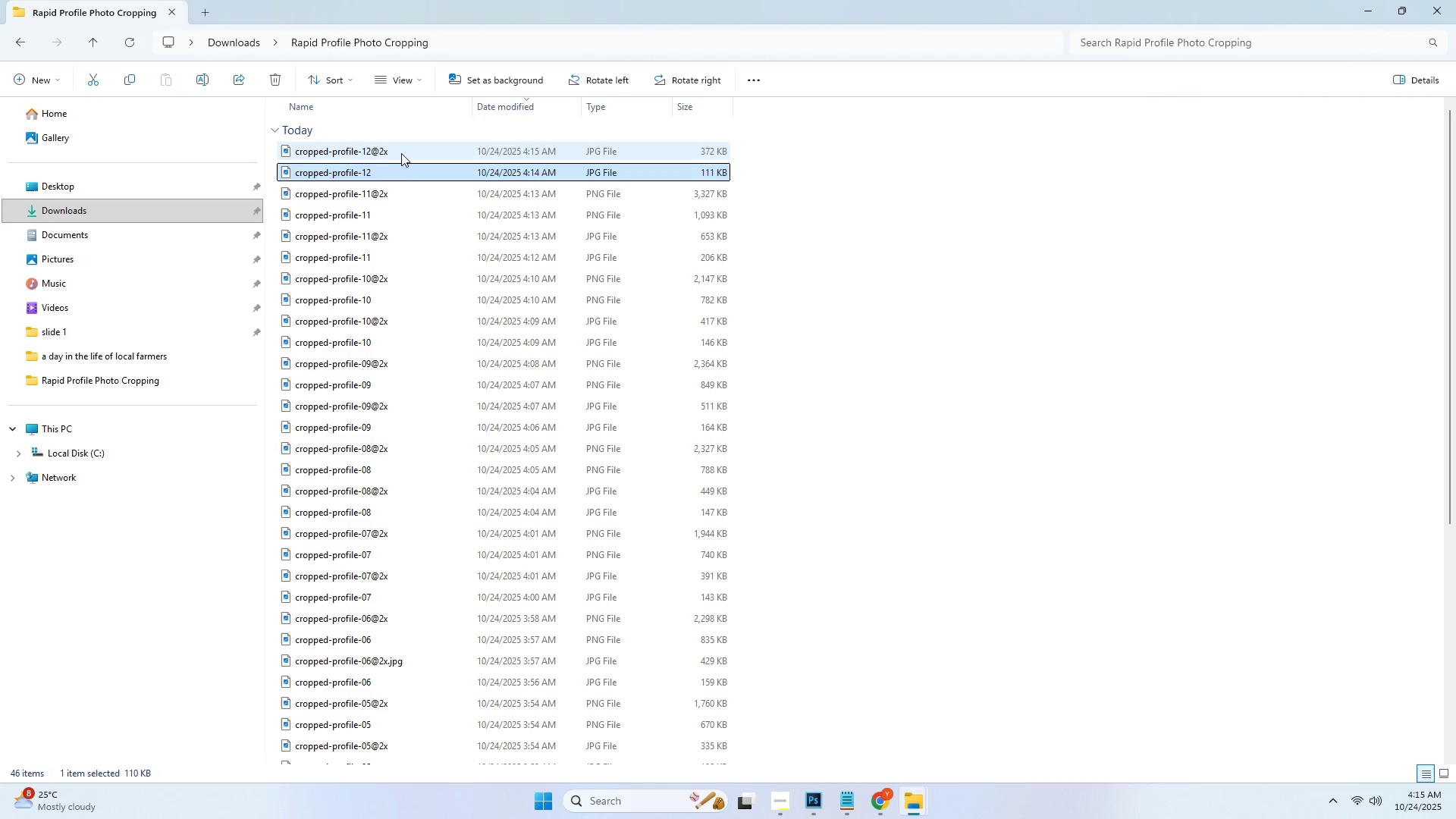 
triple_click([403, 153])
 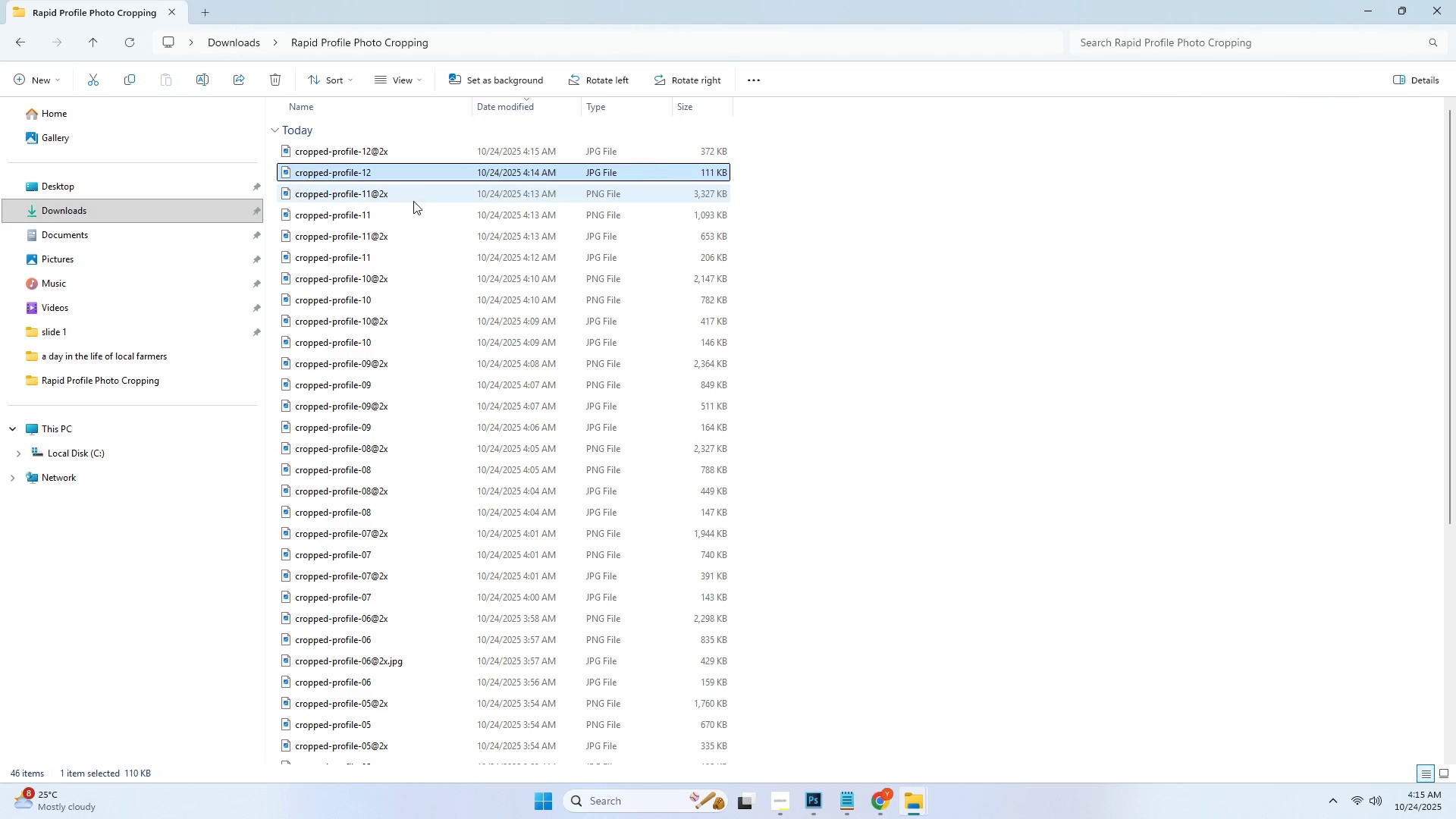 
key(Alt+AltLeft)
 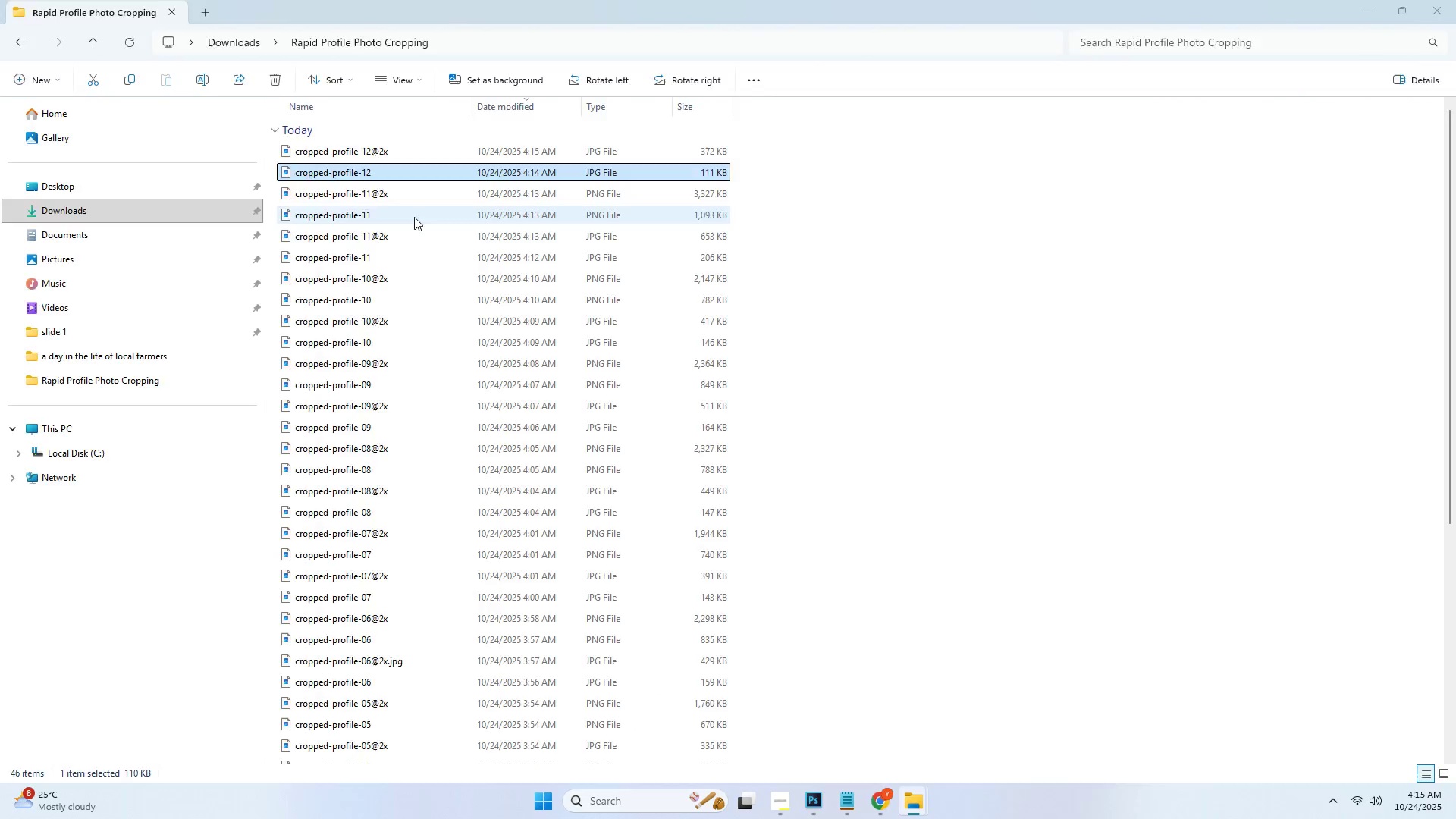 
key(Alt+Tab)
 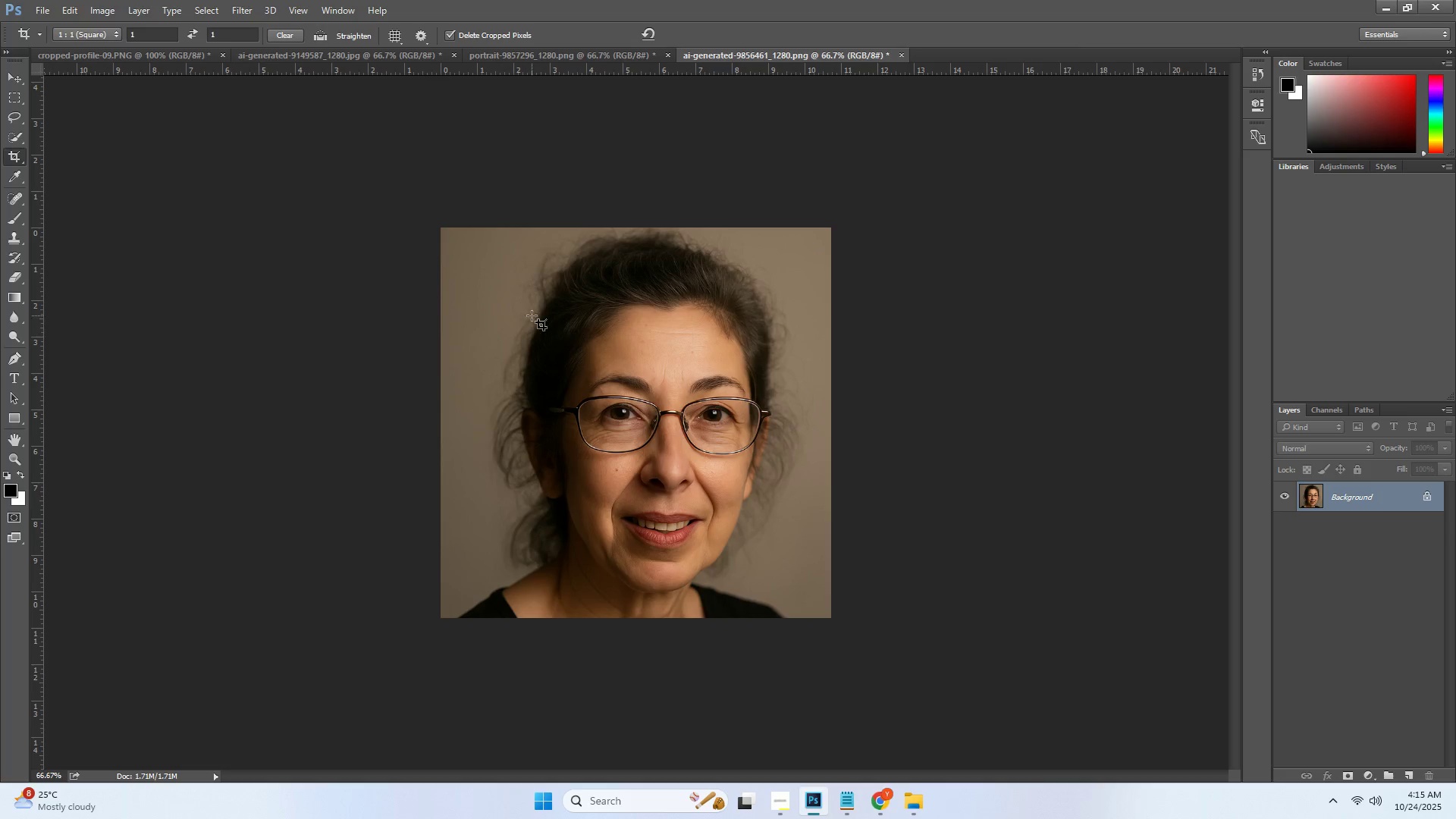 
key(Alt+Control+W)
 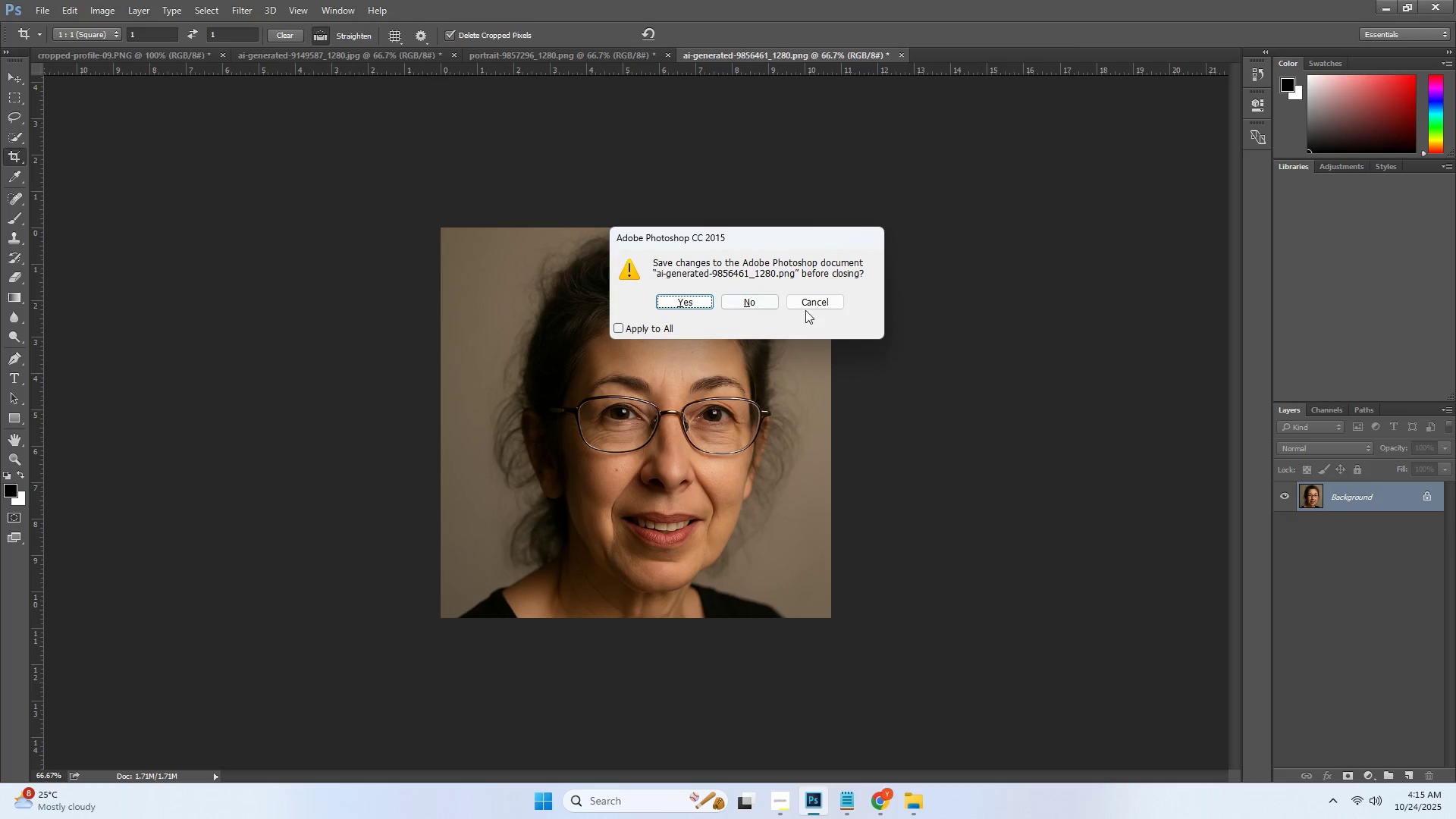 
left_click([809, 300])
 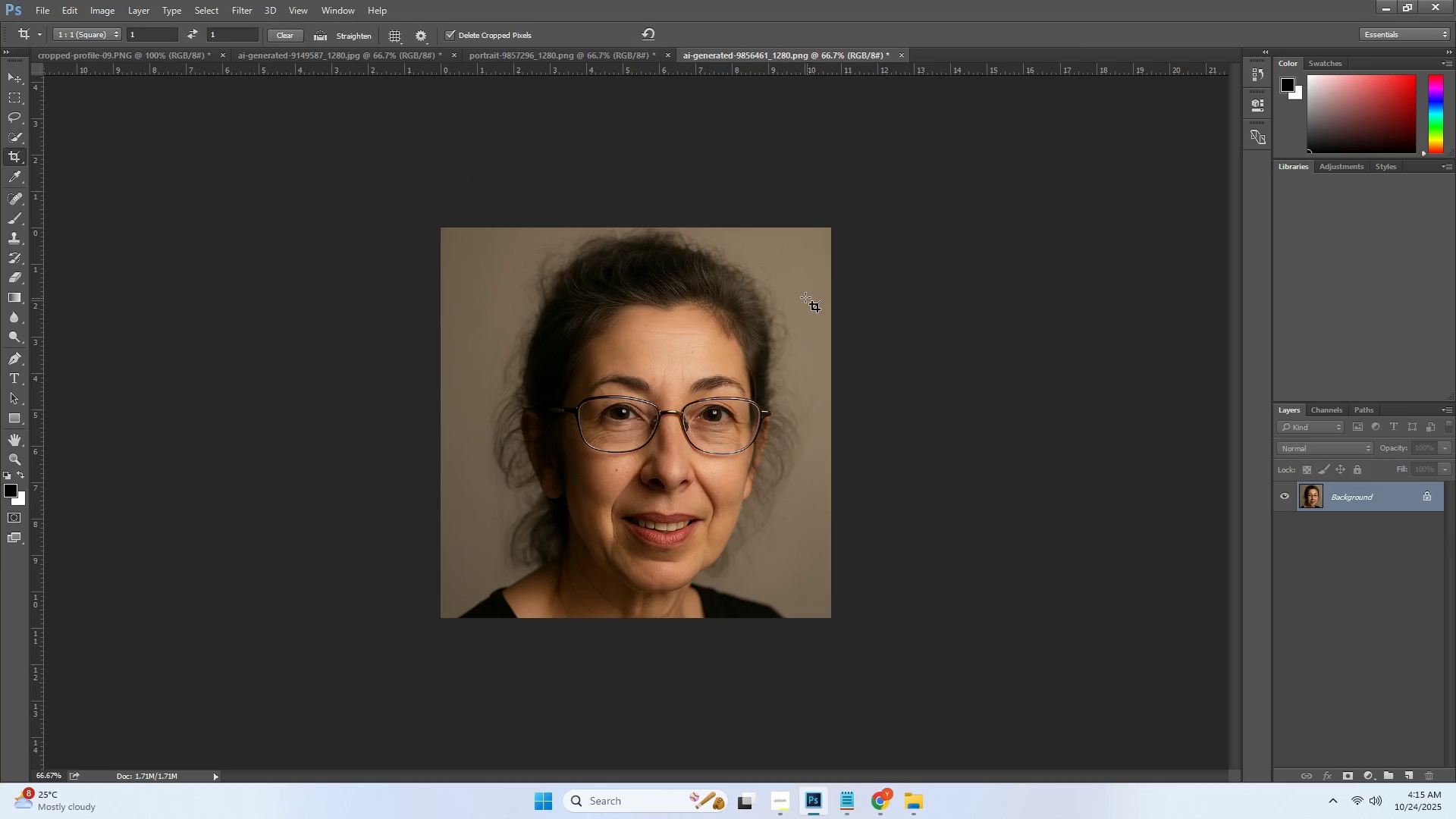 
hold_key(key=ControlLeft, duration=0.41)
 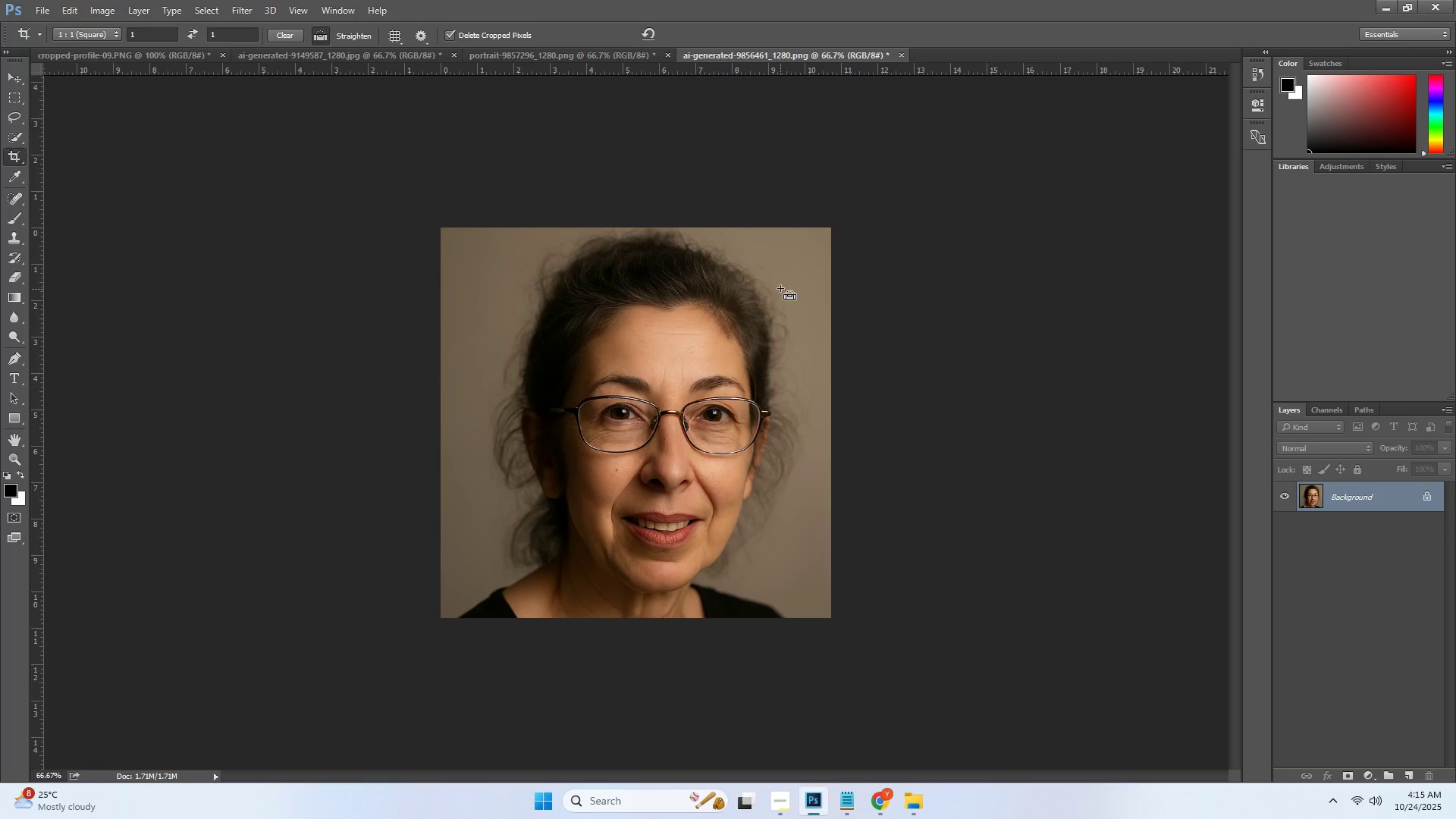 
key(Alt+Control+AltLeft)
 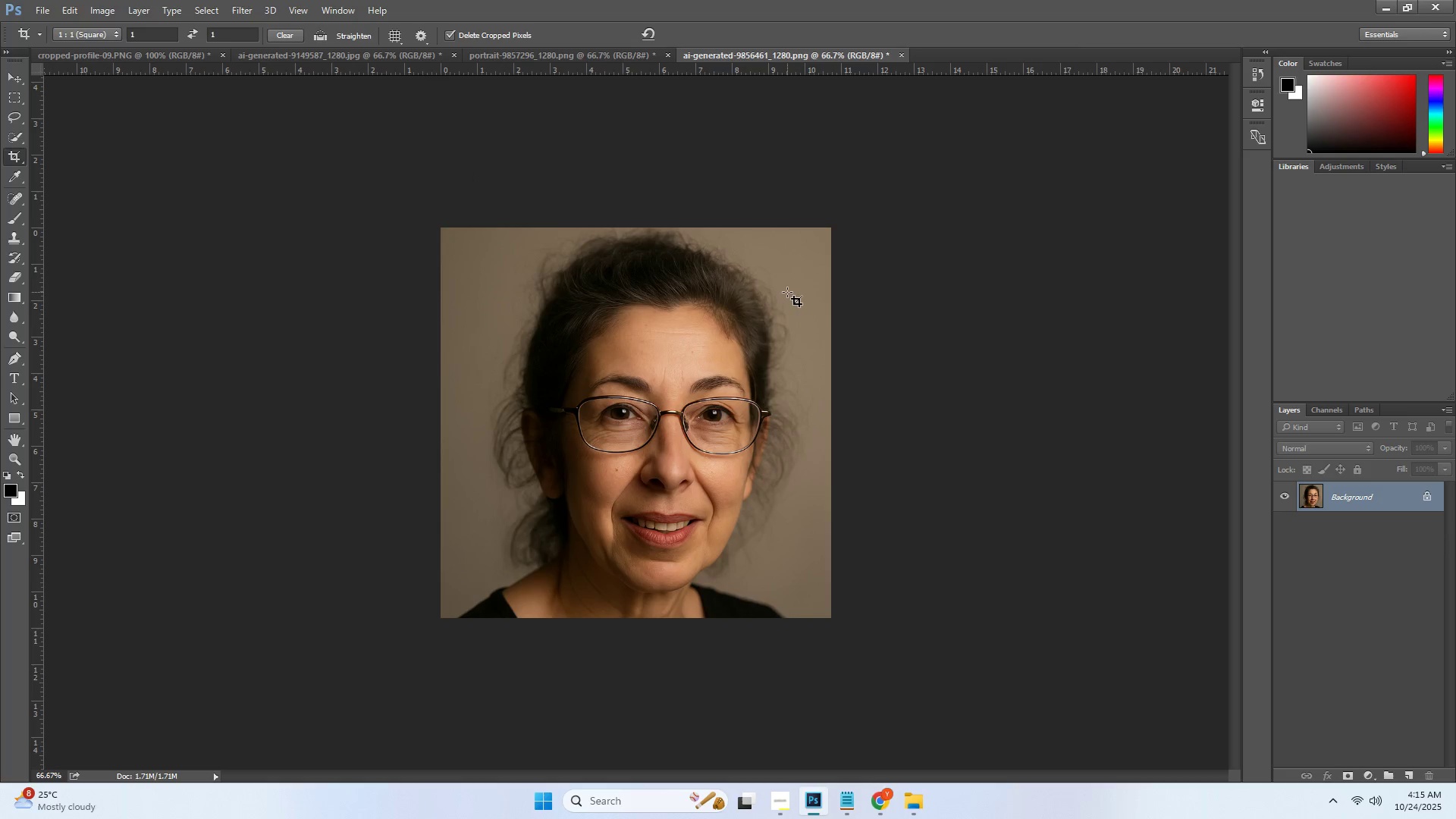 
key(Alt+Control+Shift+W)
 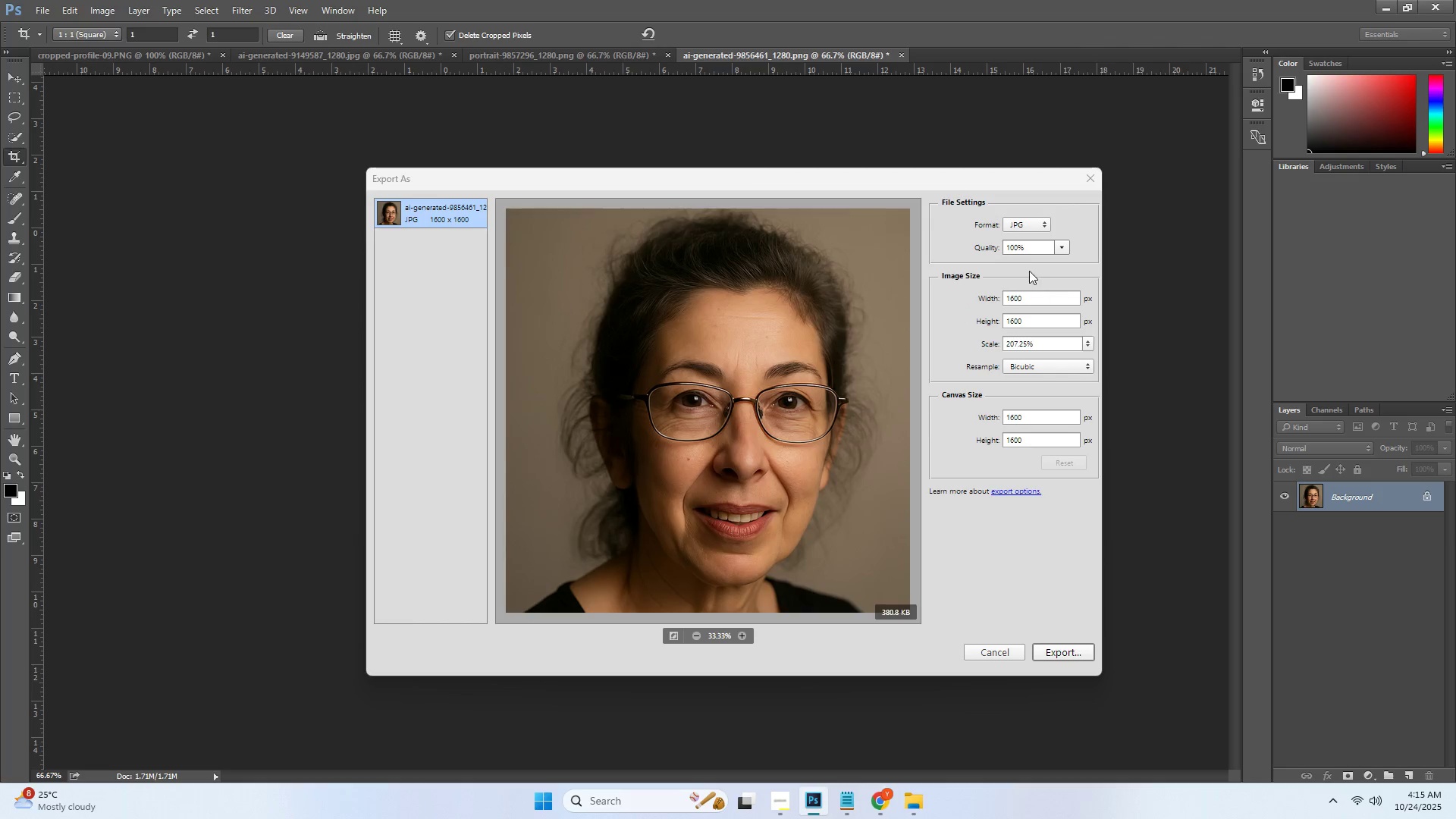 
double_click([1029, 225])
 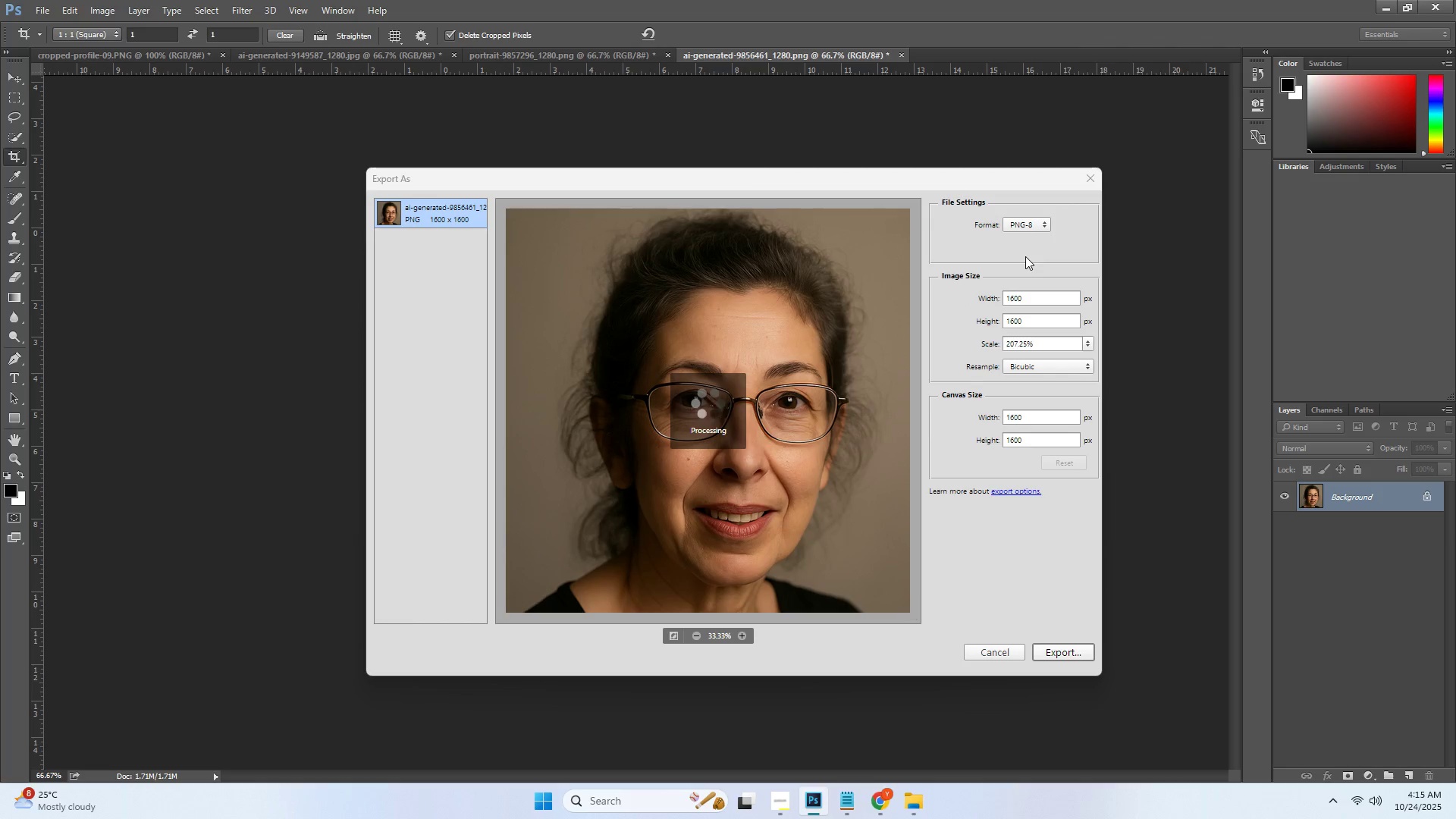 
double_click([1023, 224])
 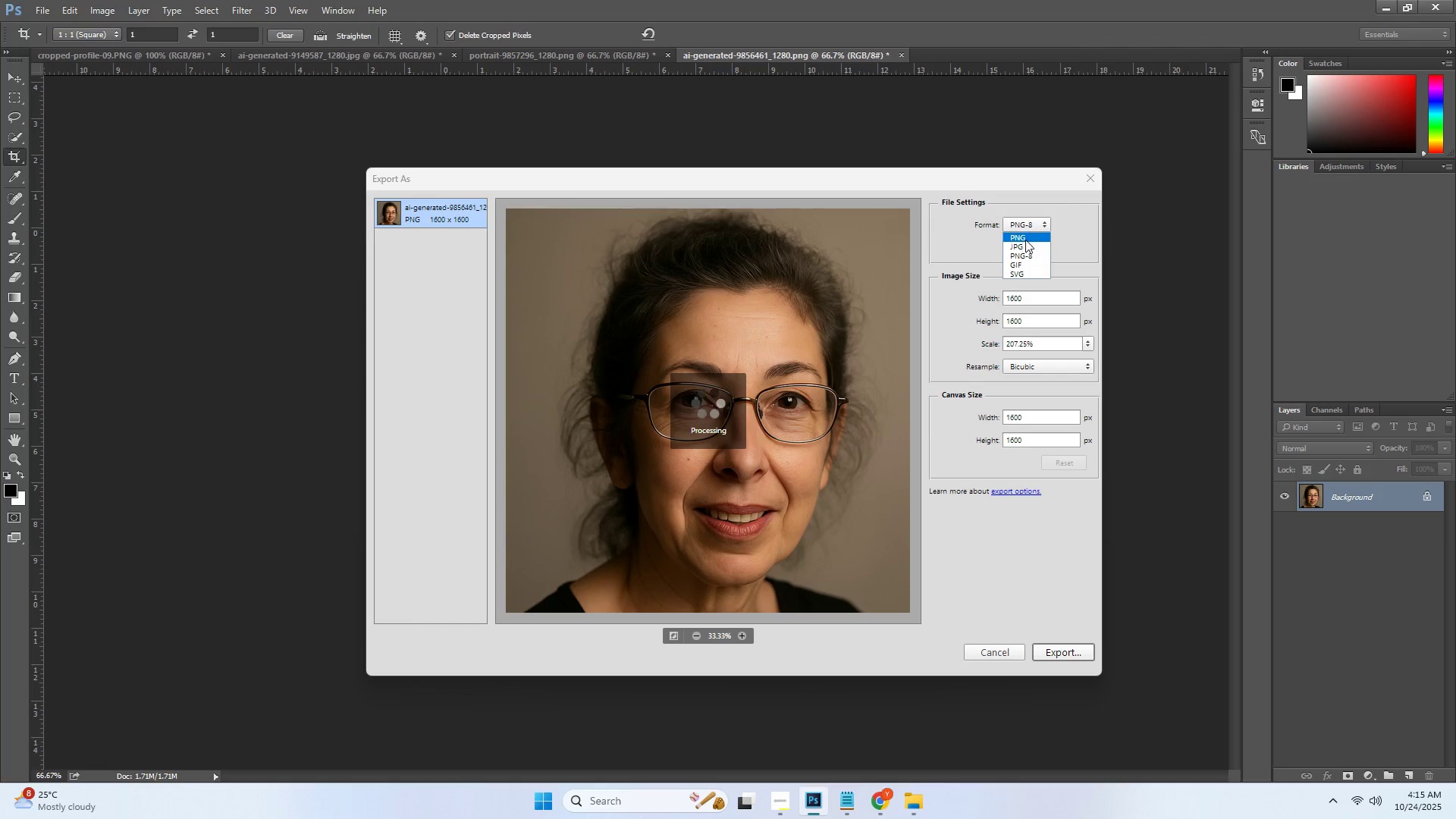 
triple_click([1025, 237])
 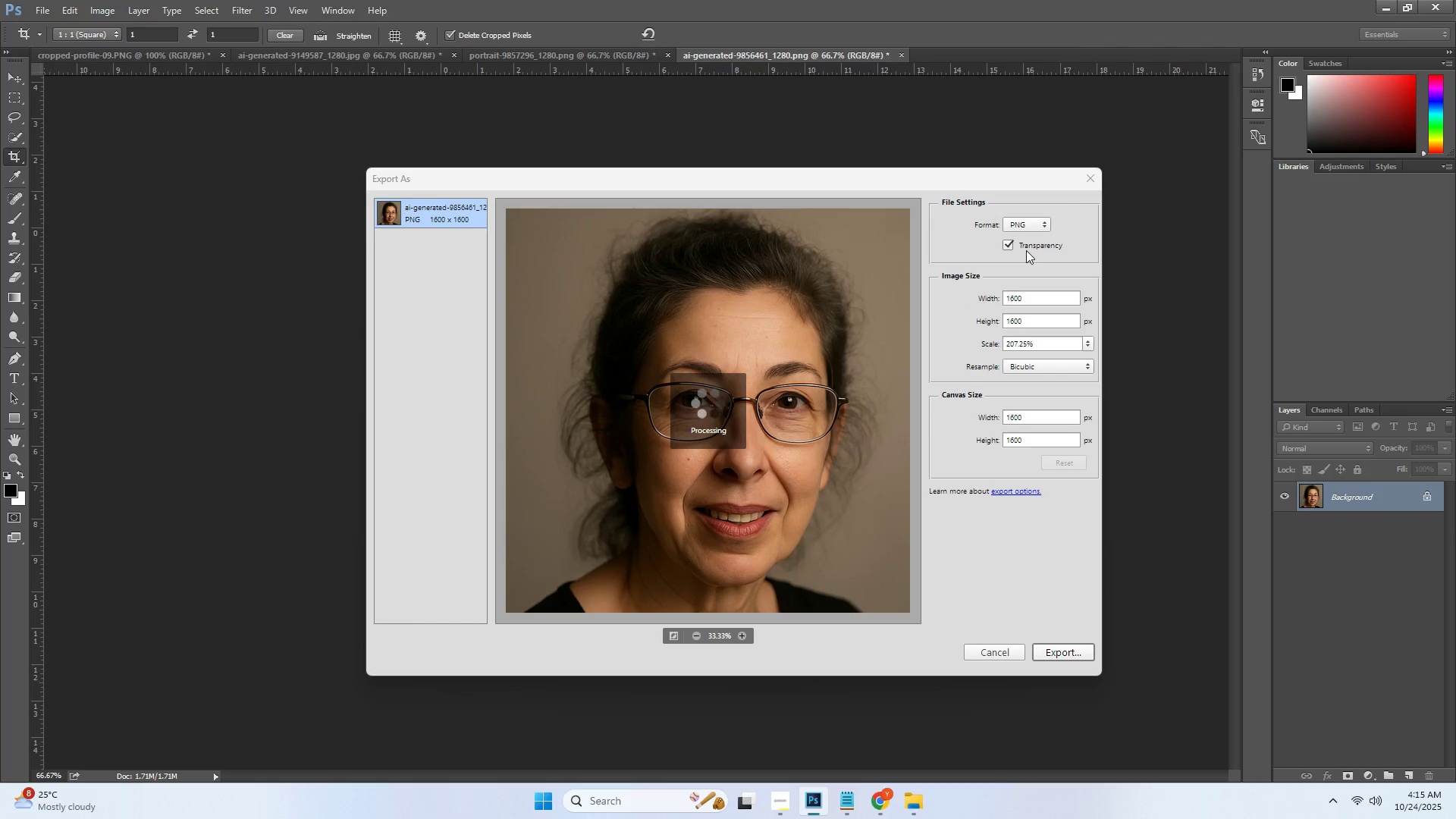 
triple_click([1020, 246])
 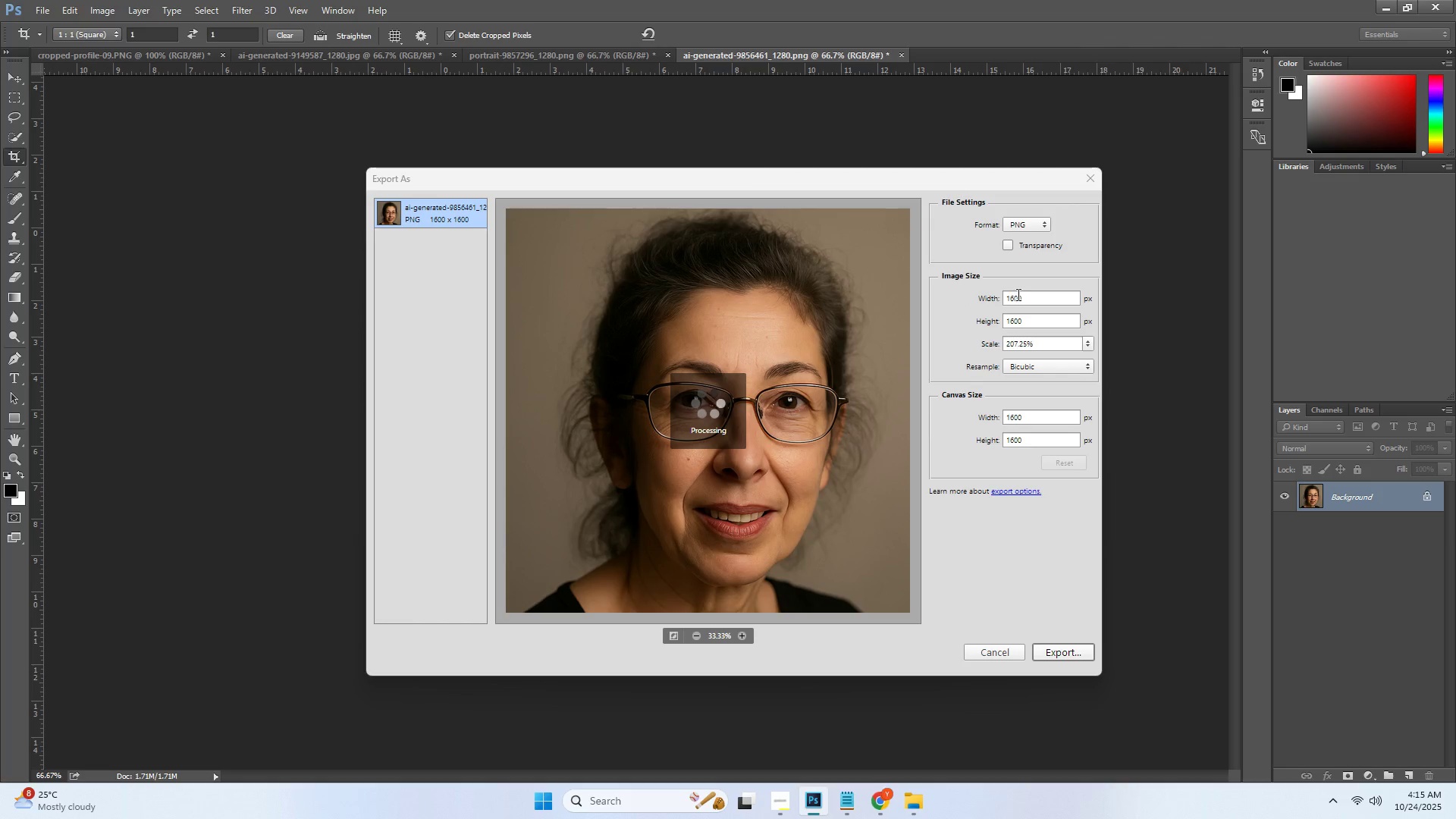 
double_click([1018, 295])
 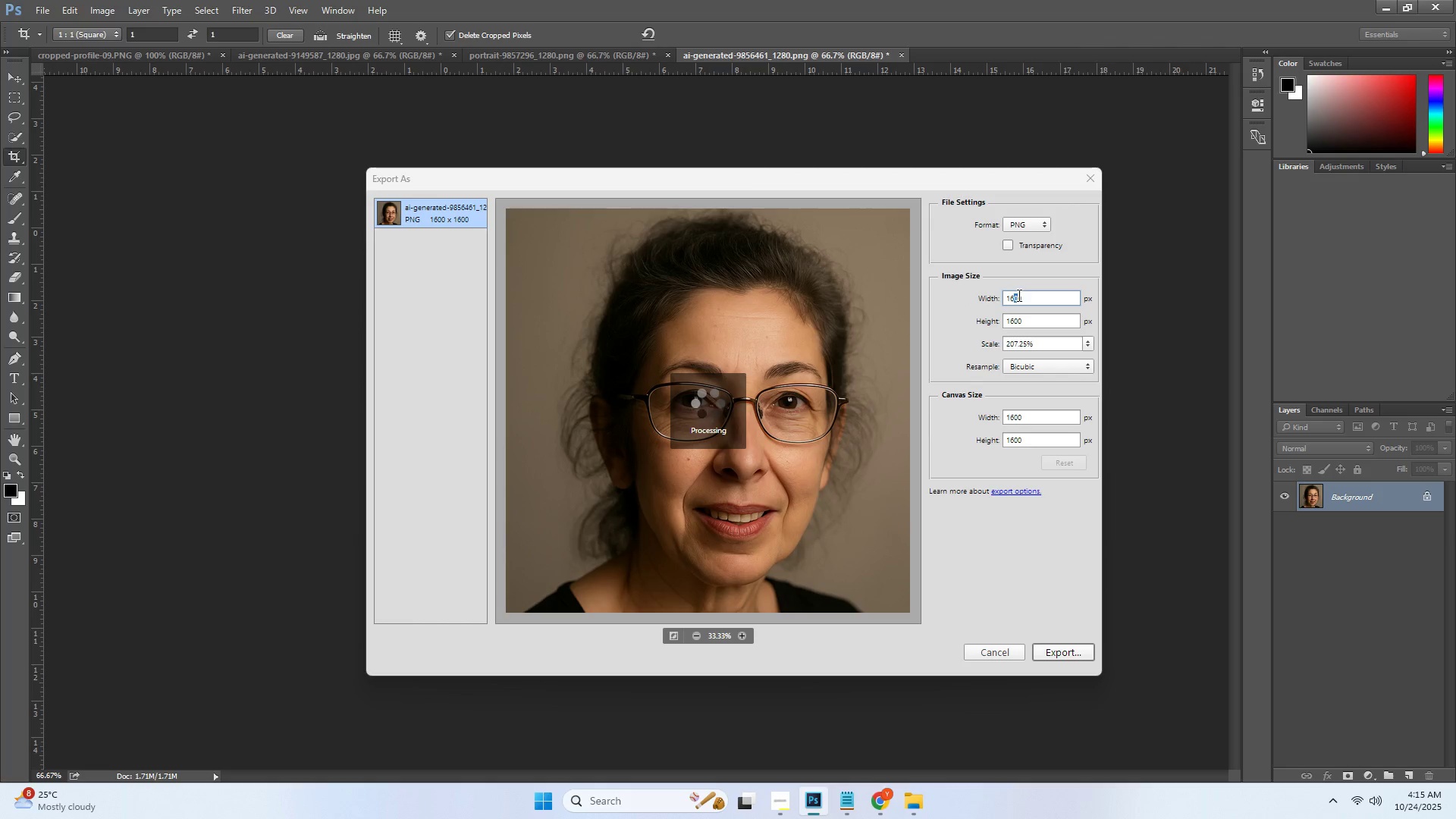 
triple_click([1018, 295])
 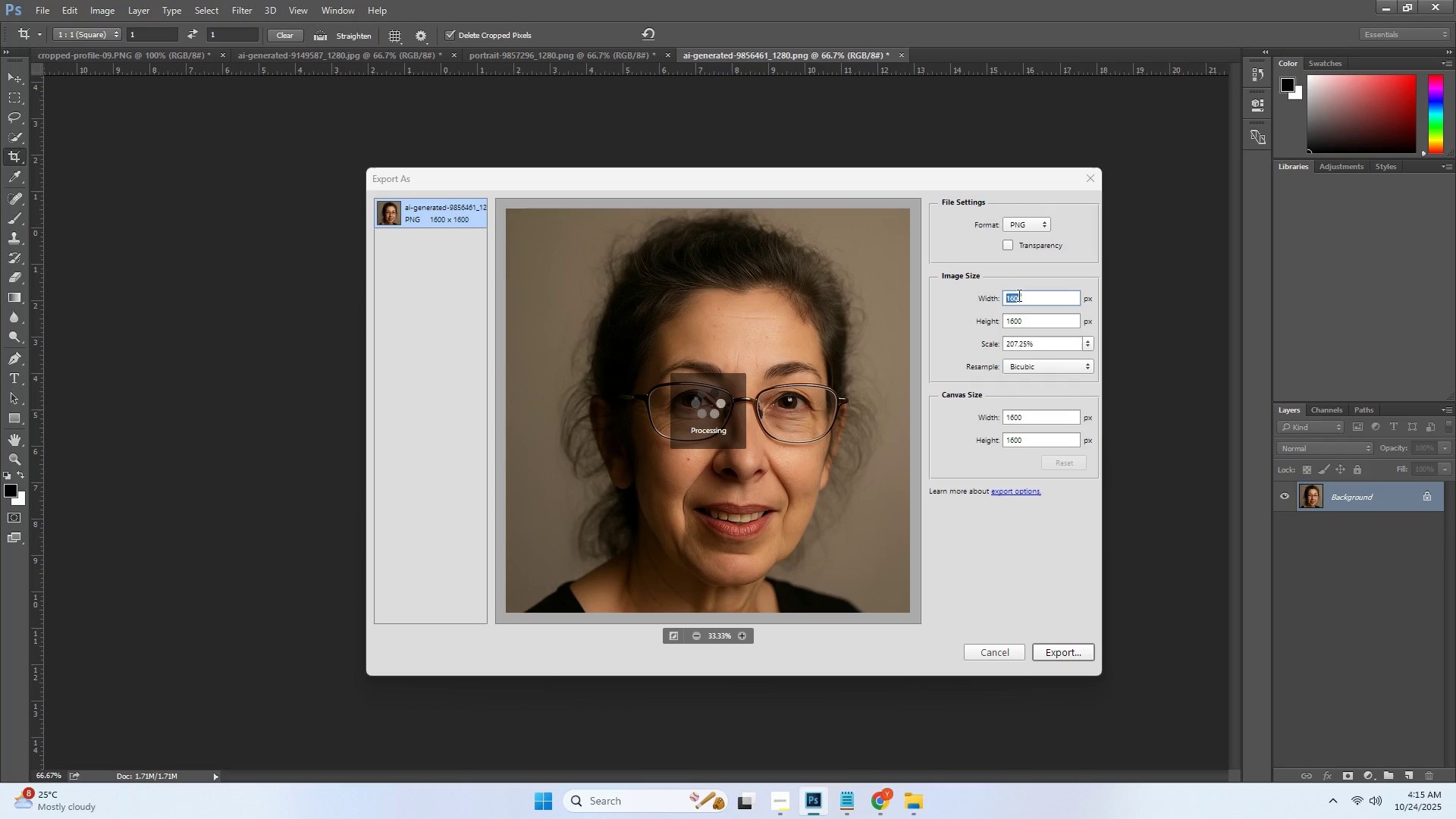 
key(Numpad8)
 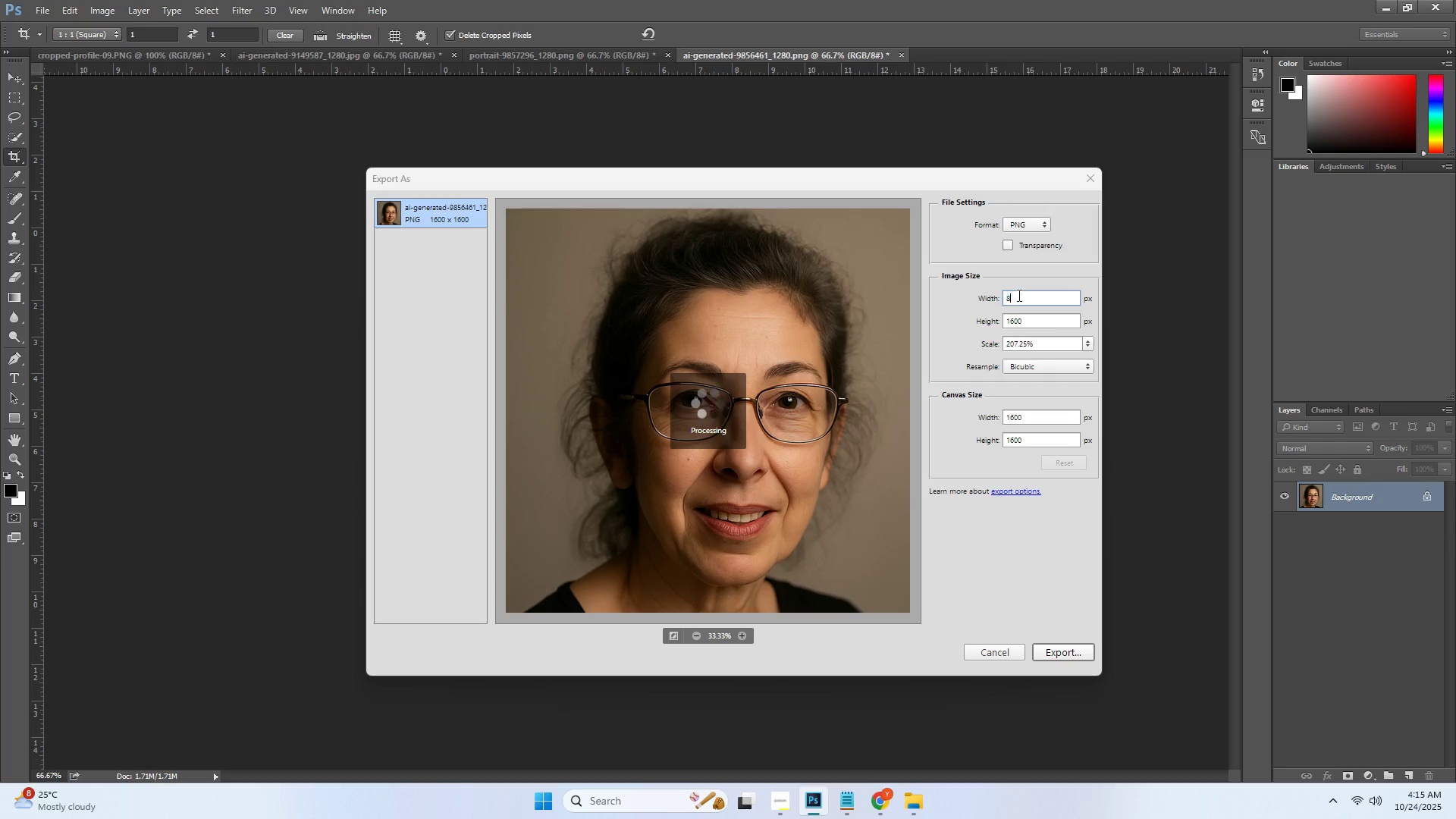 
key(Numpad0)
 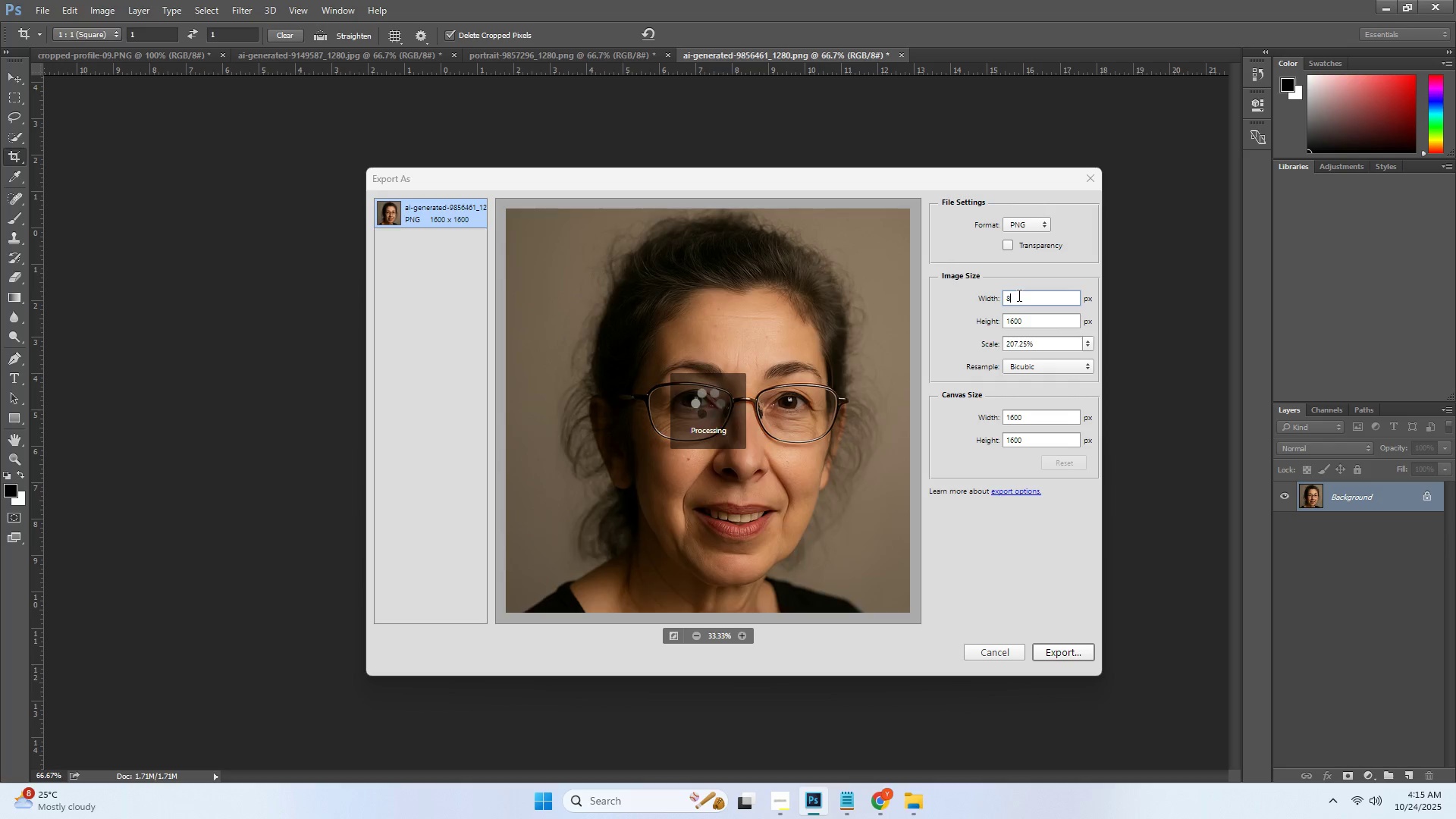 
key(Numpad0)
 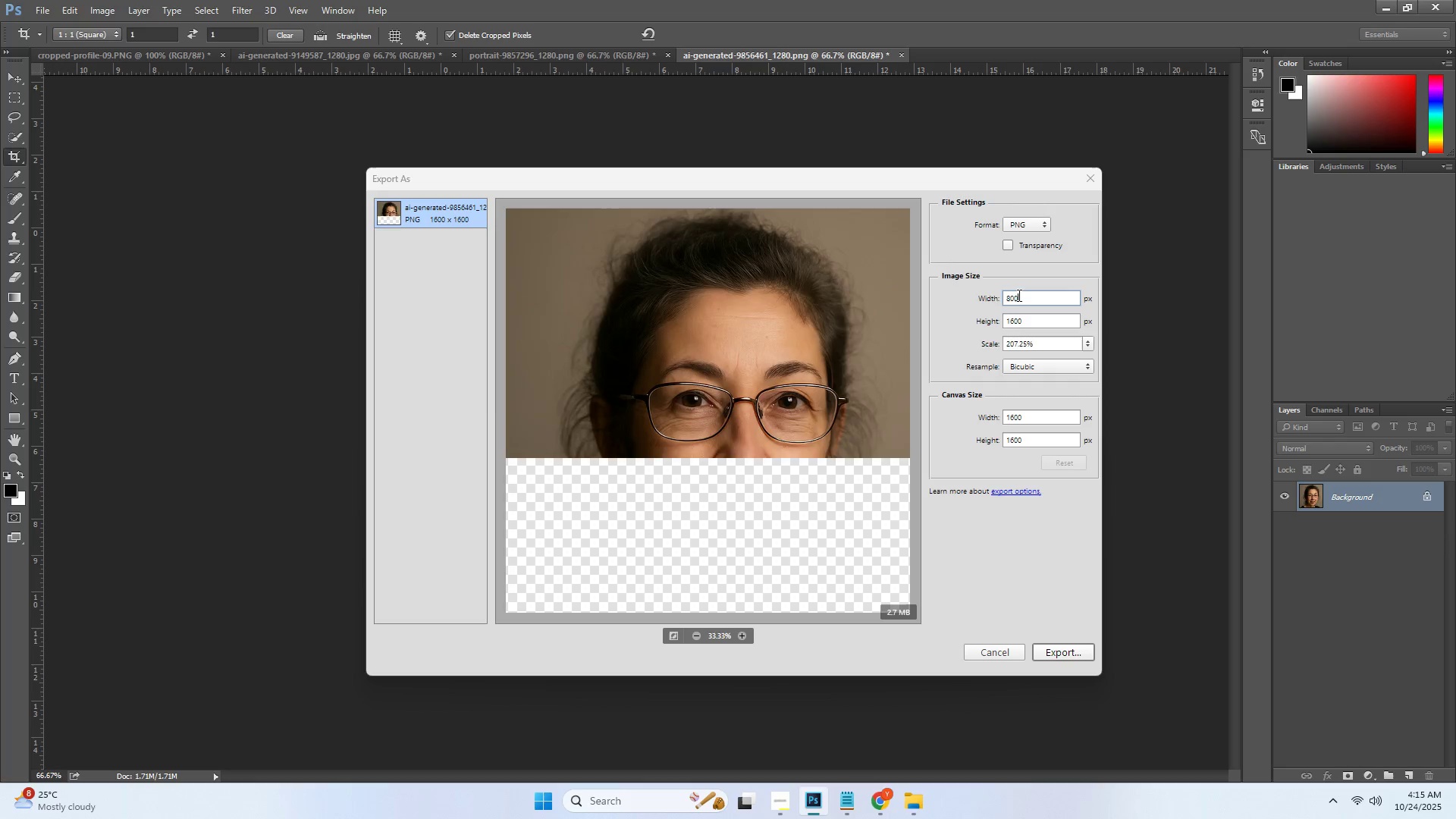 
key(Tab)
 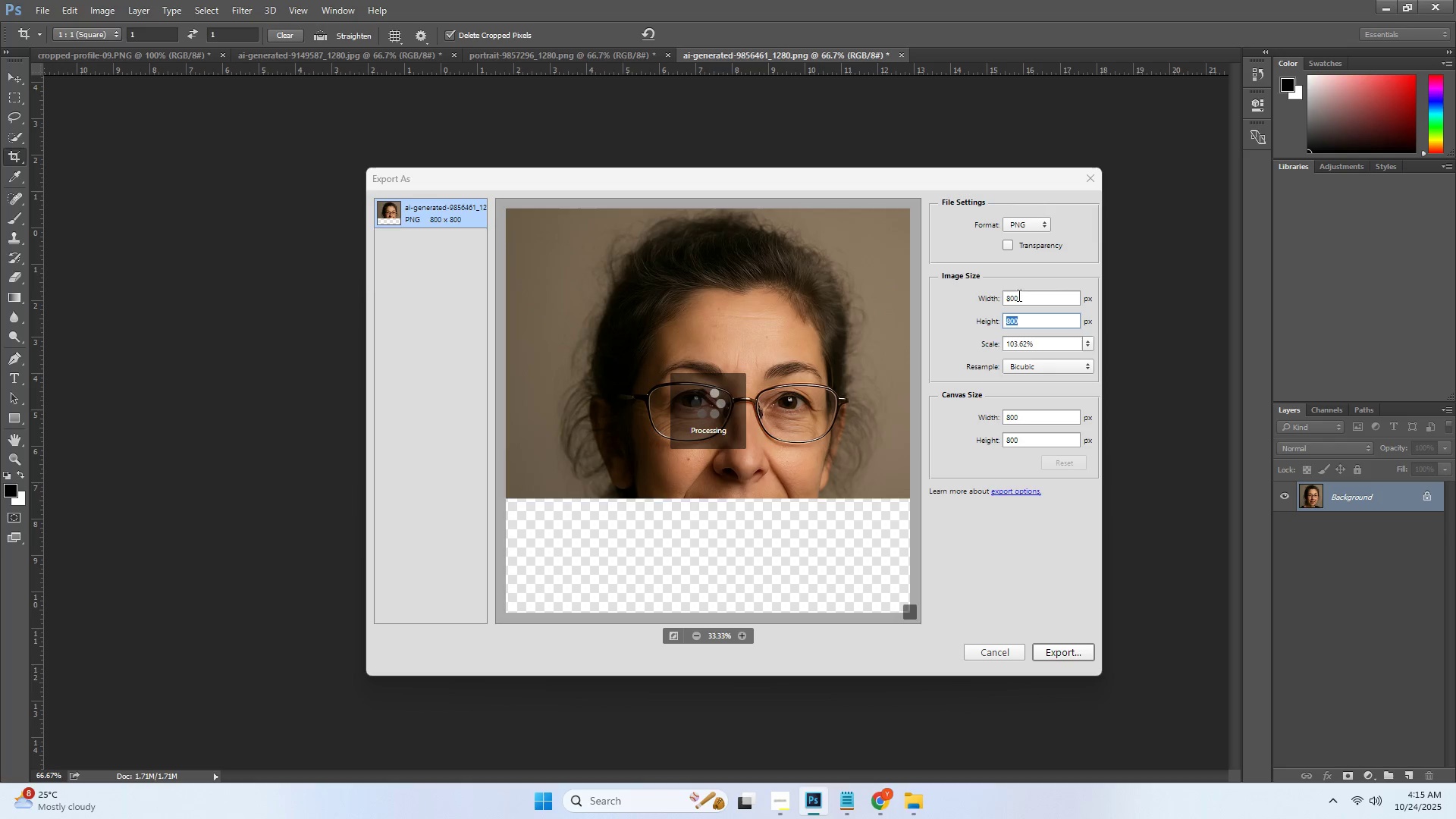 
key(Numpad8)
 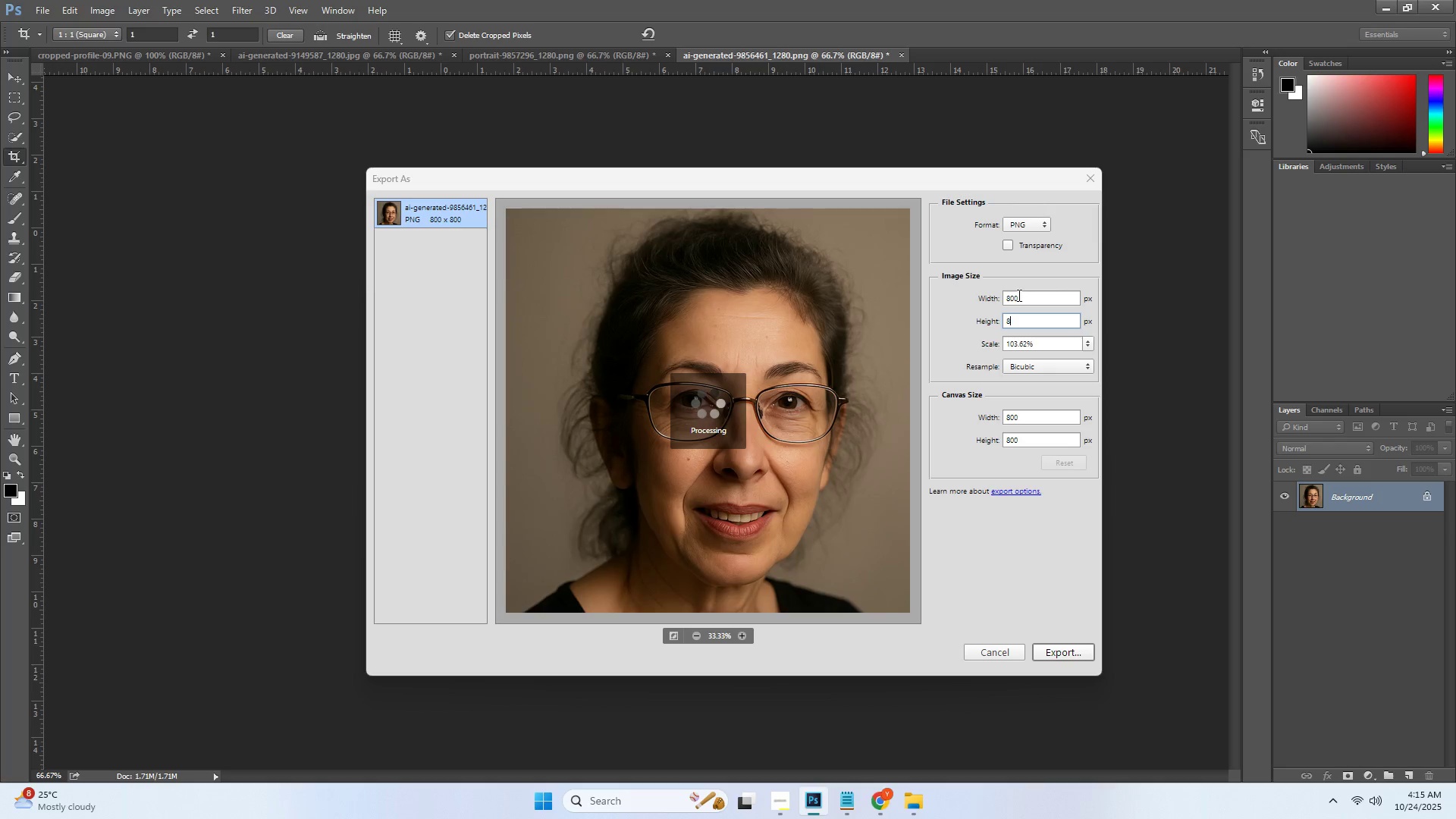 
key(Numpad0)
 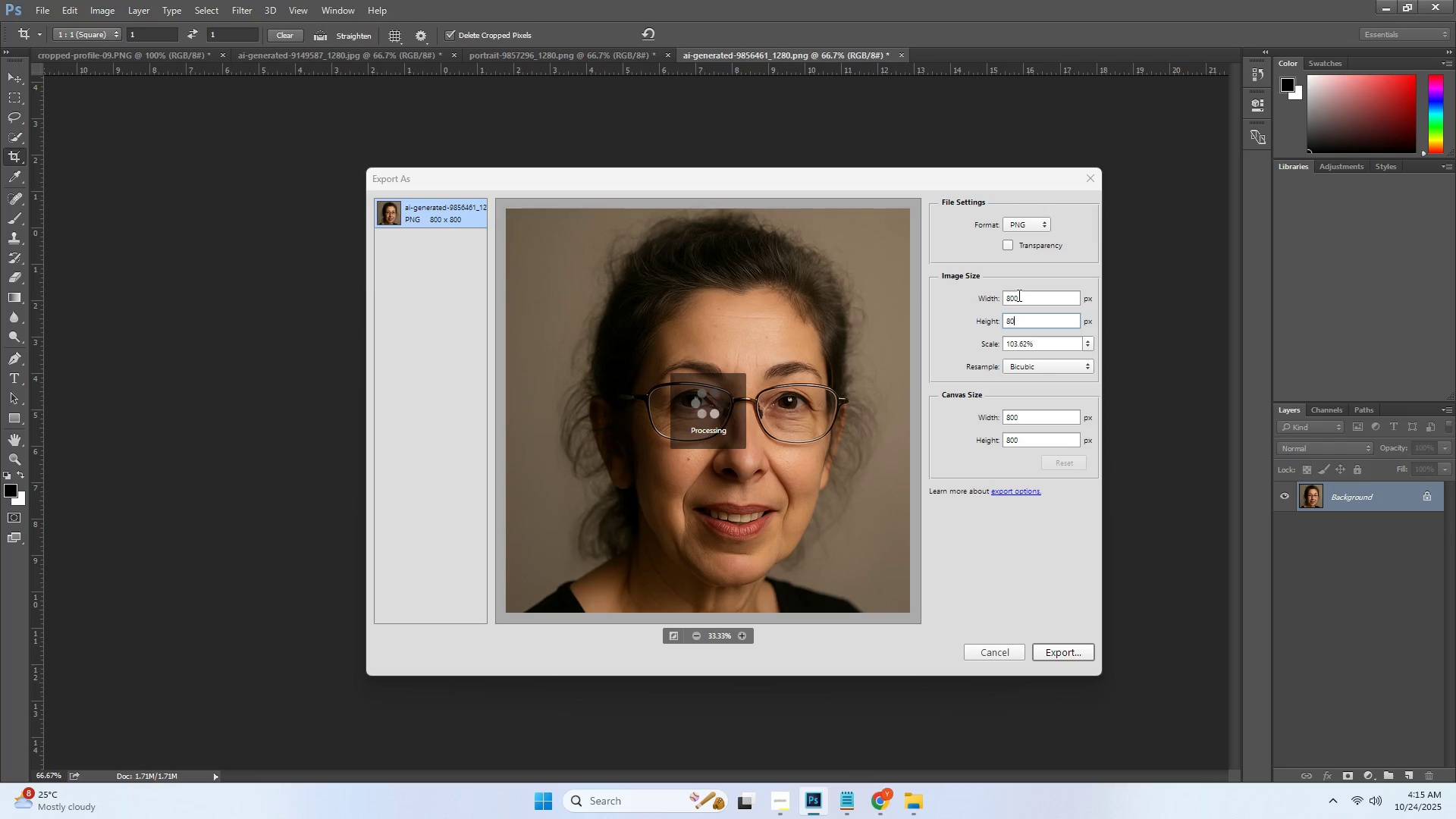 
key(Numpad0)
 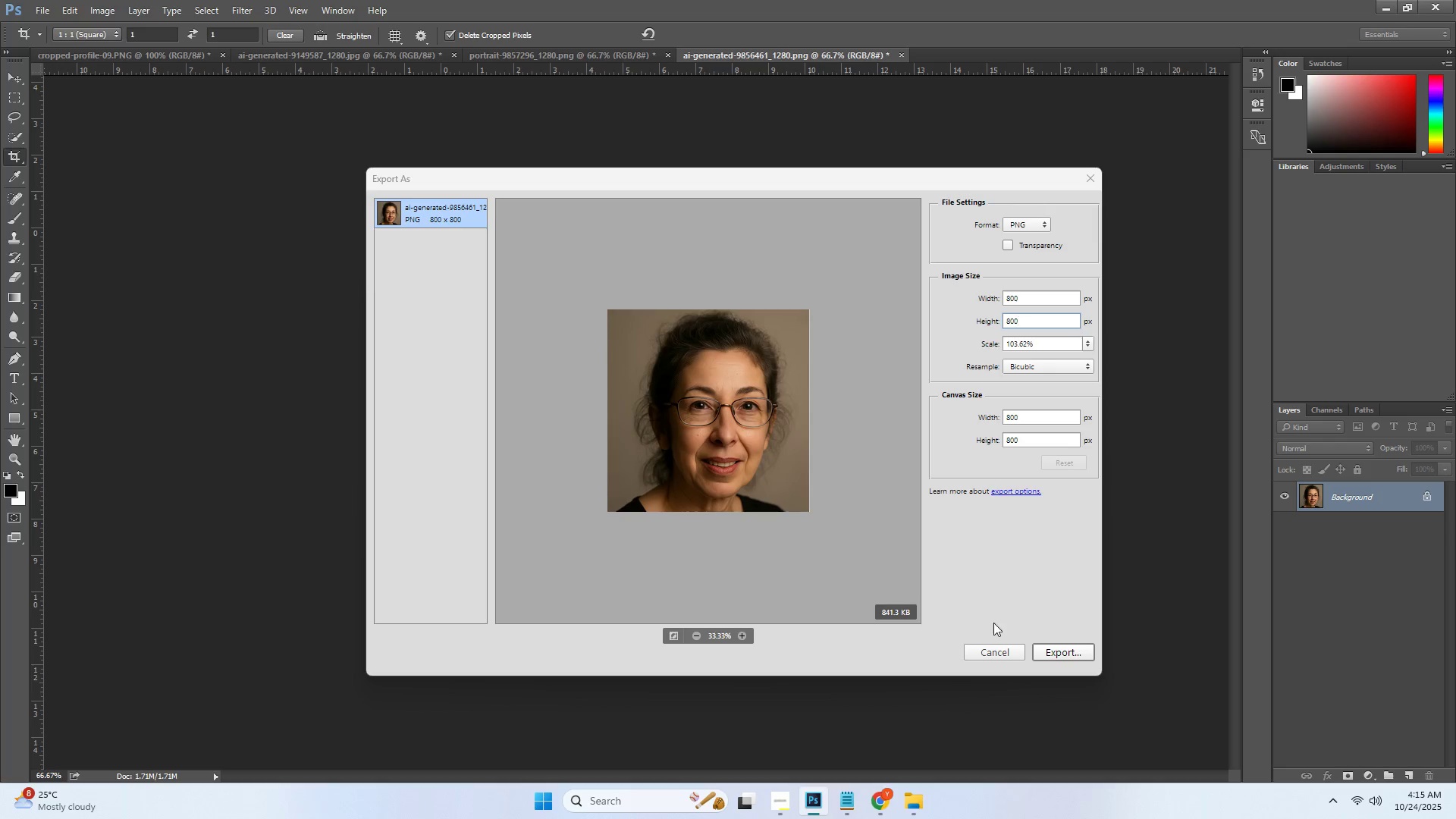 
left_click([1065, 651])
 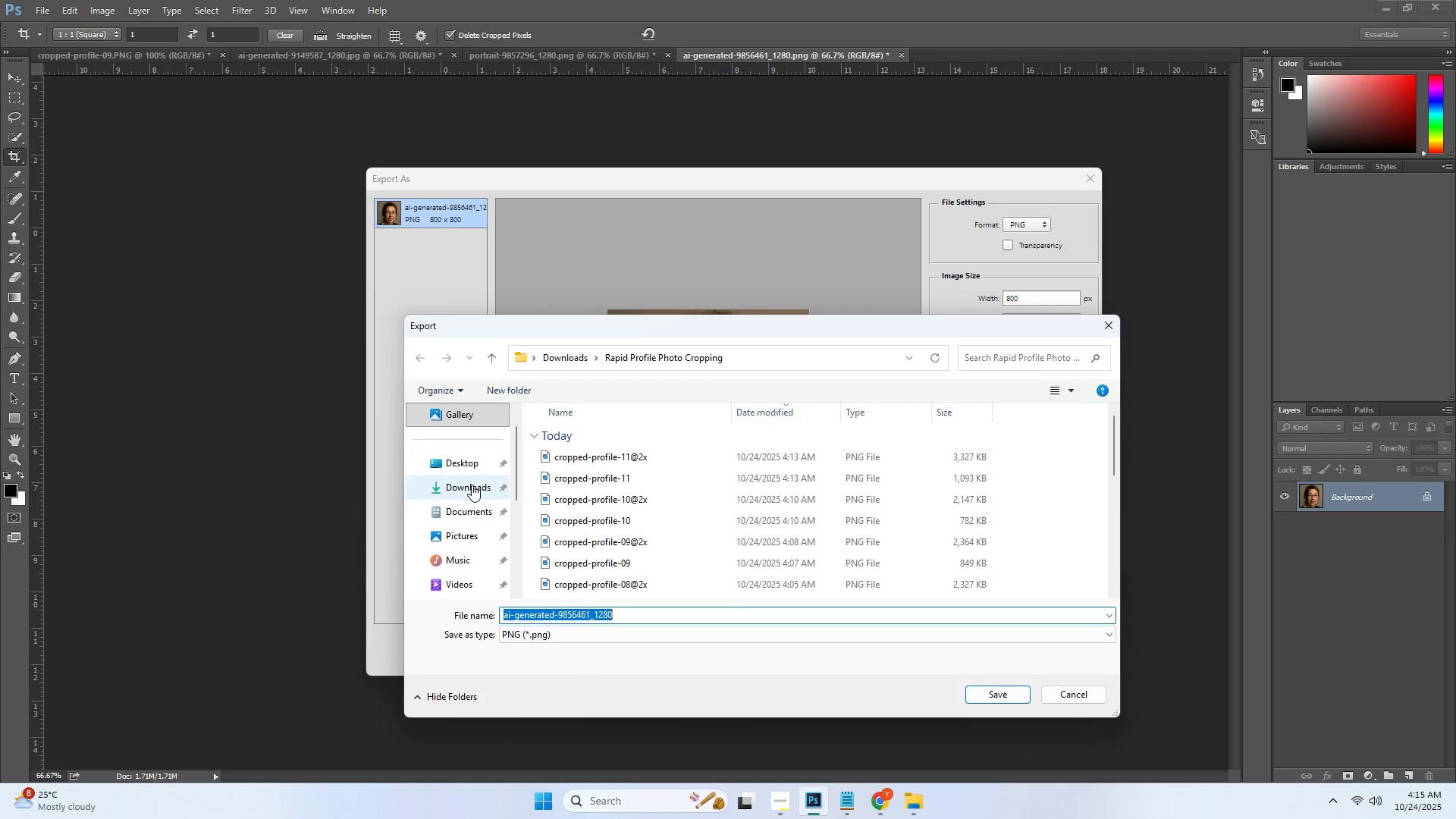 
key(Control+ControlLeft)
 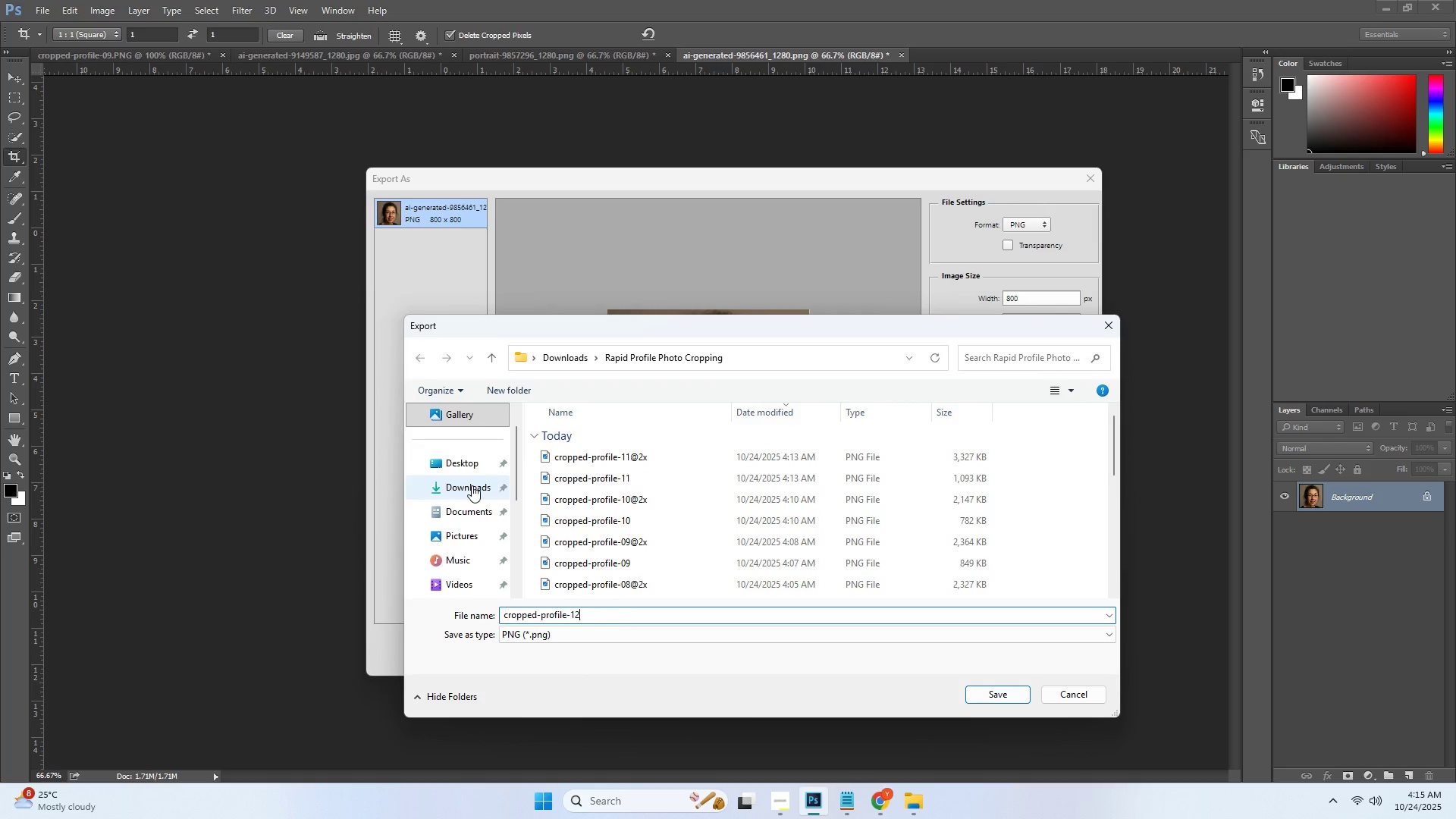 
key(Control+V)
 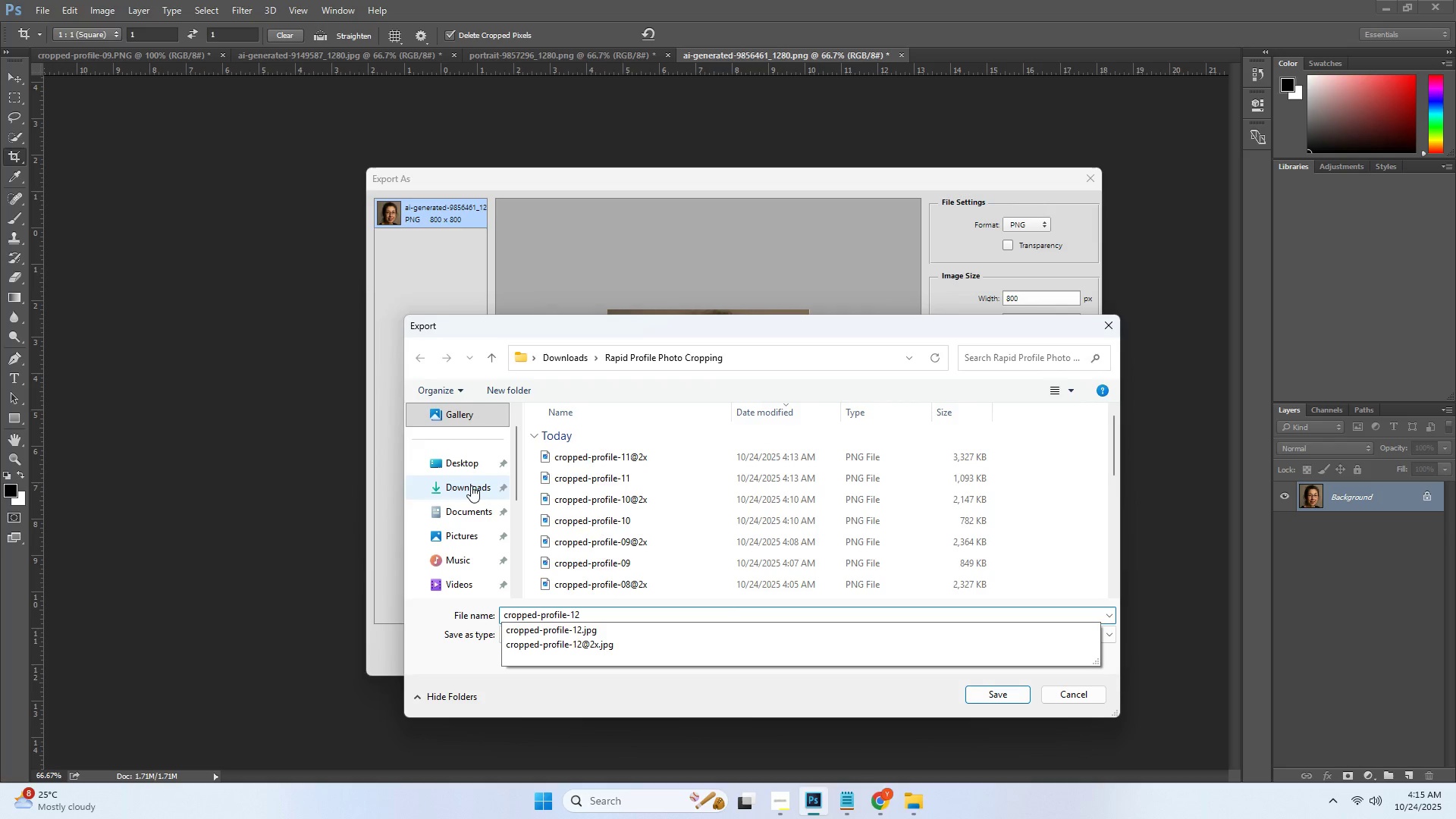 
type(.png)
 